 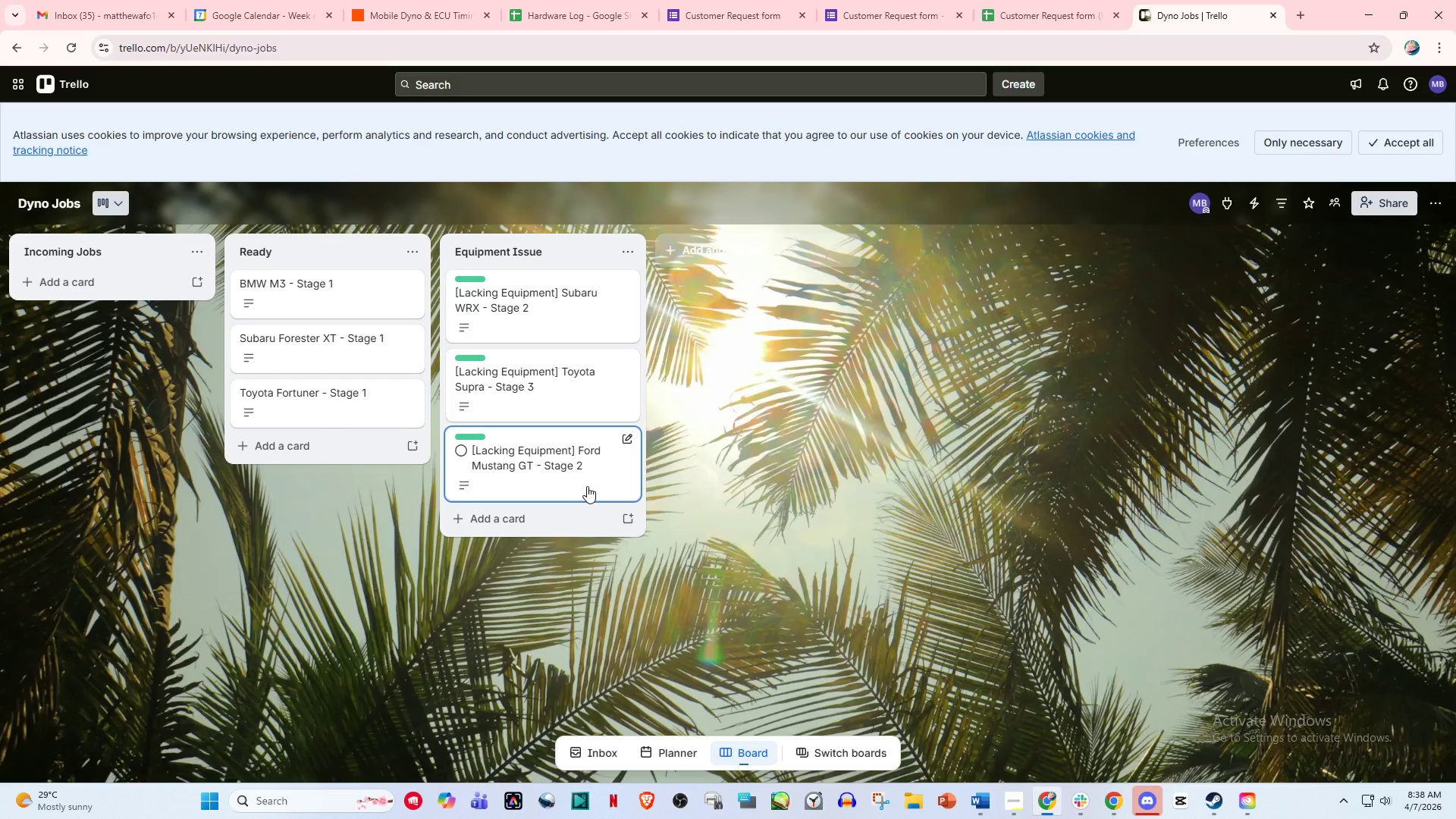 
left_click([462, 327])
 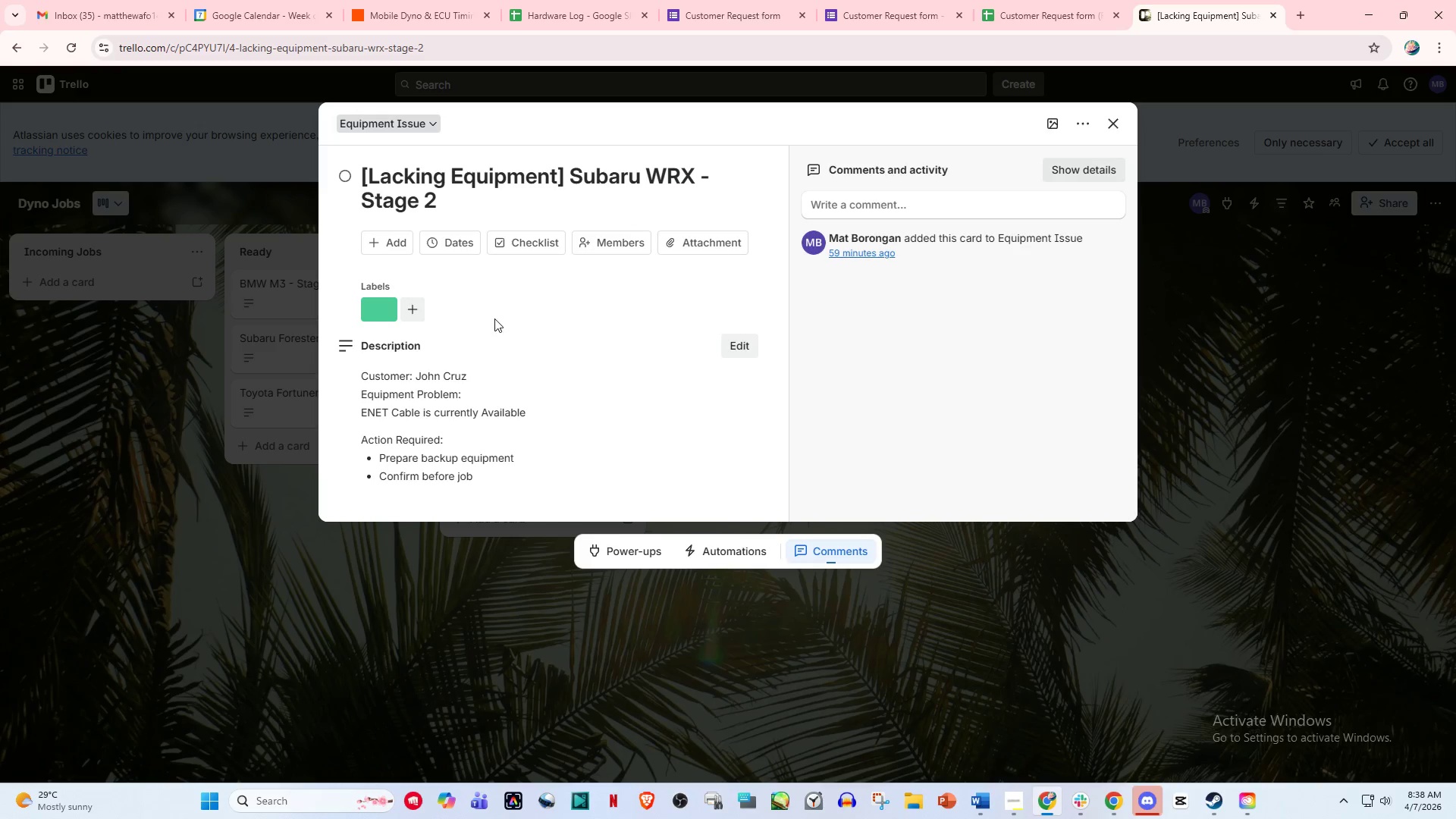 
scroll: coordinate [507, 374], scroll_direction: down, amount: 2.0
 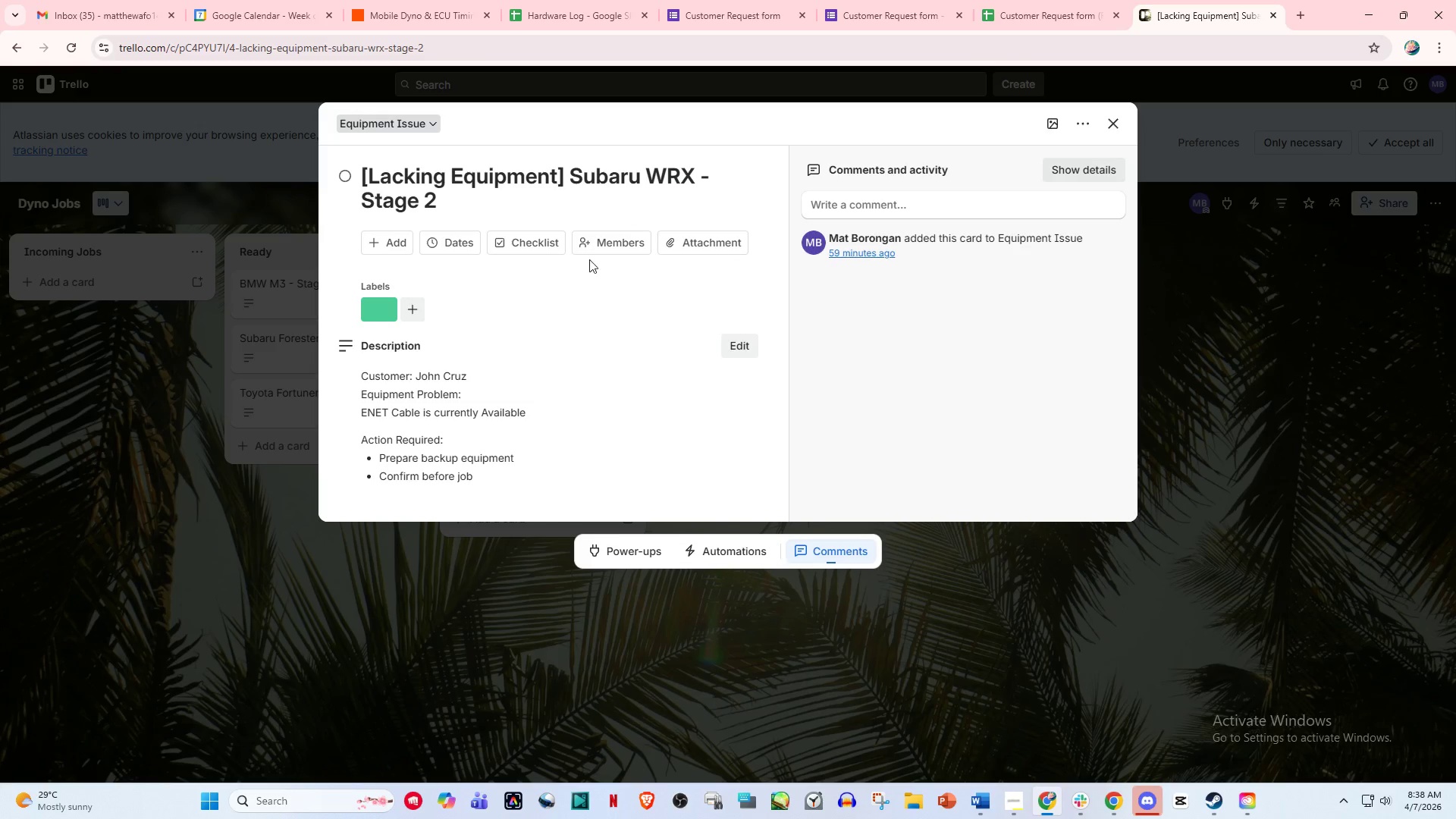 
left_click([537, 237])
 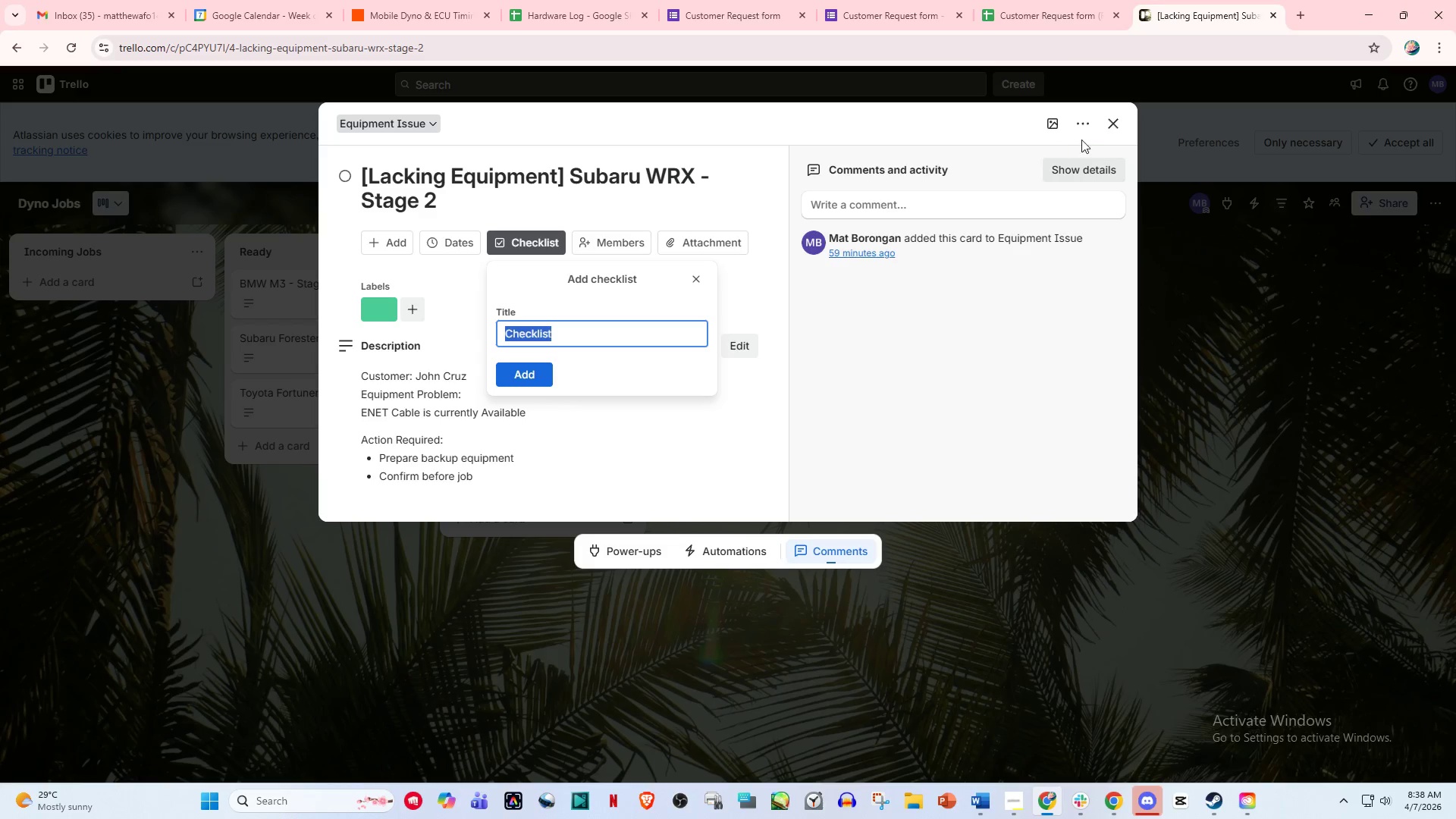 
left_click([697, 419])
 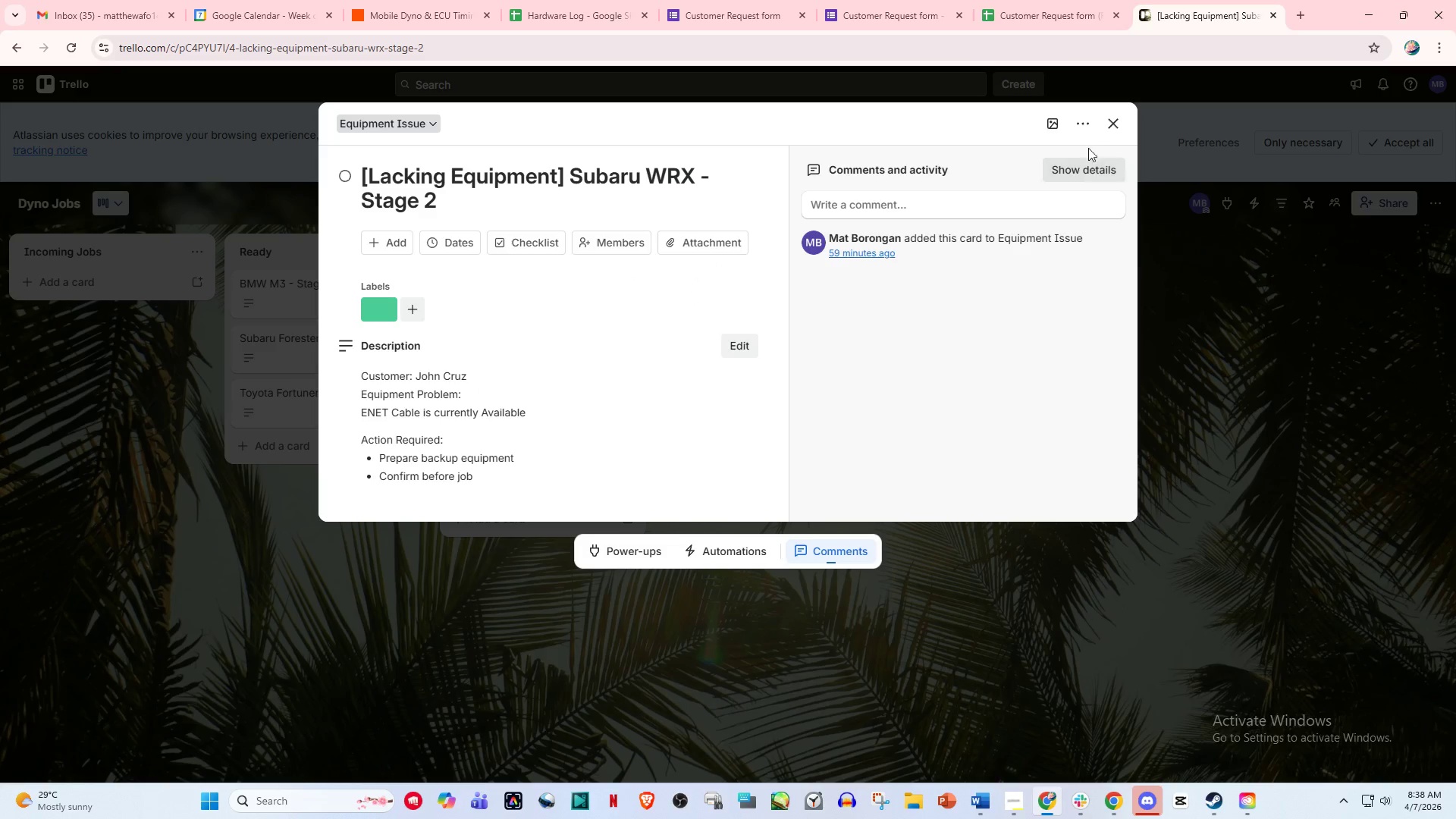 
left_click([1103, 124])
 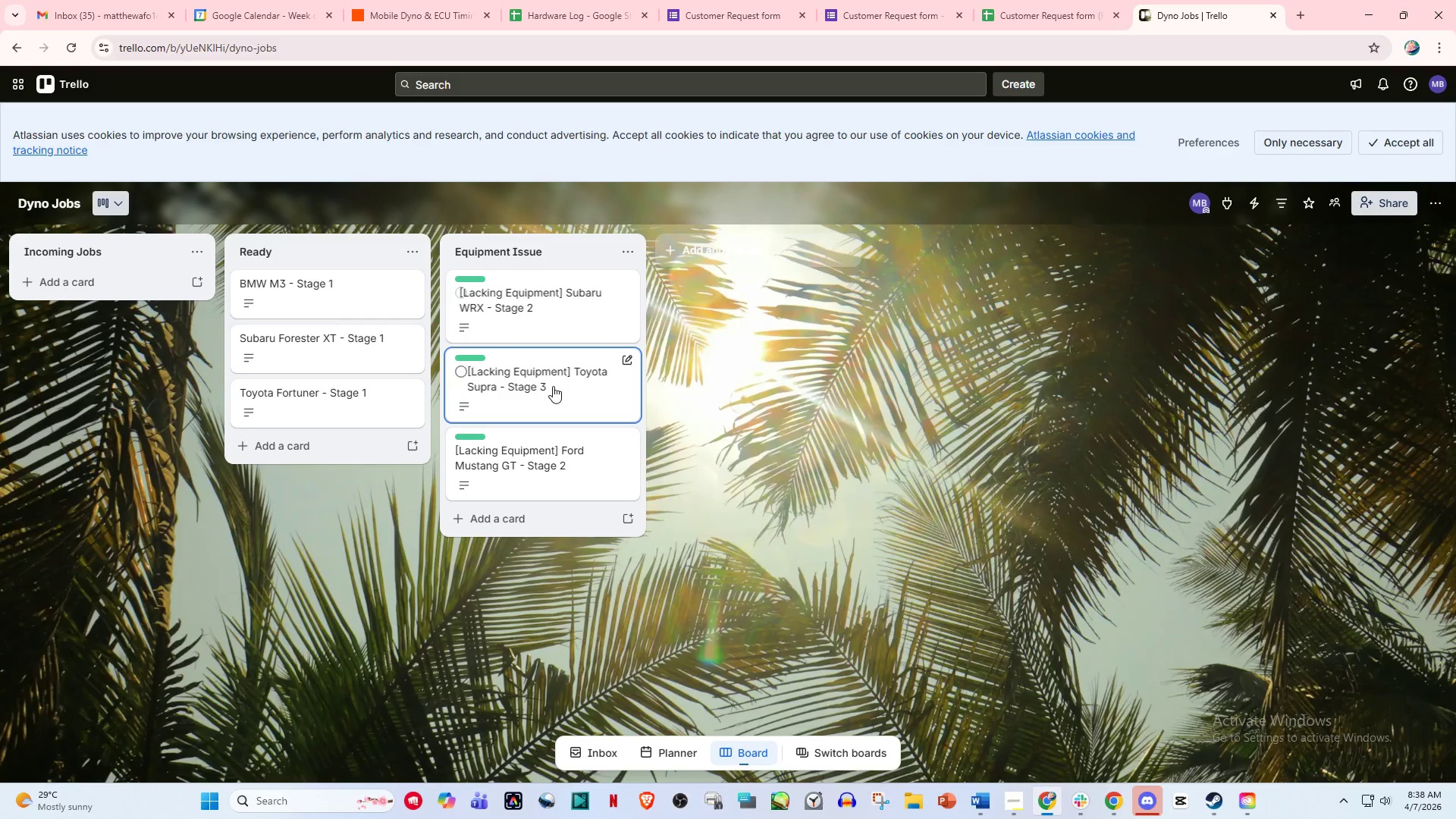 
left_click([553, 386])
 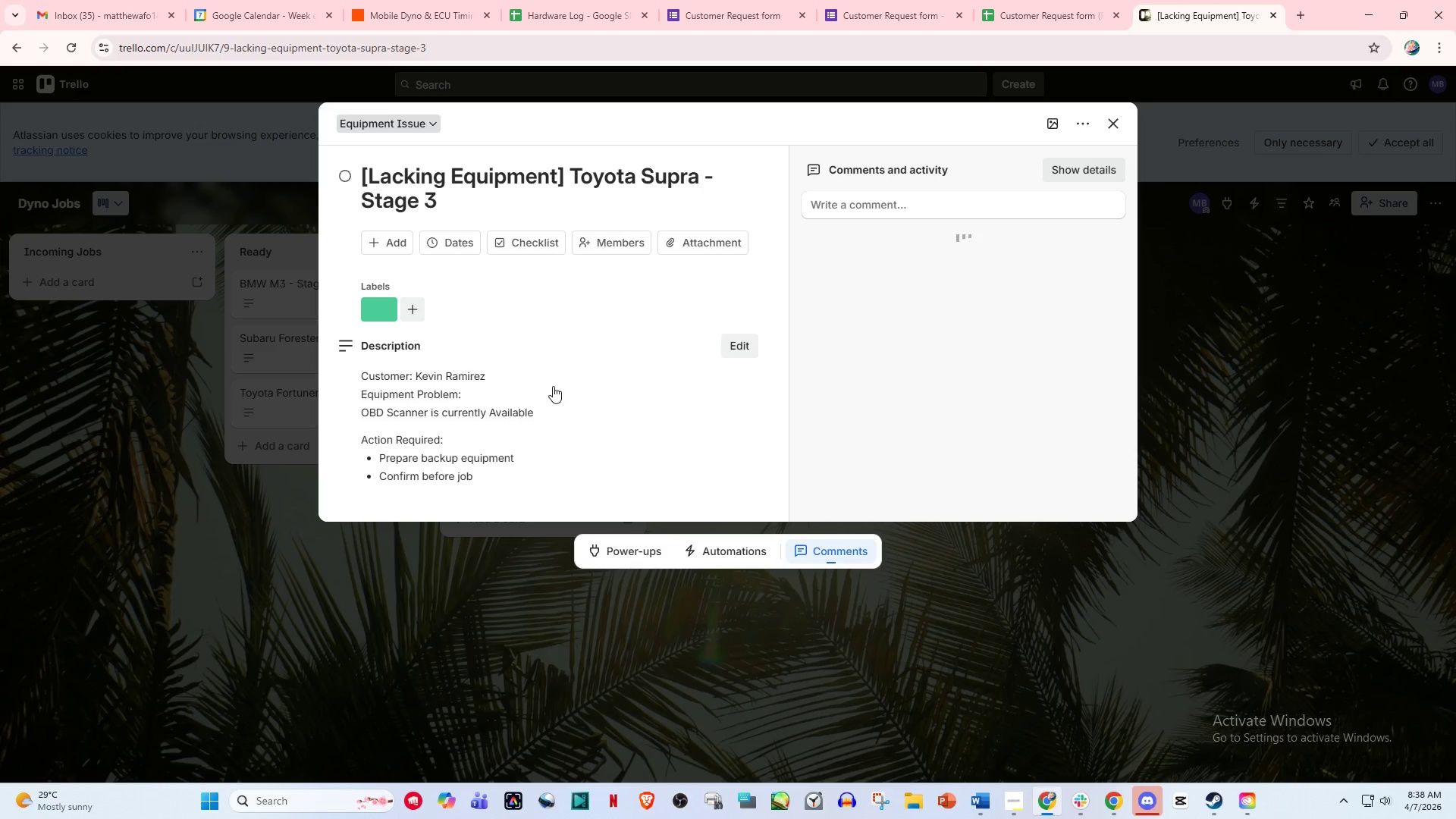 
scroll: coordinate [552, 406], scroll_direction: down, amount: 1.0
 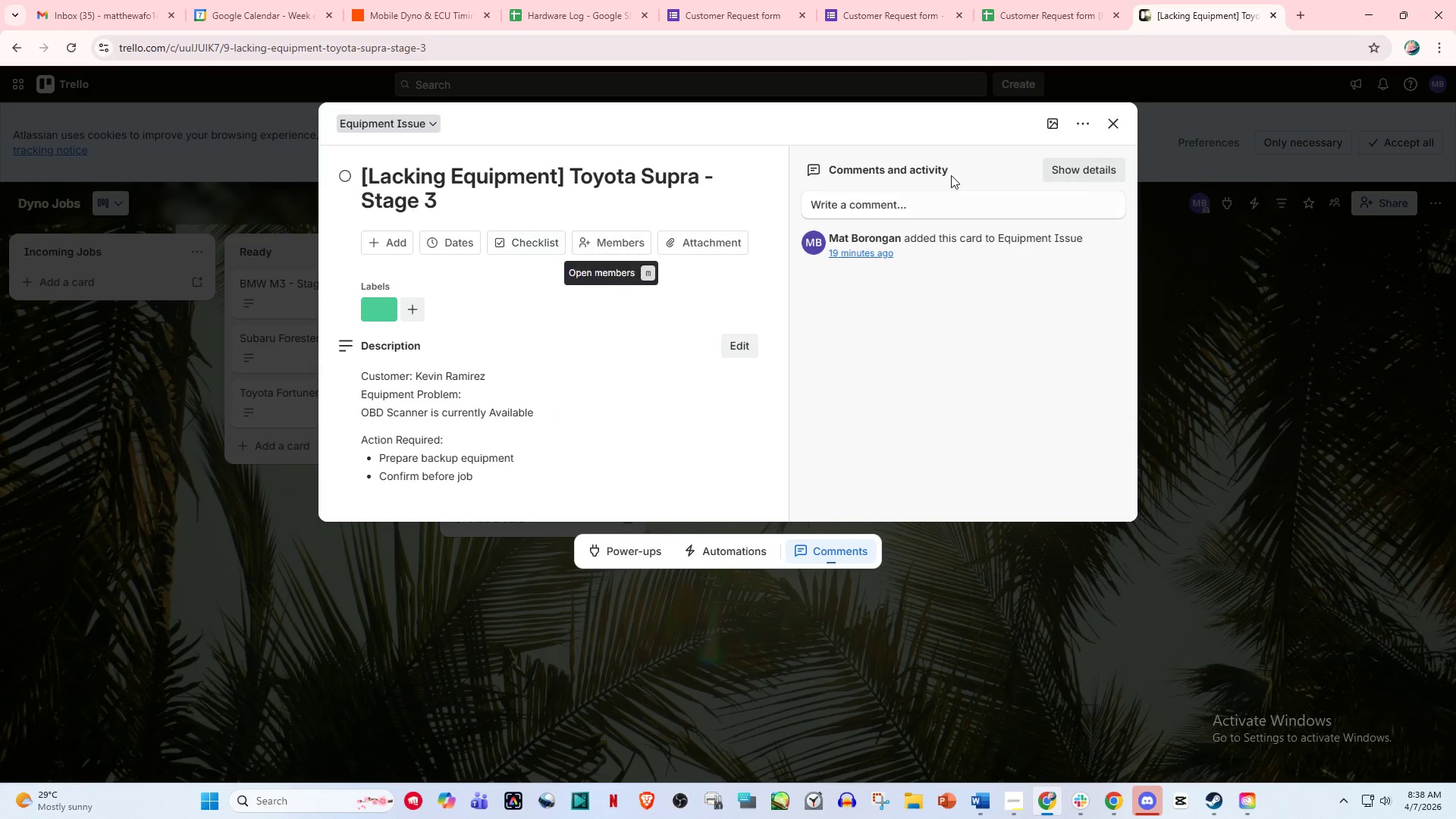 
left_click([1112, 125])
 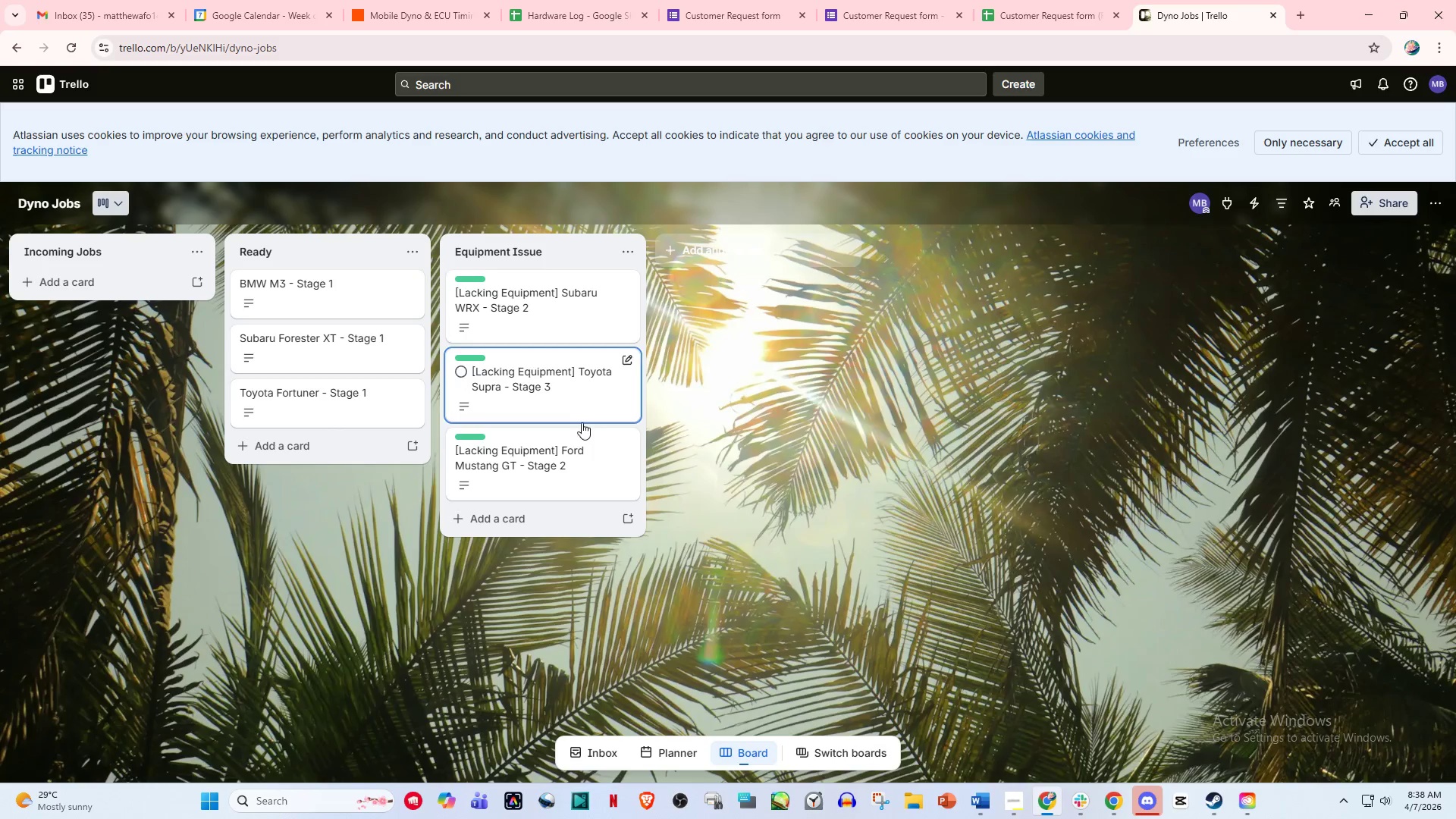 
scroll: coordinate [566, 438], scroll_direction: down, amount: 1.0
 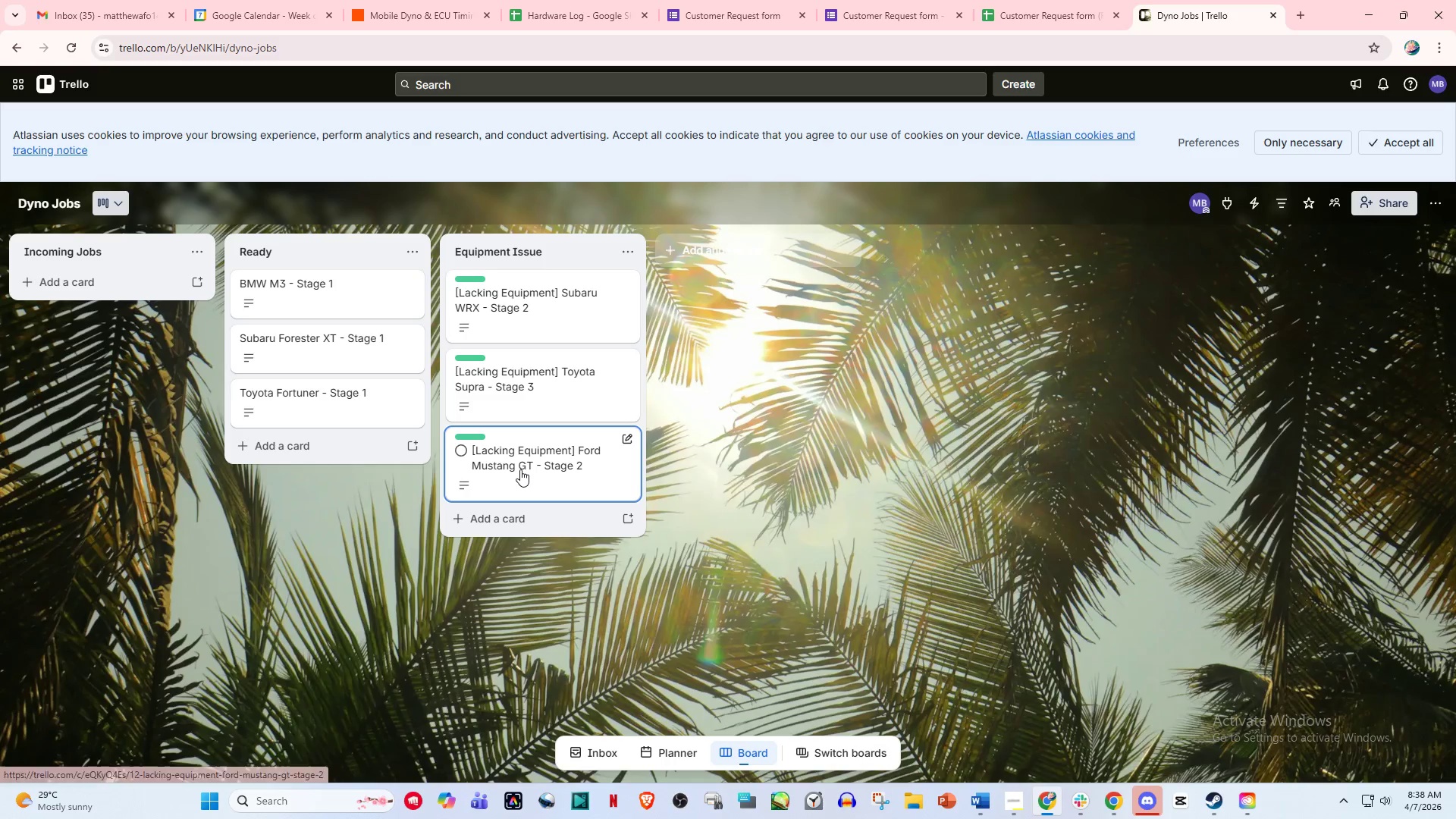 
left_click([520, 469])
 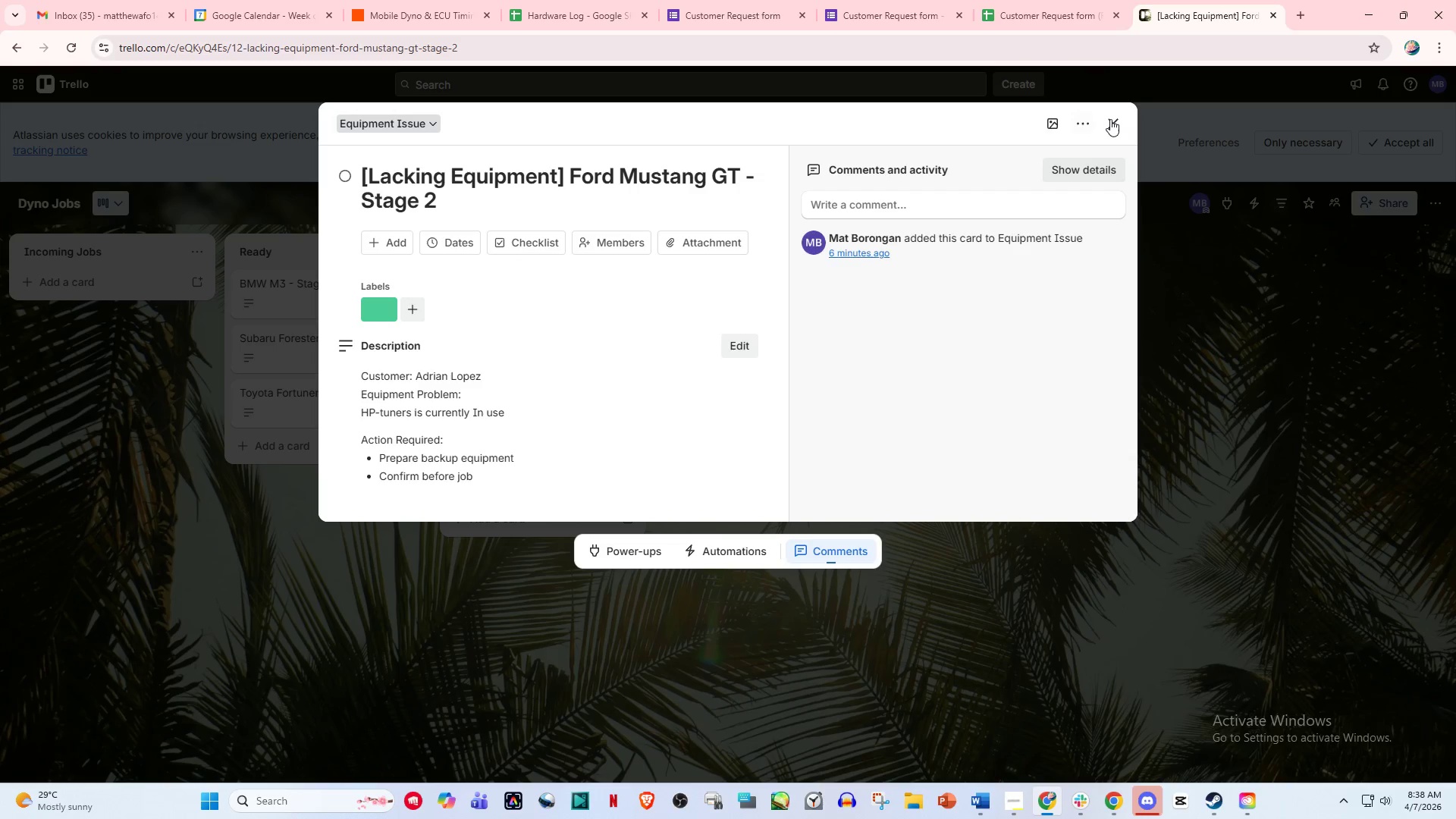 
left_click([1110, 119])
 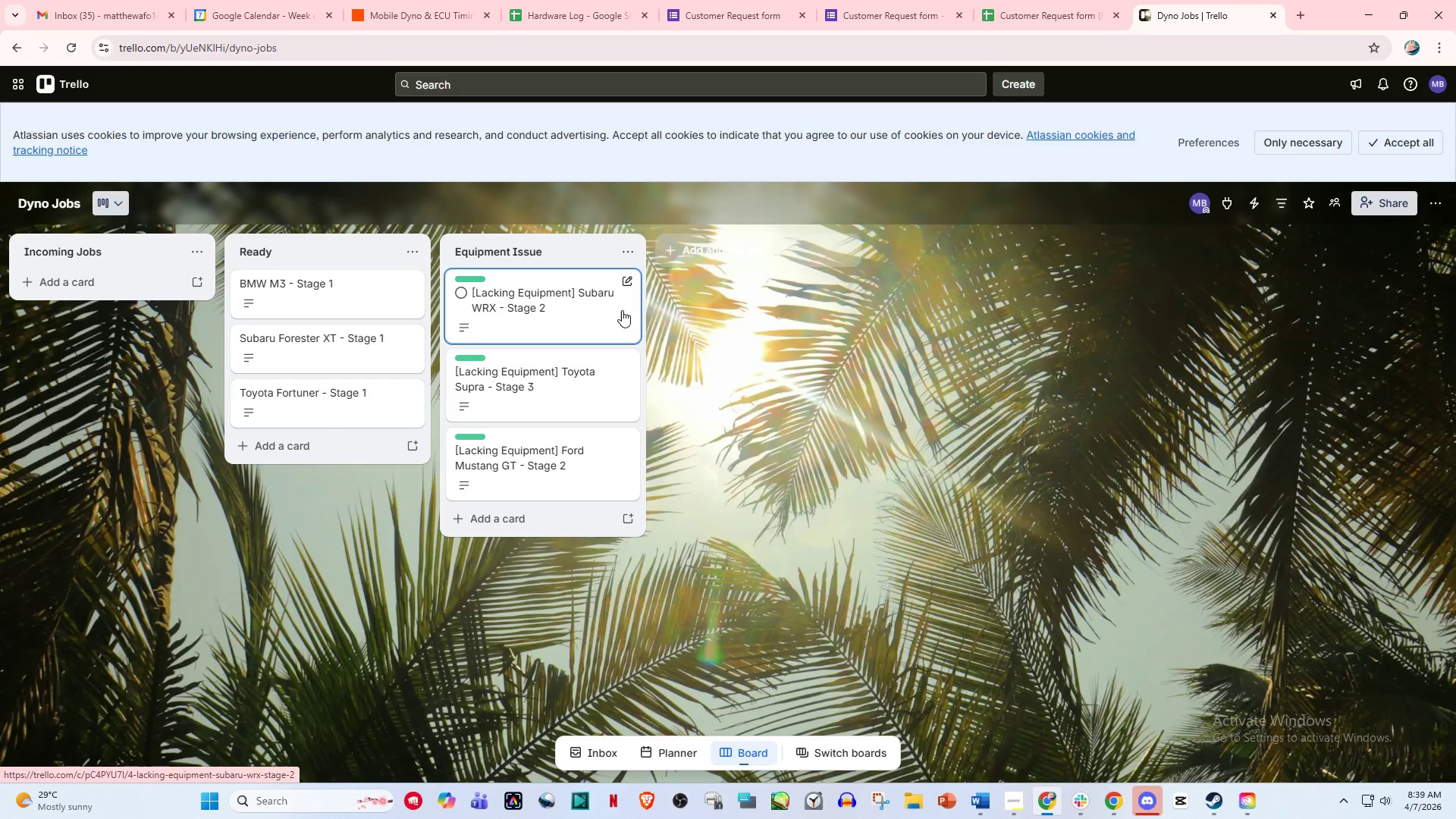 
wait(56.91)
 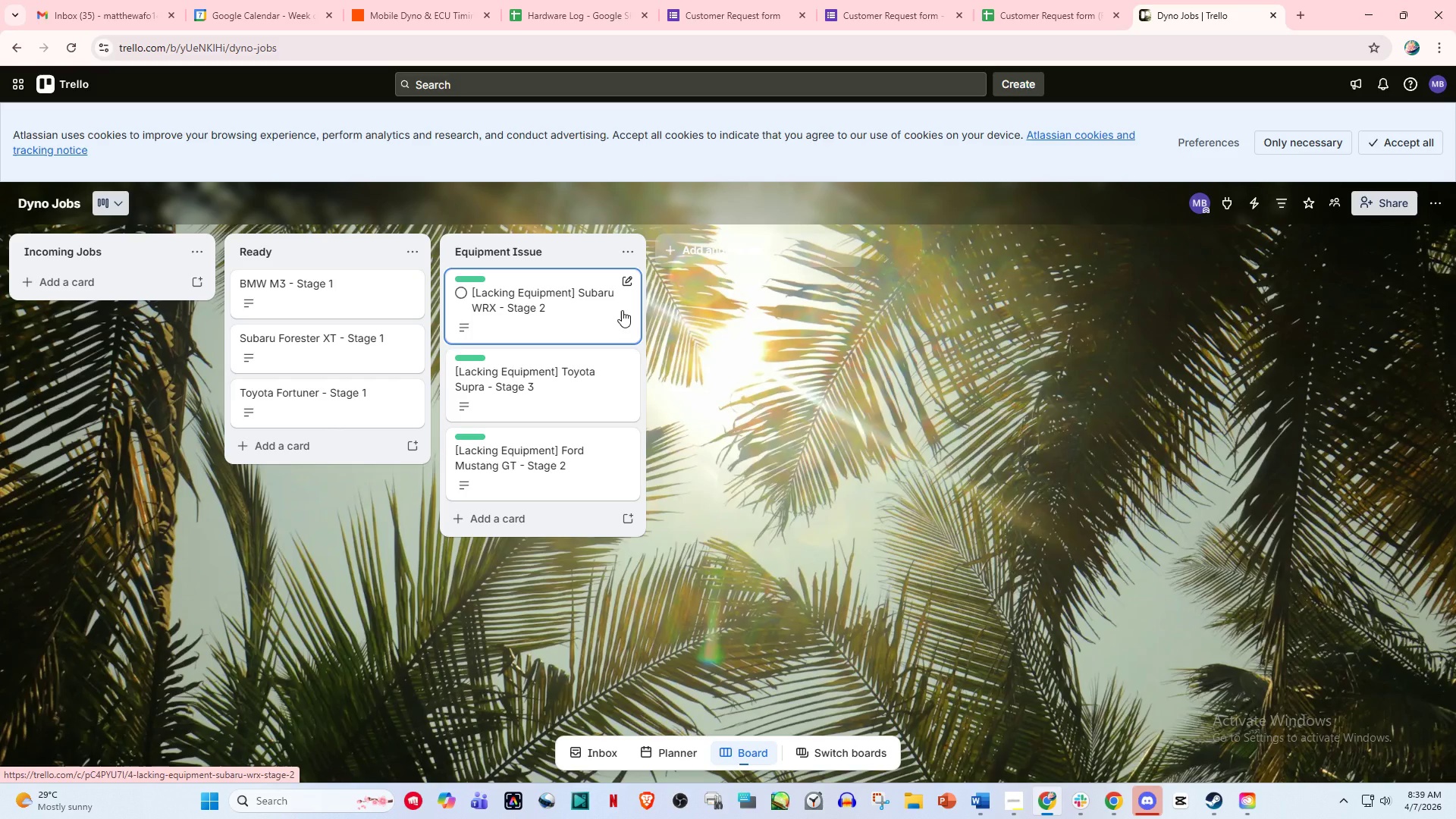 
mouse_move([600, 278])
 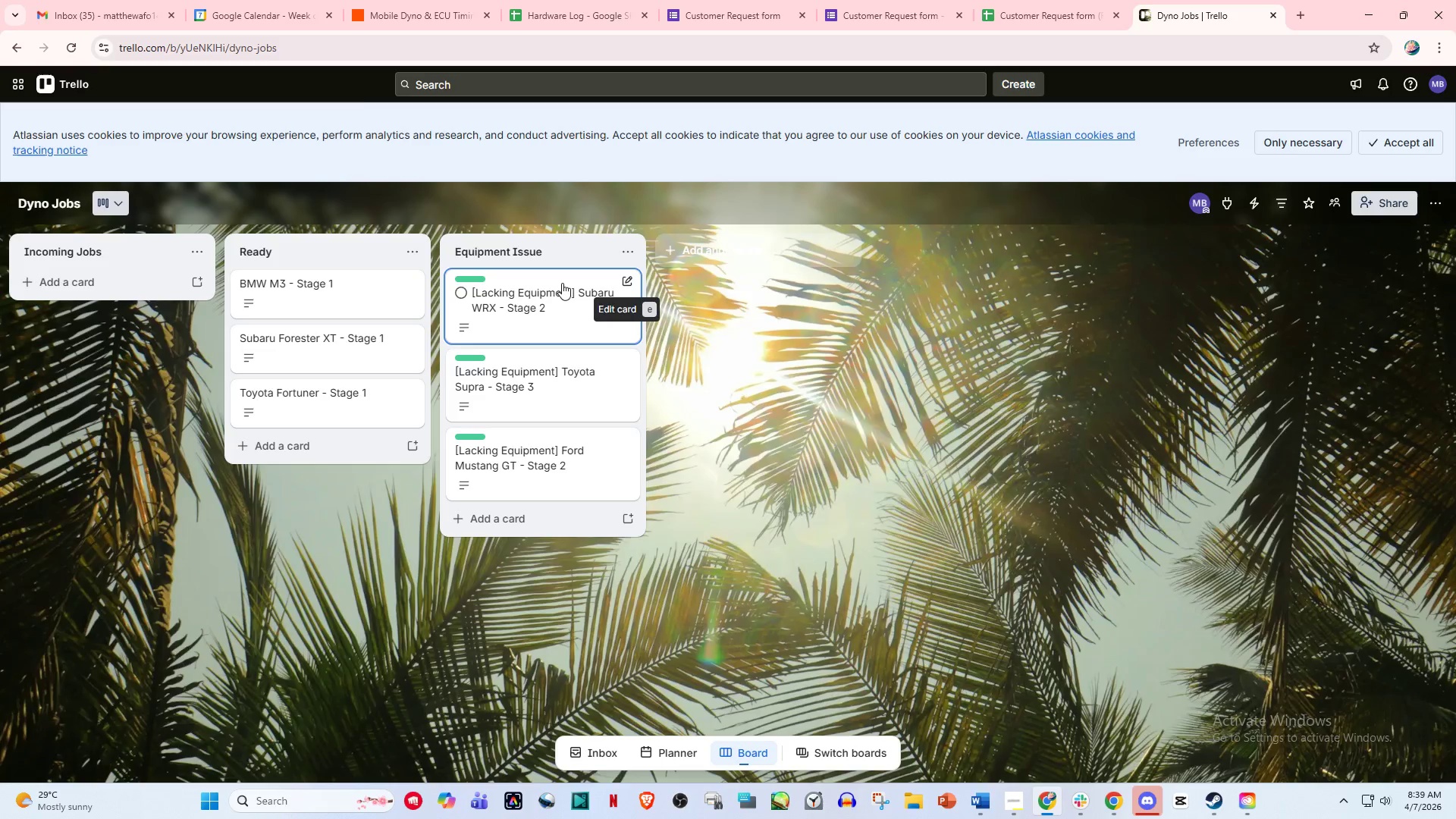 
left_click([562, 283])
 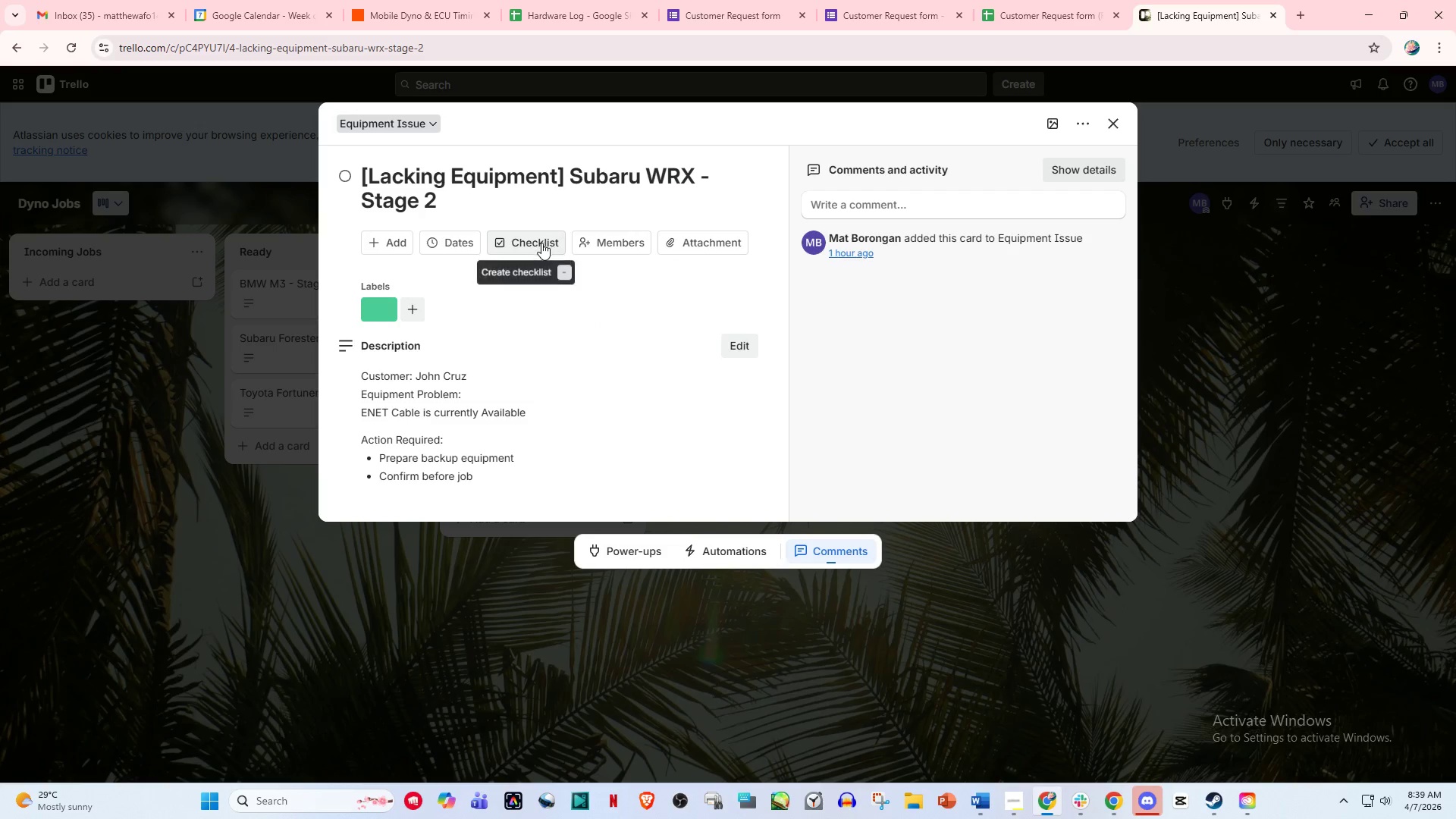 
left_click([541, 243])
 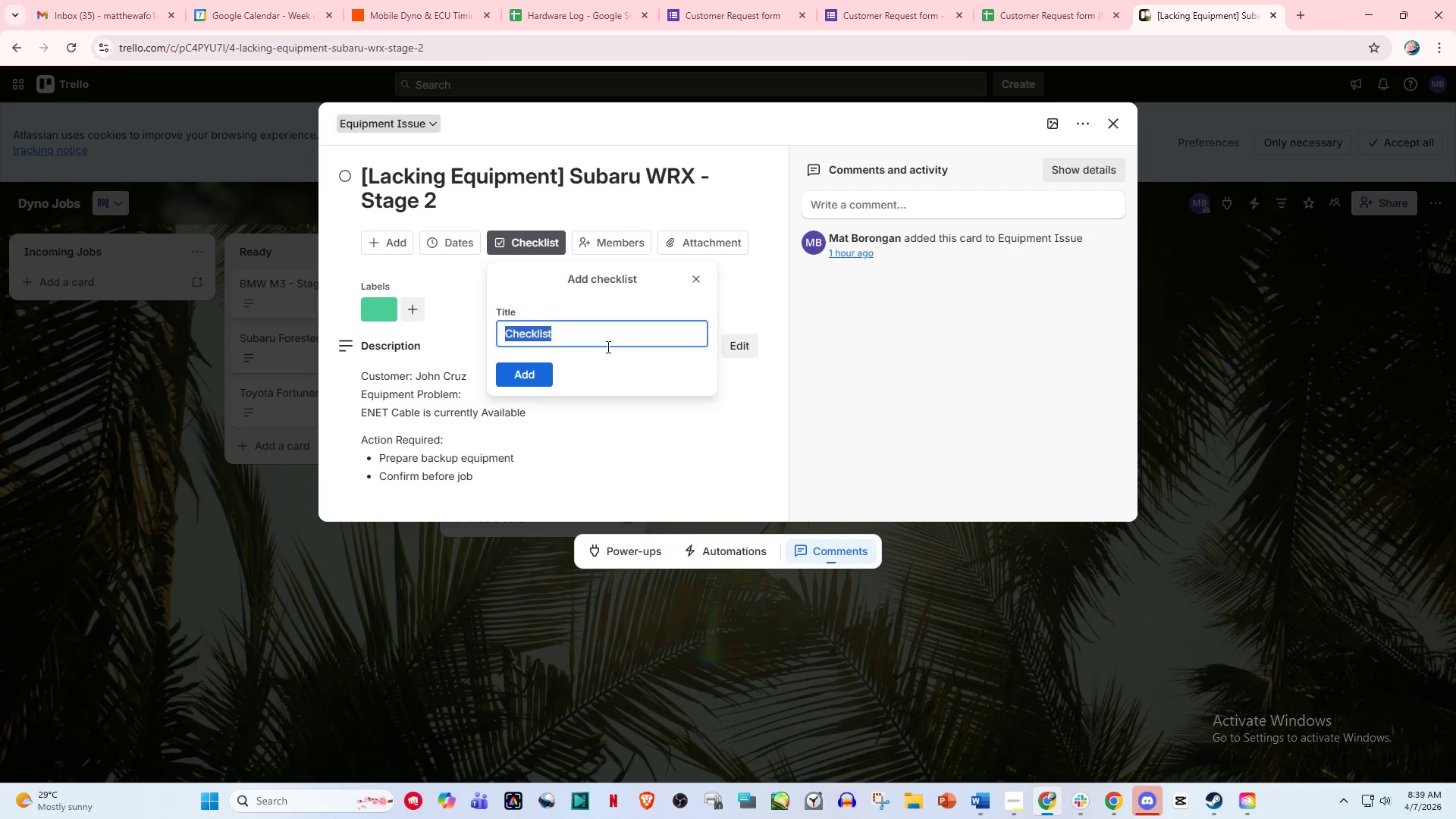 
type(BMW)
 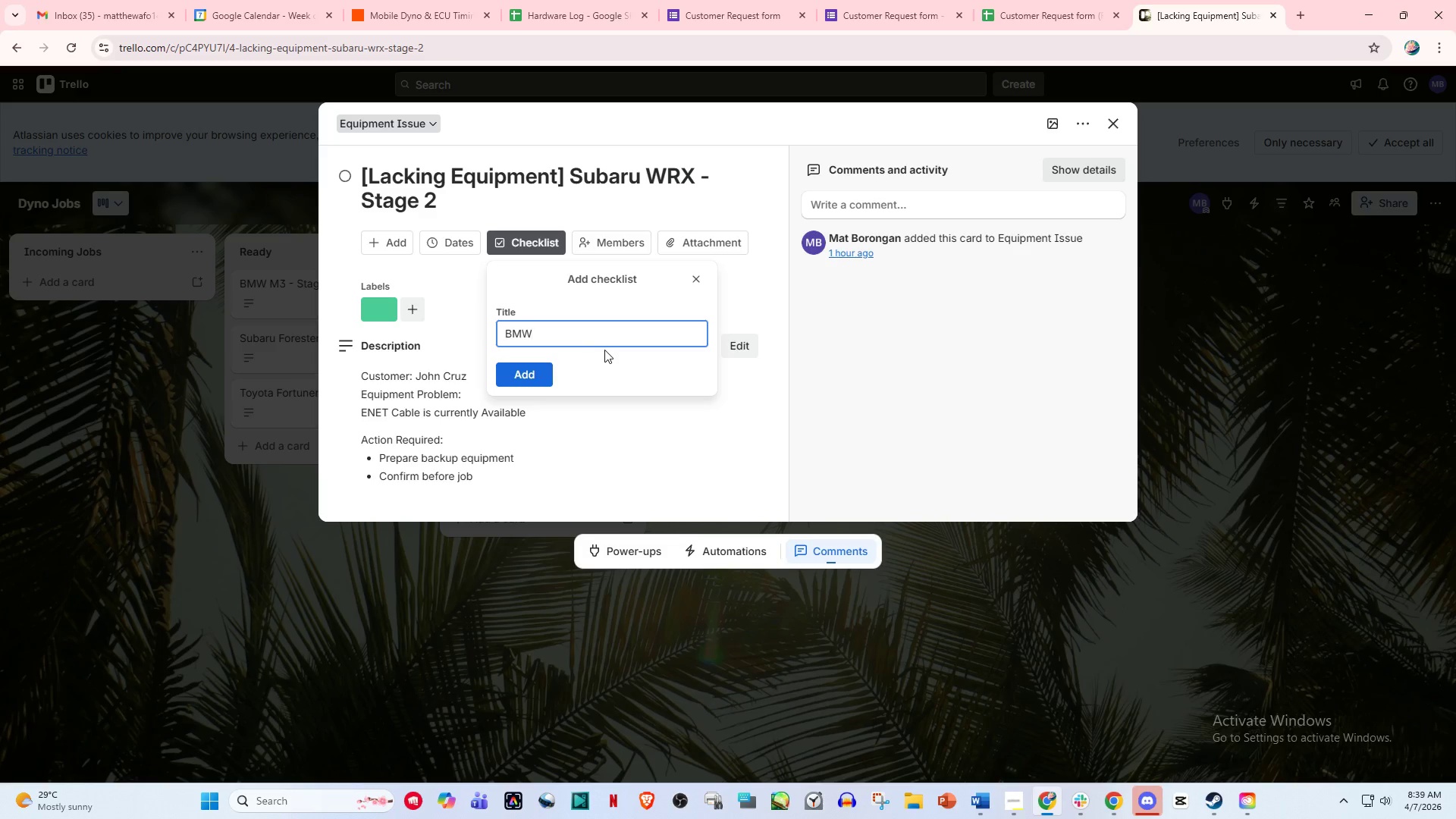 
wait(6.3)
 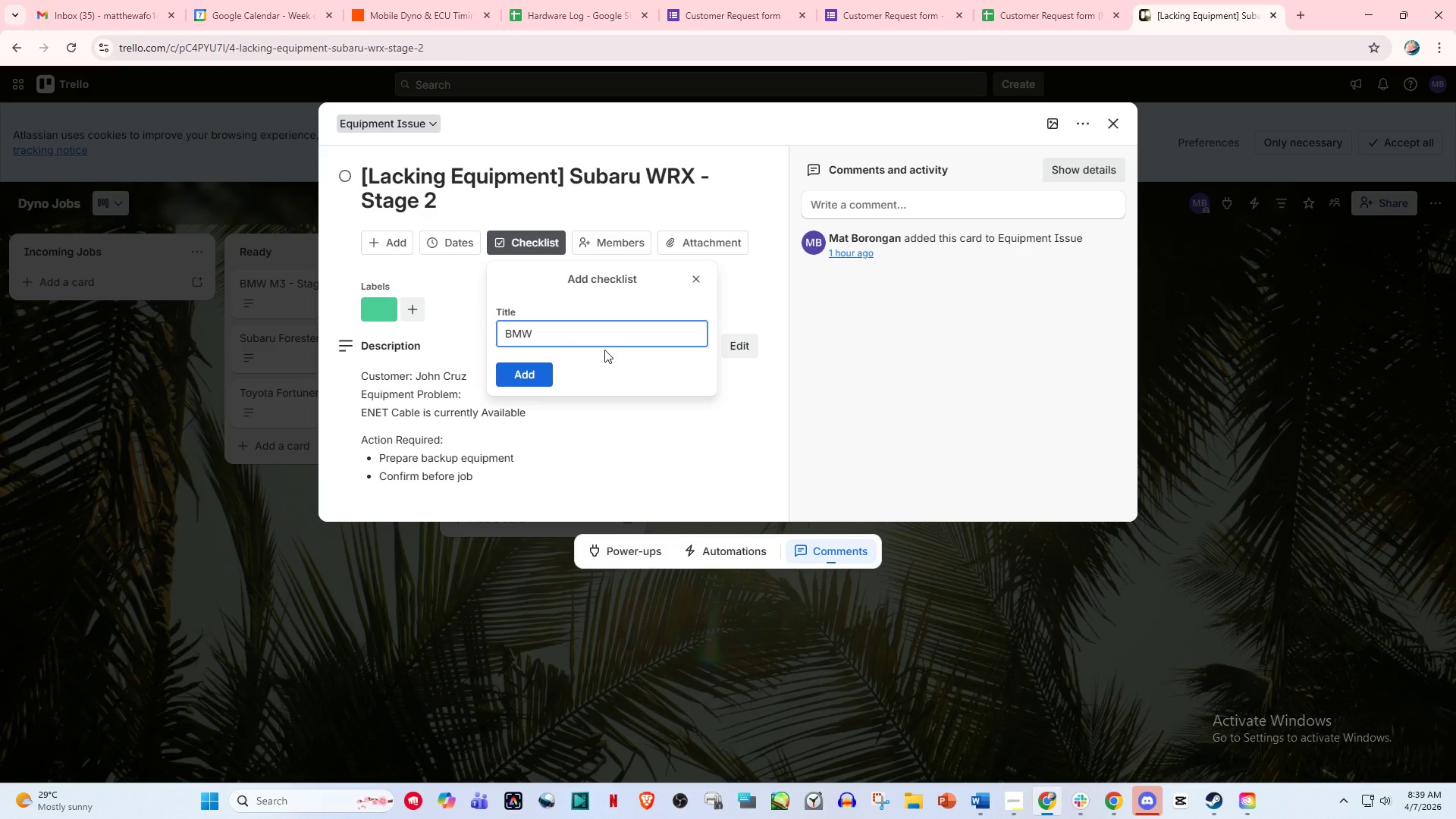 
left_click([548, 376])
 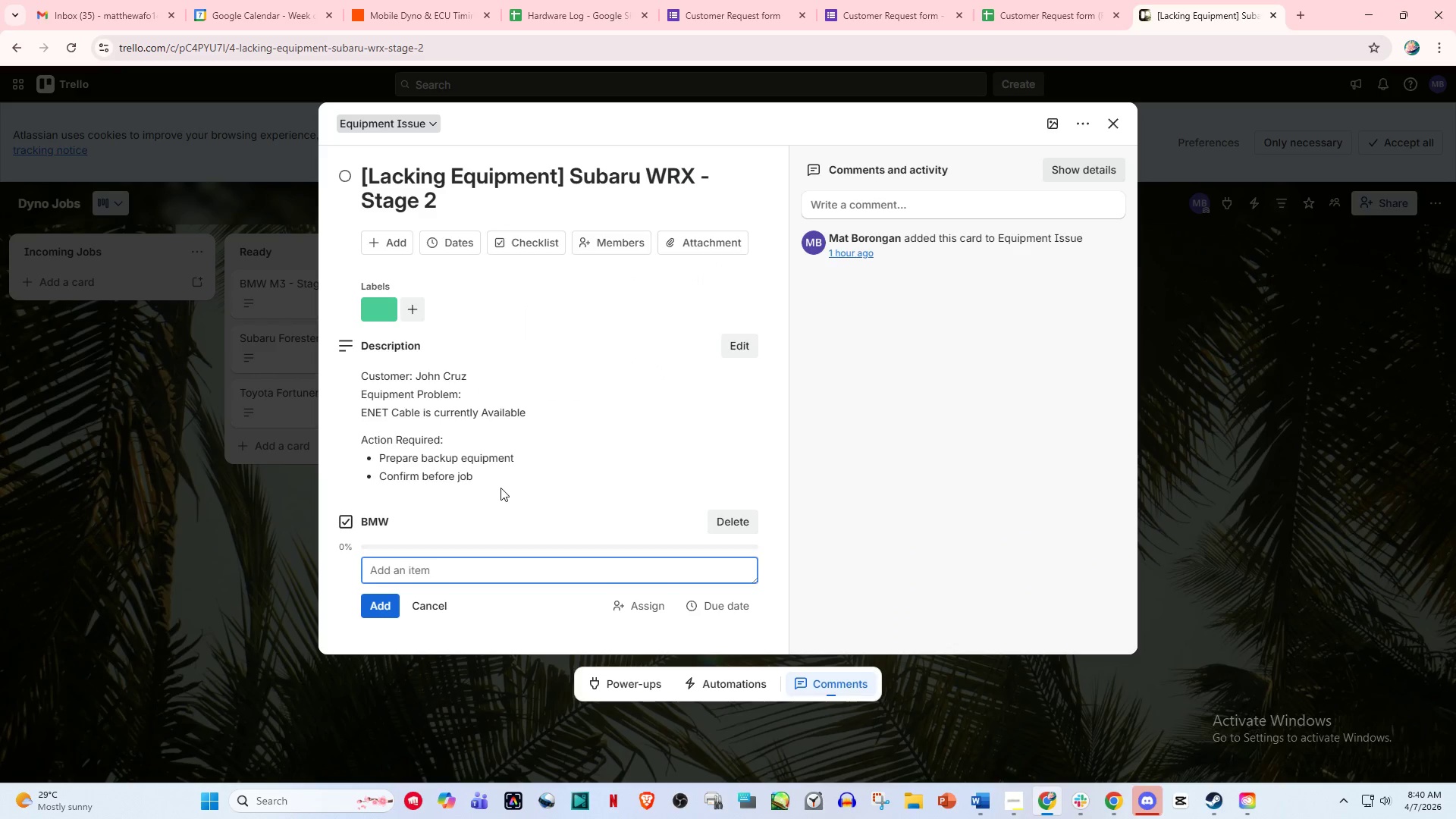 
scroll: coordinate [523, 463], scroll_direction: up, amount: 1.0
 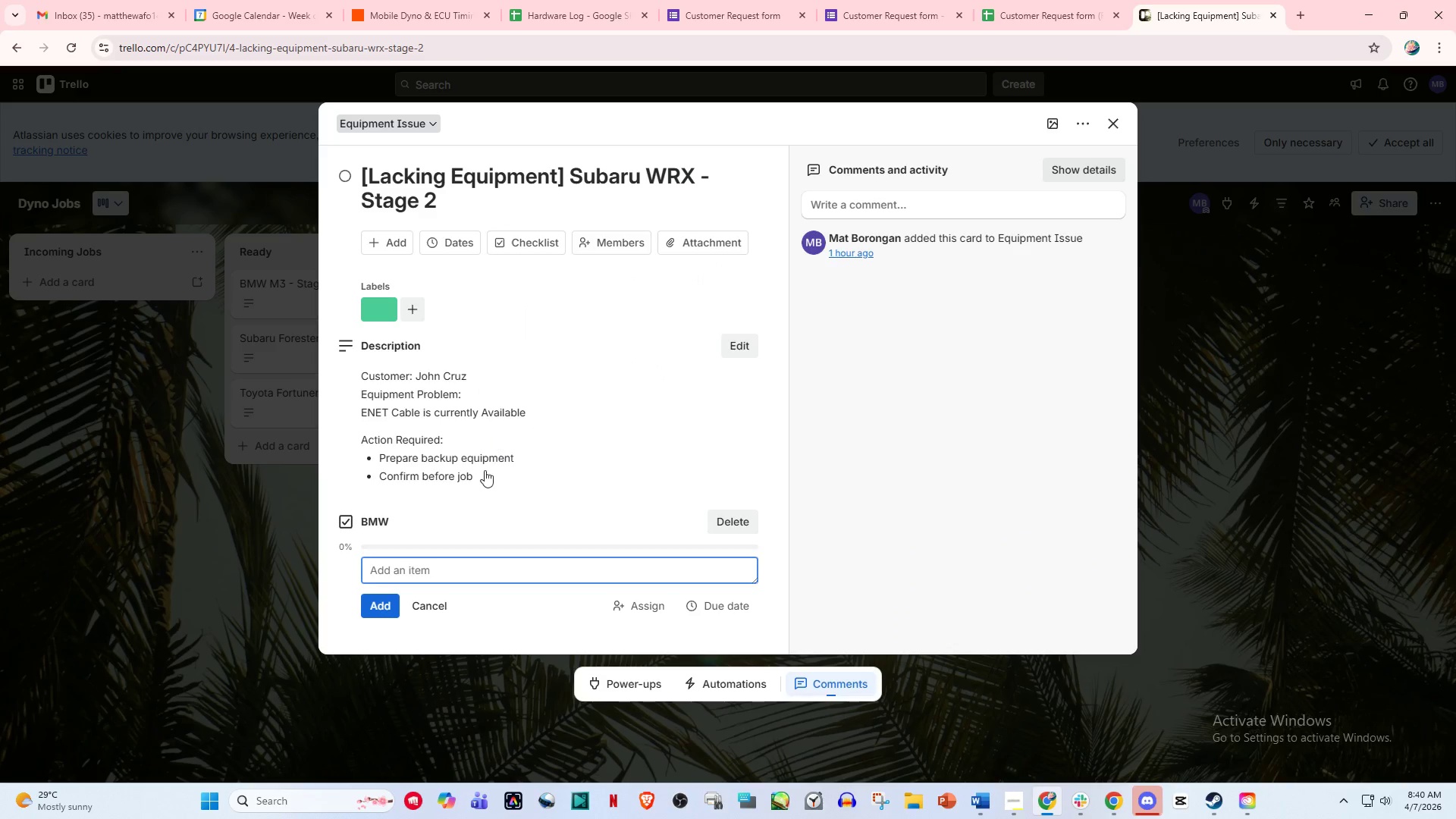 
left_click([730, 520])
 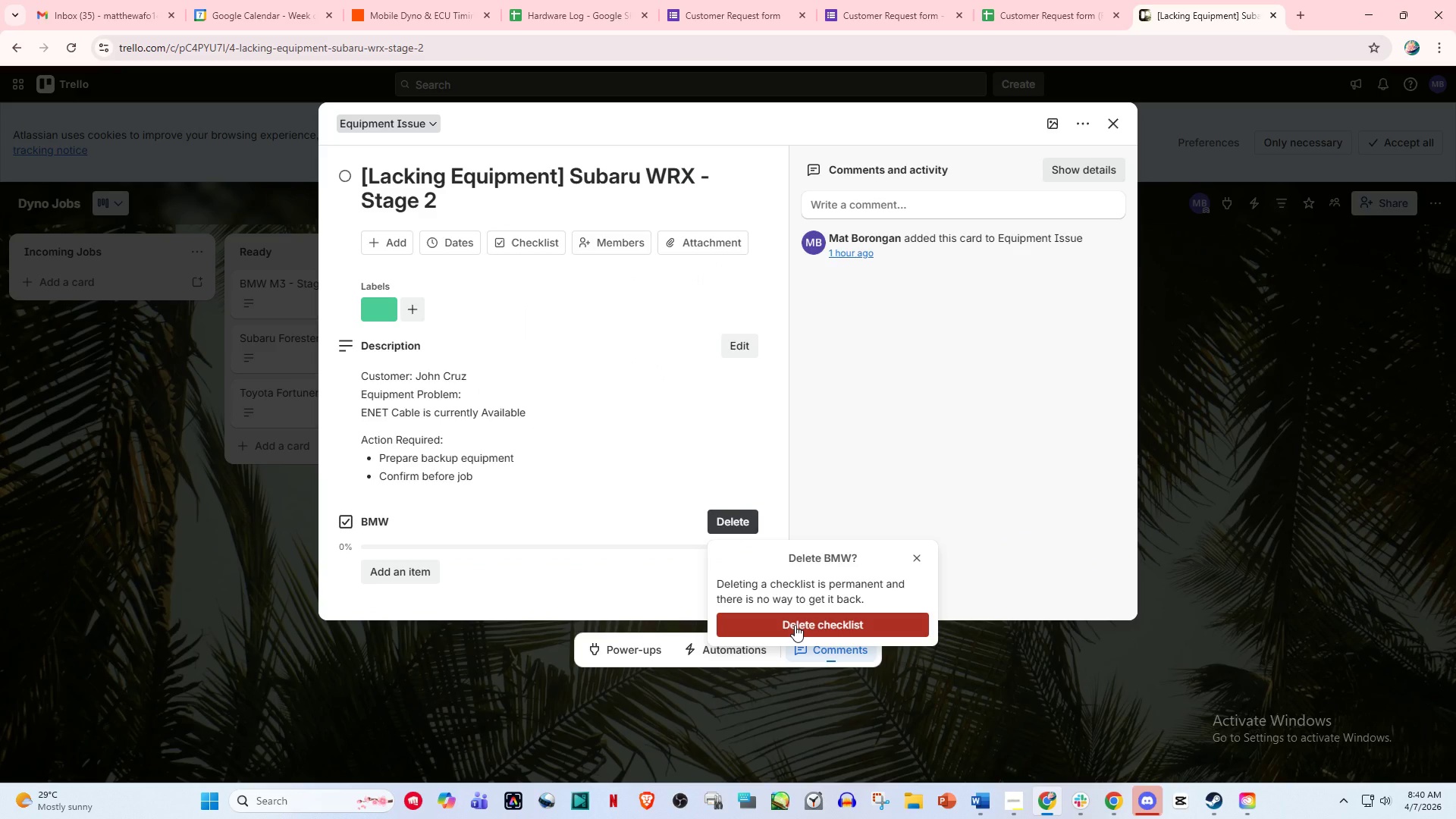 
left_click([795, 625])
 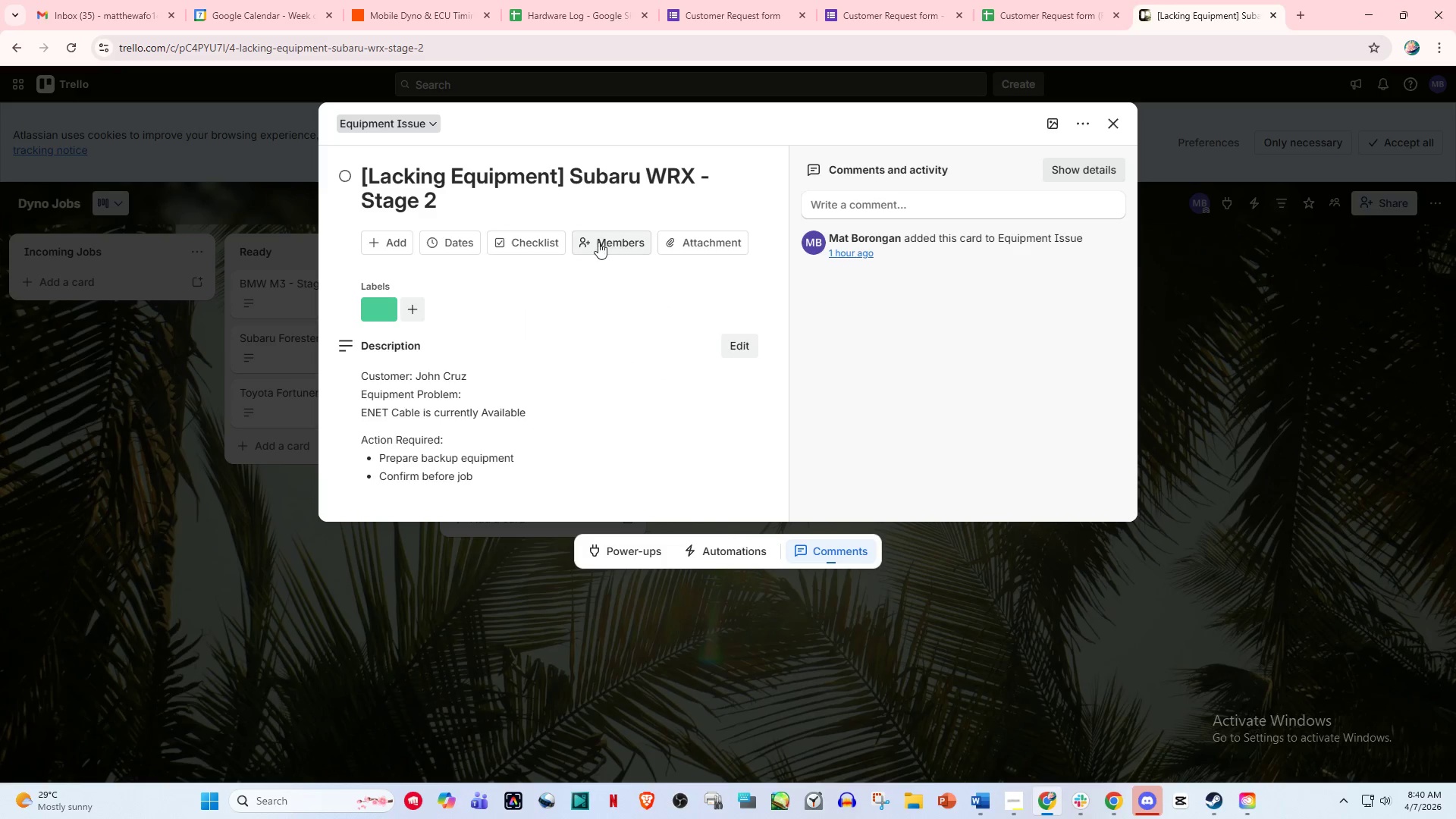 
left_click([538, 246])
 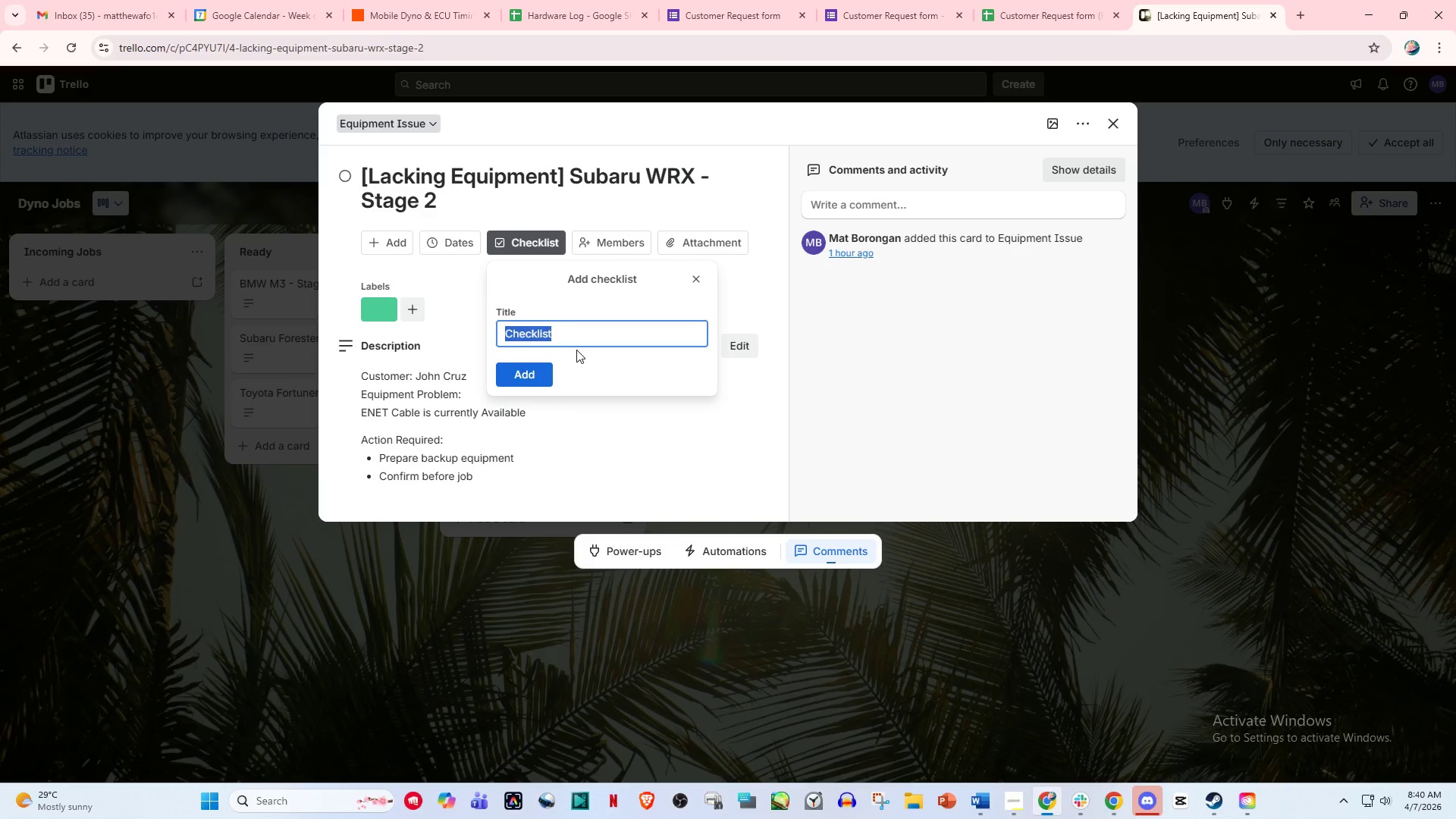 
wait(7.05)
 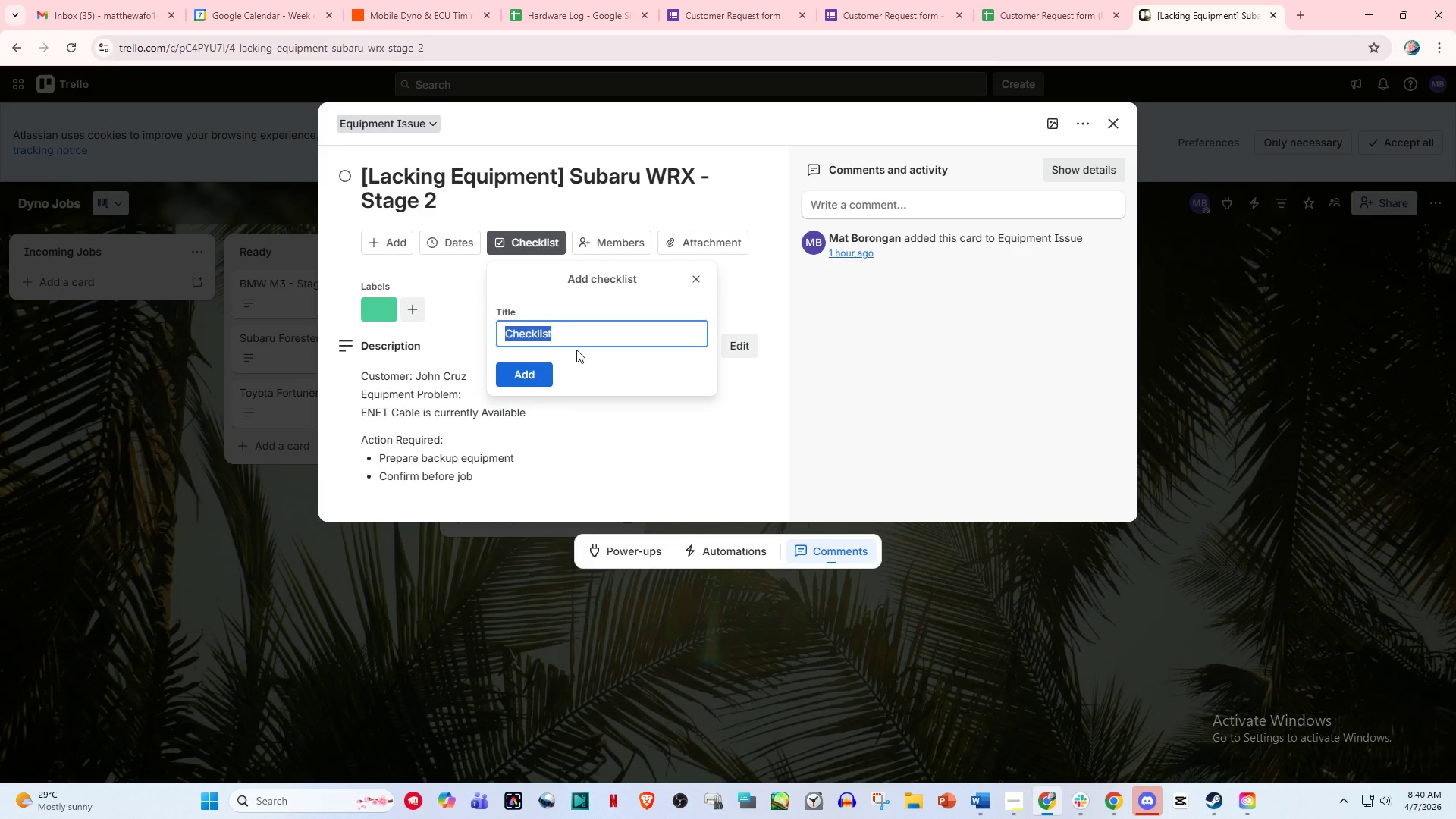 
hold_key(key=ShiftLeft, duration=0.88)
 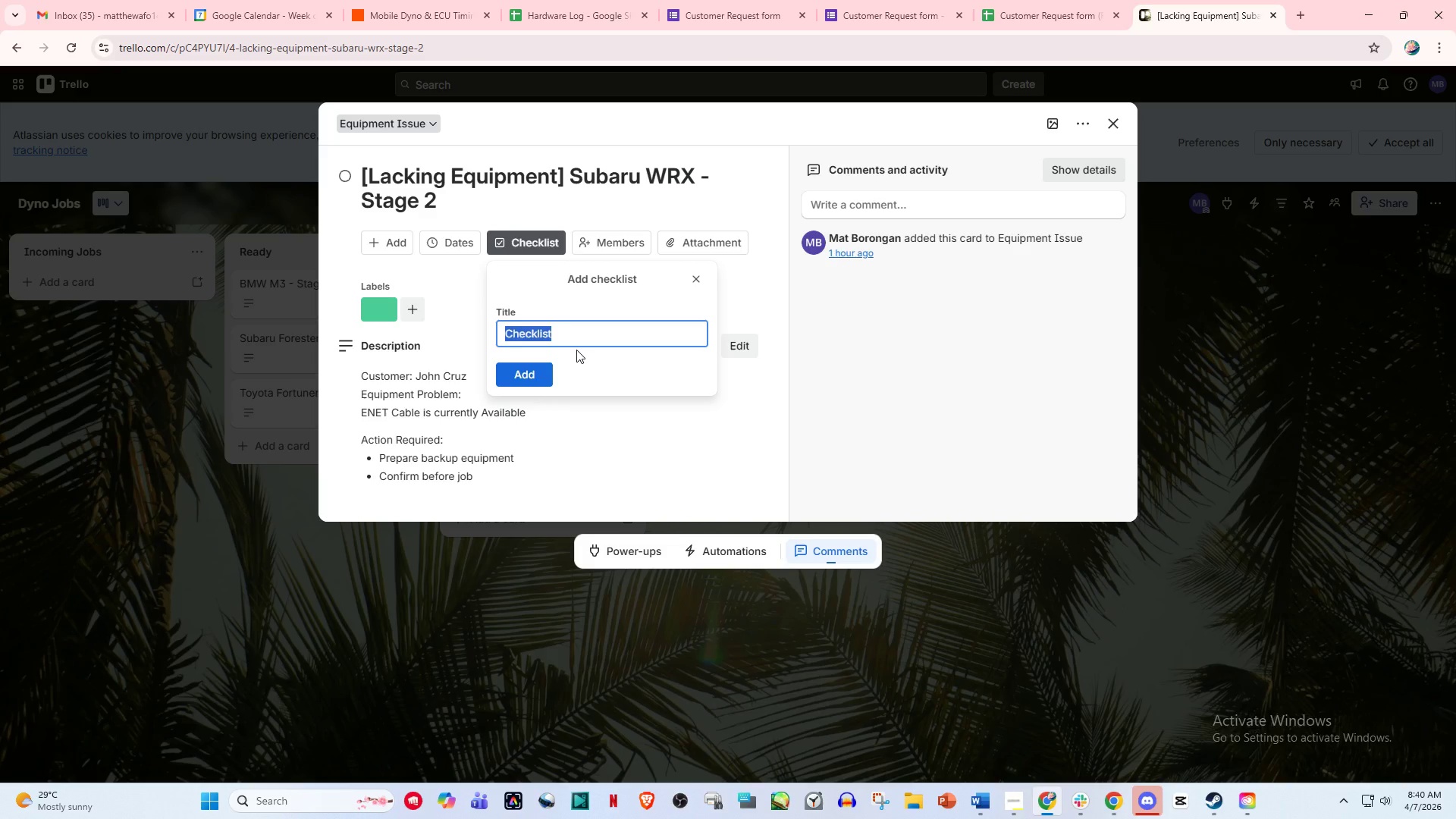 
type(Subaru)
 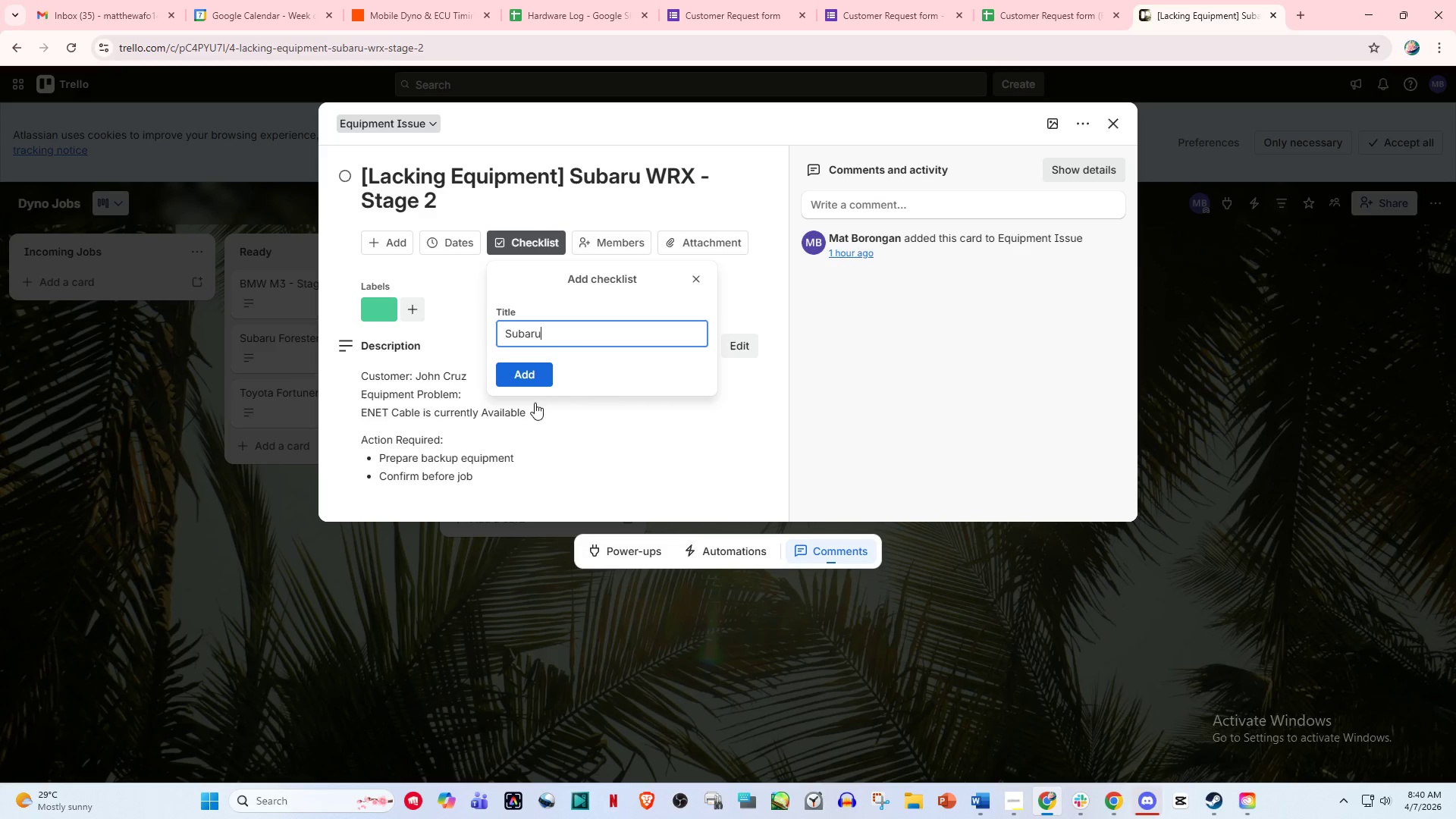 
left_click([521, 378])
 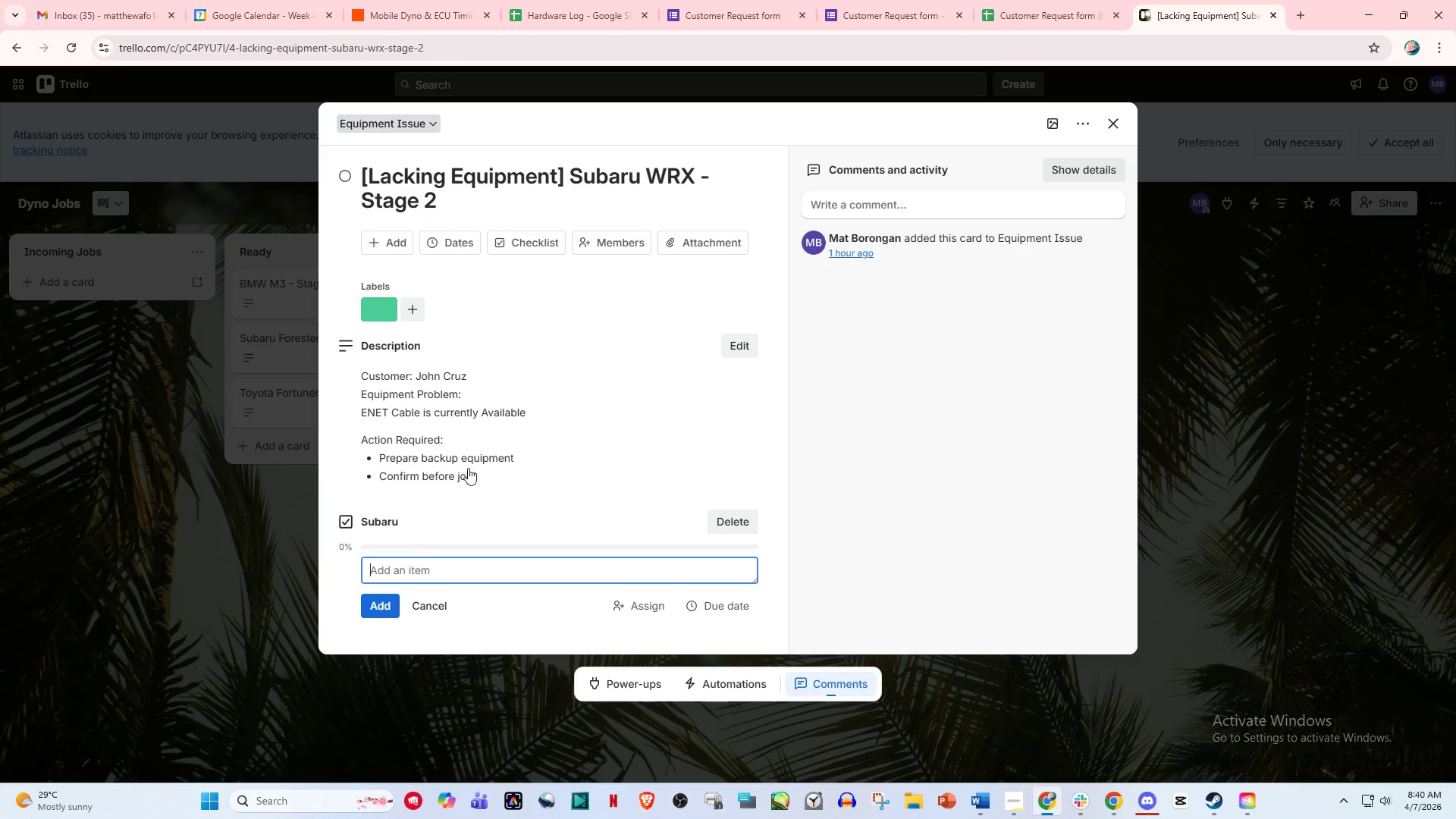 
left_click([416, 566])
 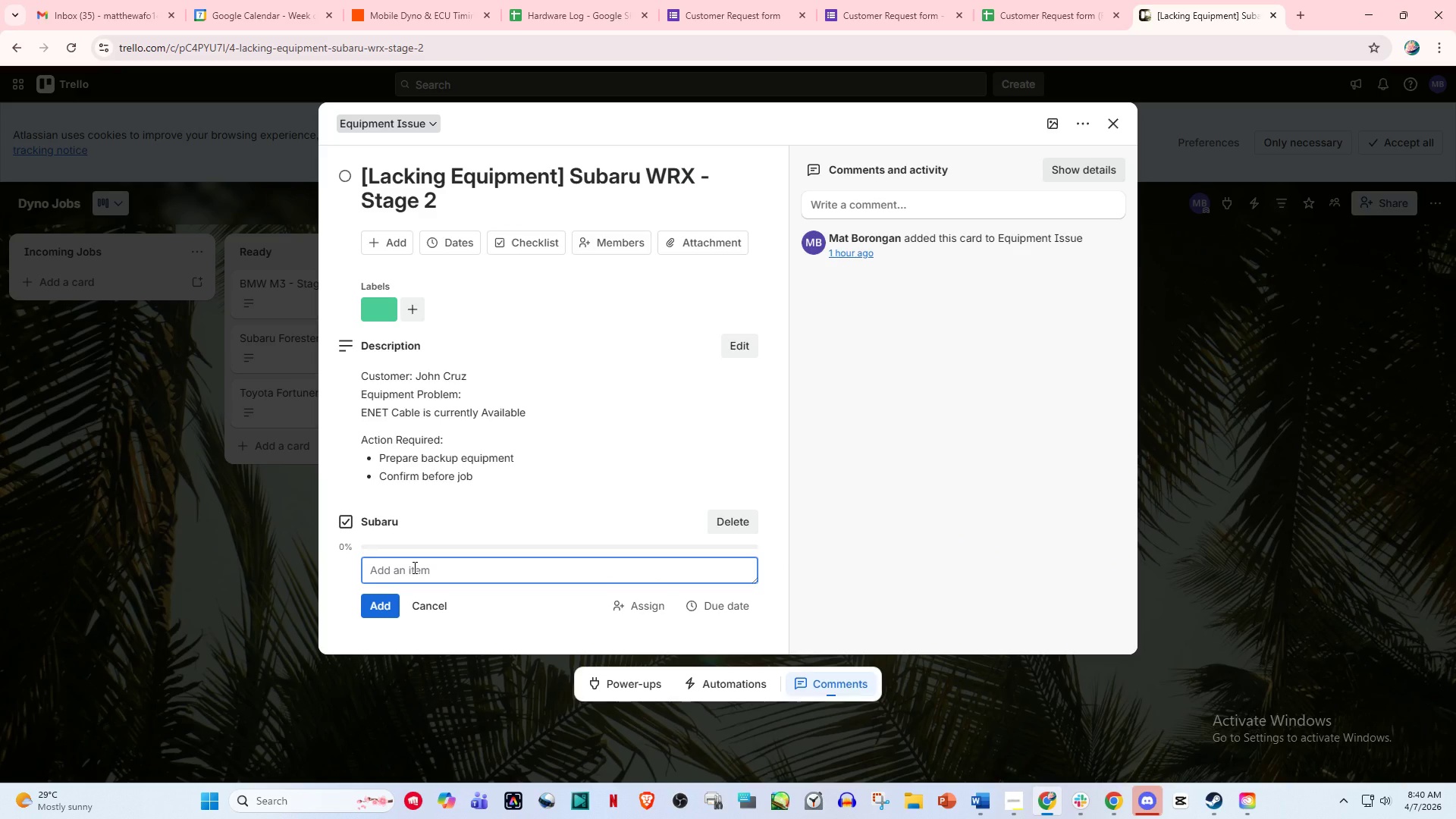 
type(Tar)
key(Backspace)
type(a)
key(Backspace)
type(ctrix Cable)
 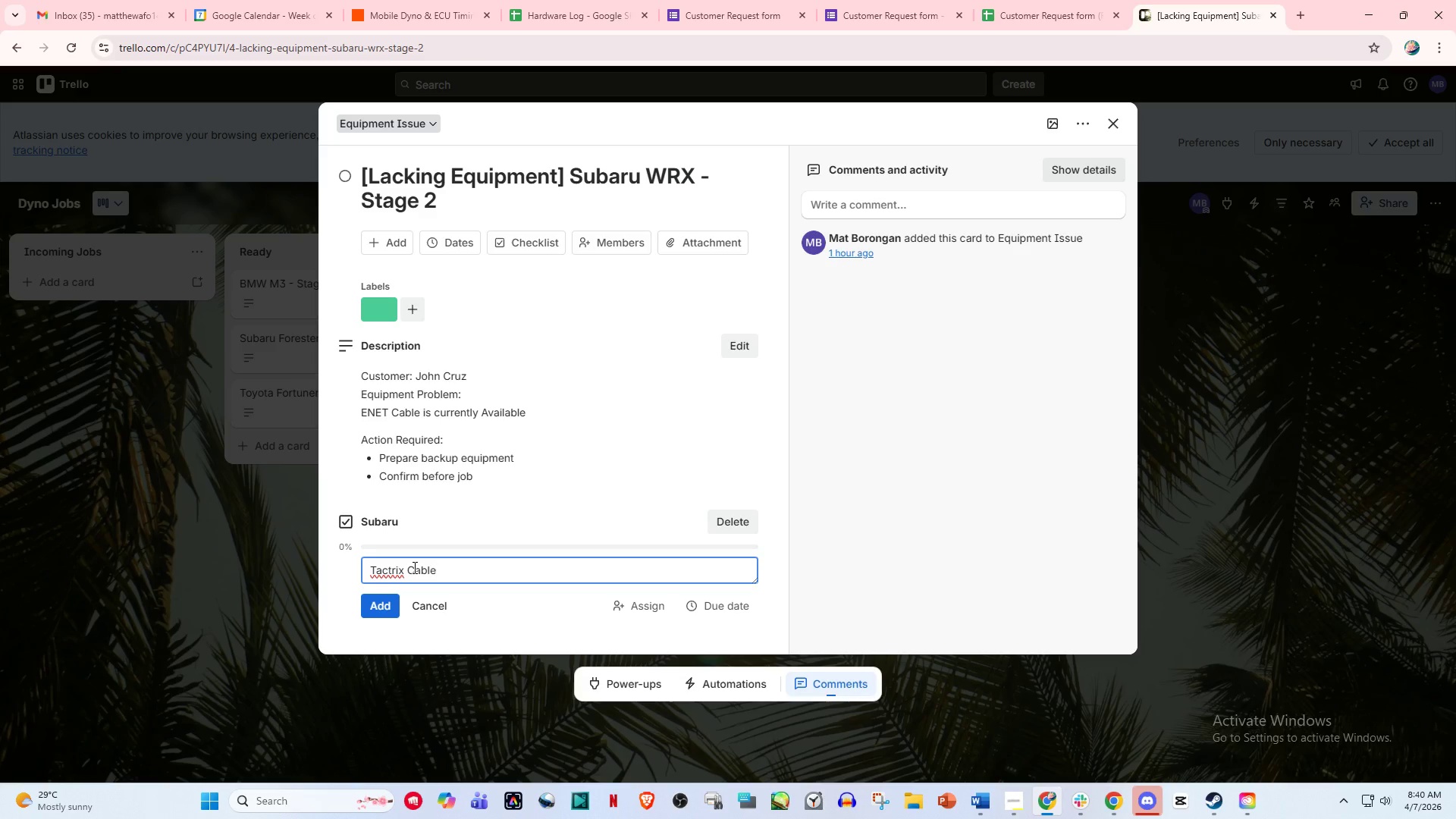 
left_click([394, 608])
 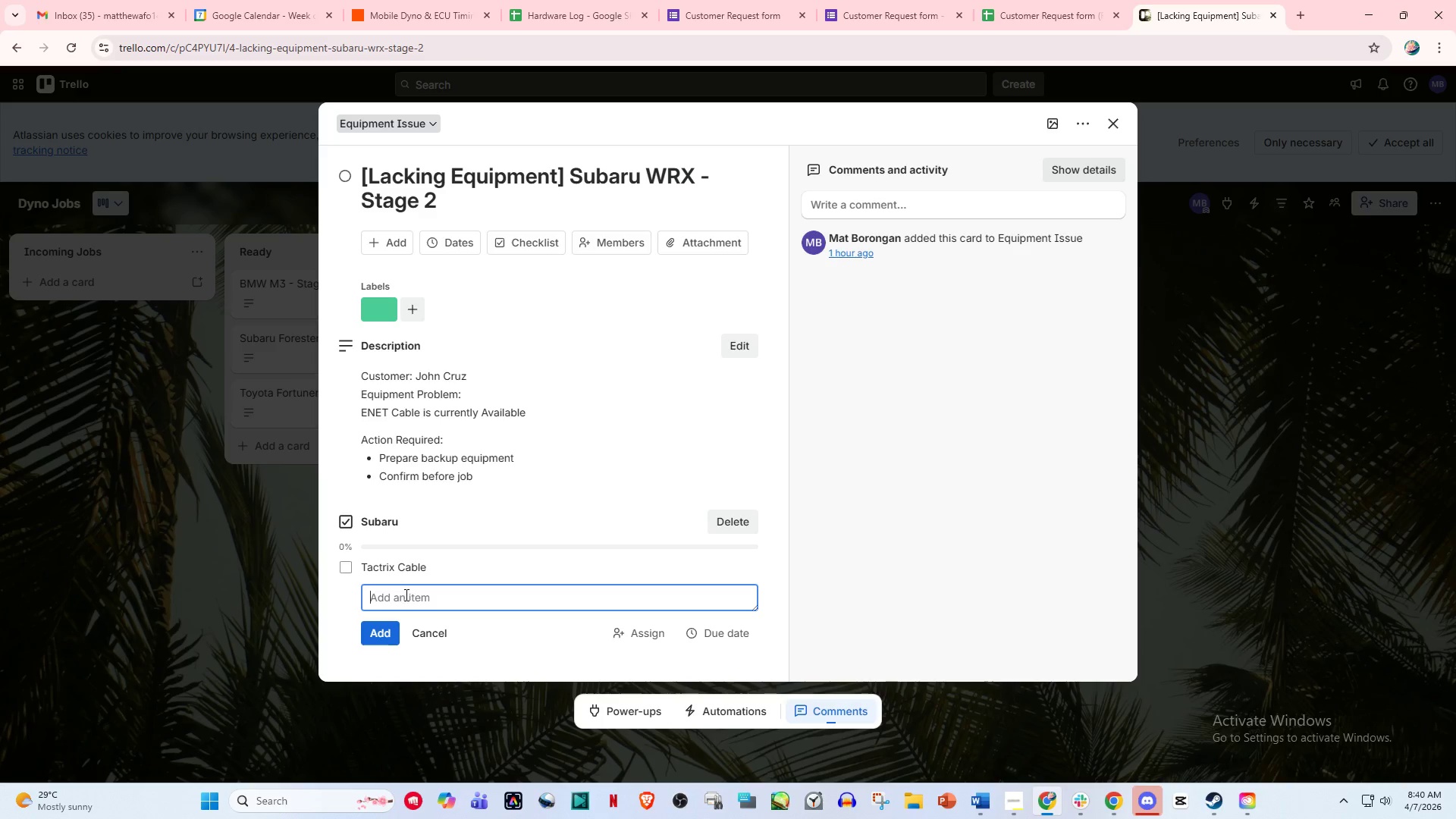 
left_click([405, 595])
 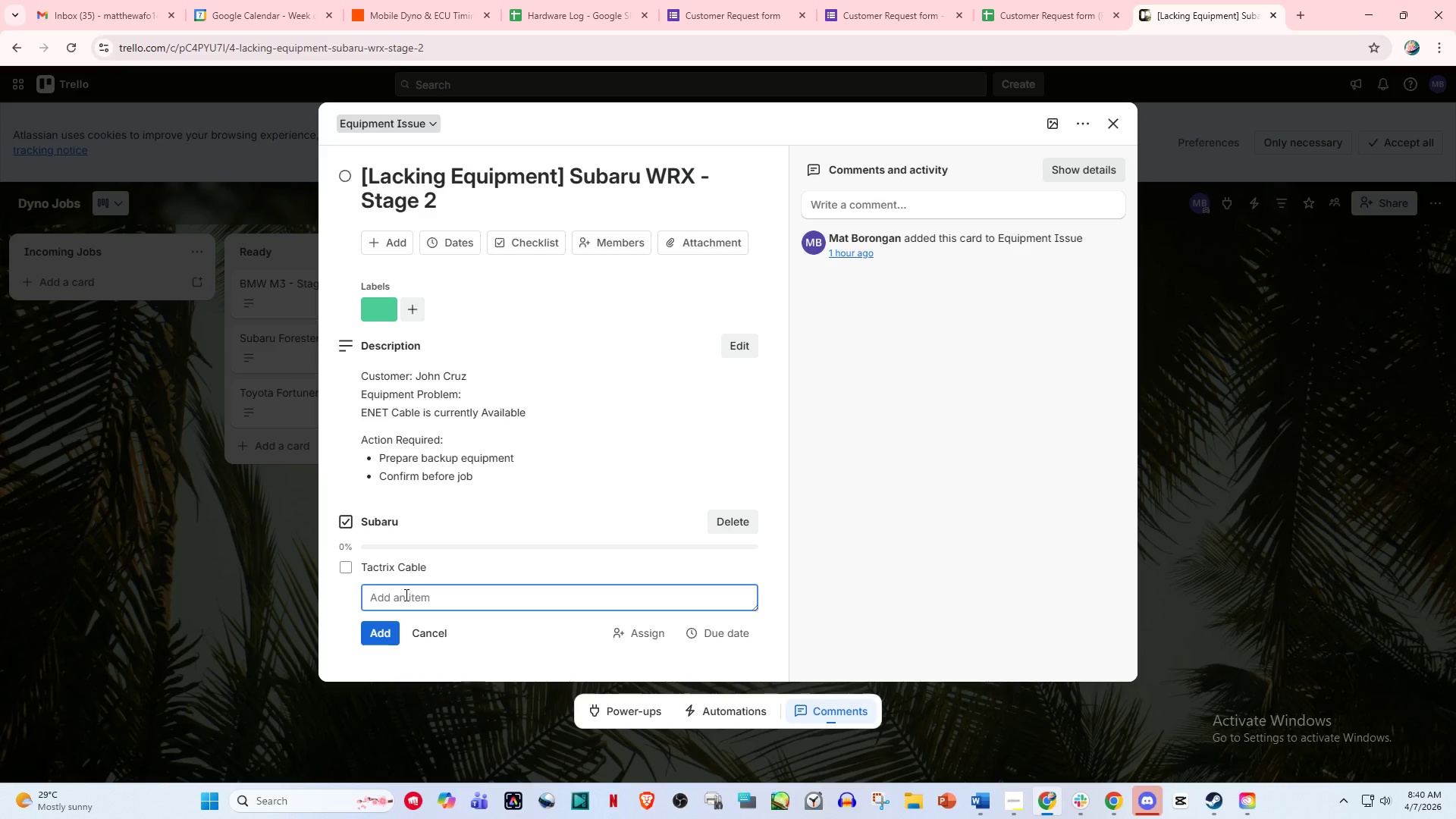 
type(K)
key(Backspace)
type(Laptop)
 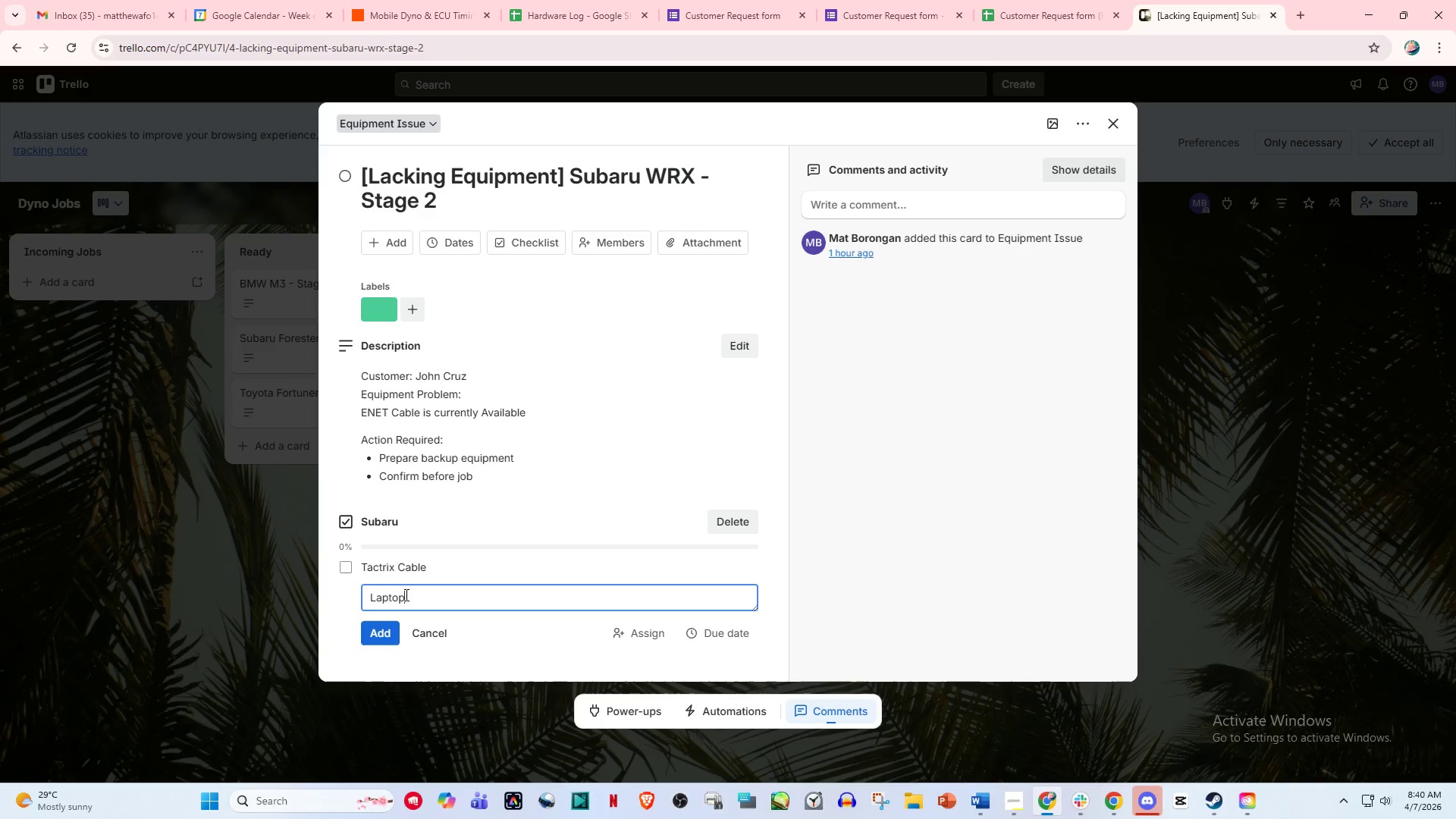 
left_click([373, 638])
 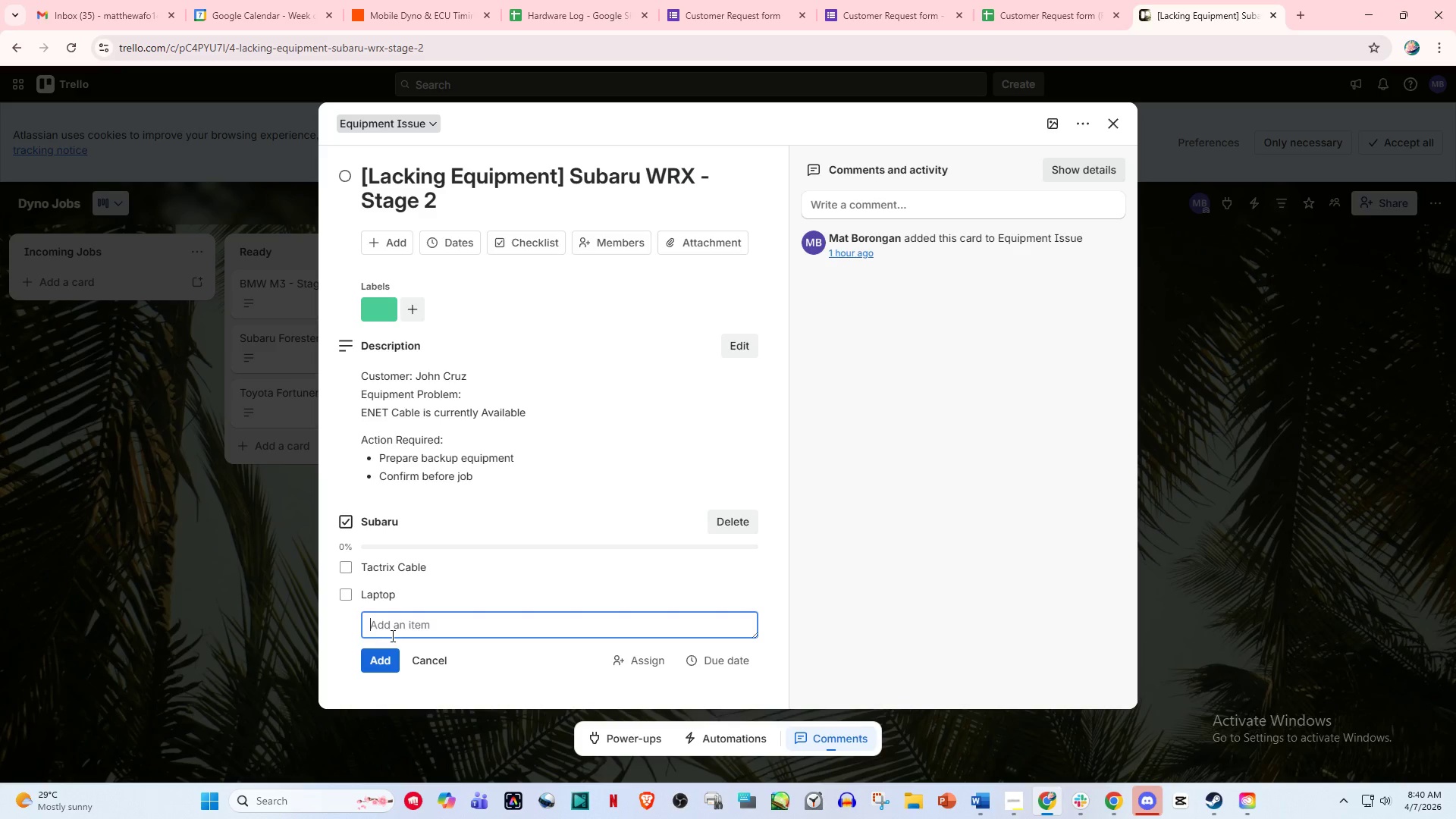 
left_click([398, 633])
 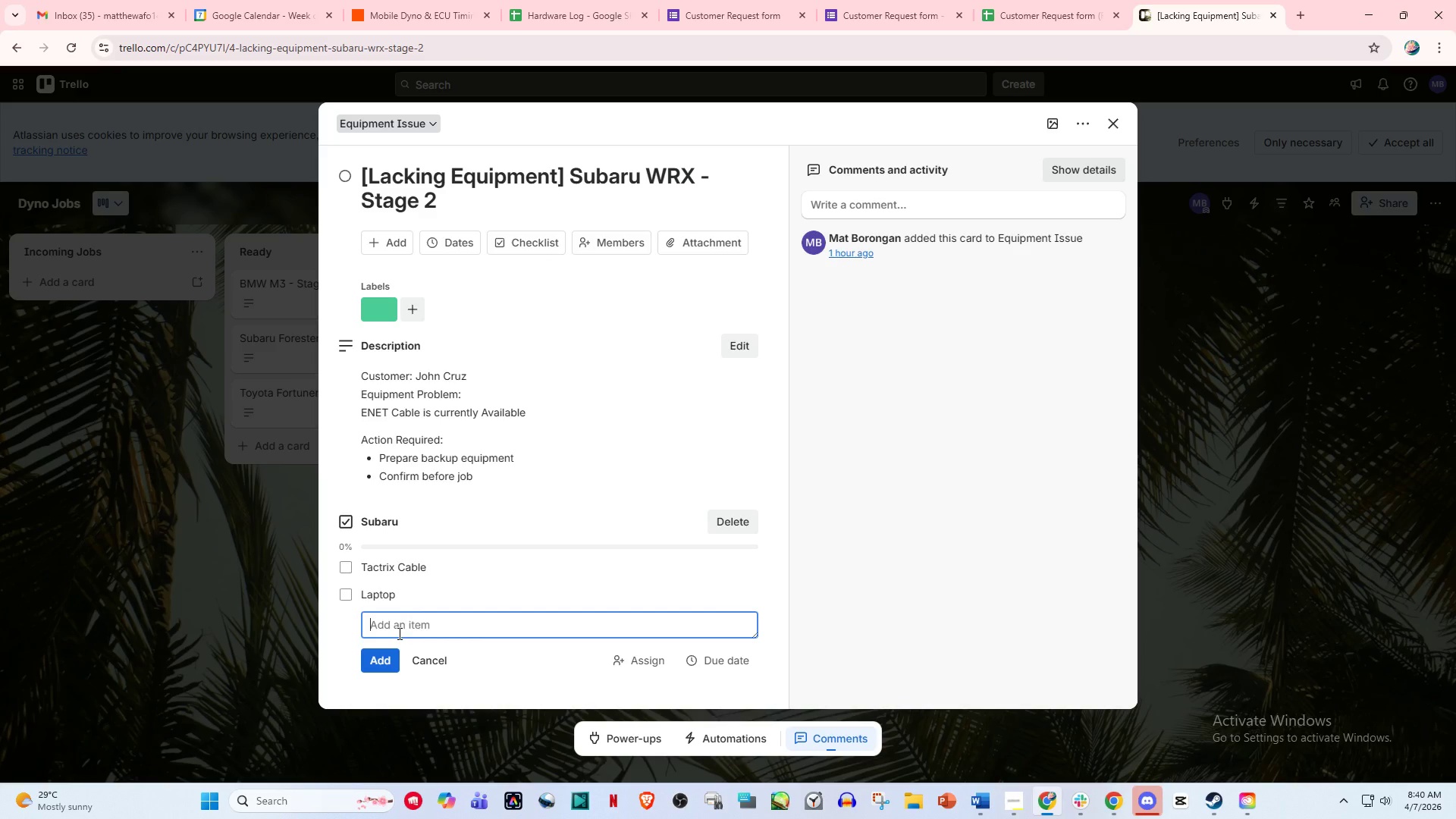 
type(Power Supply)
 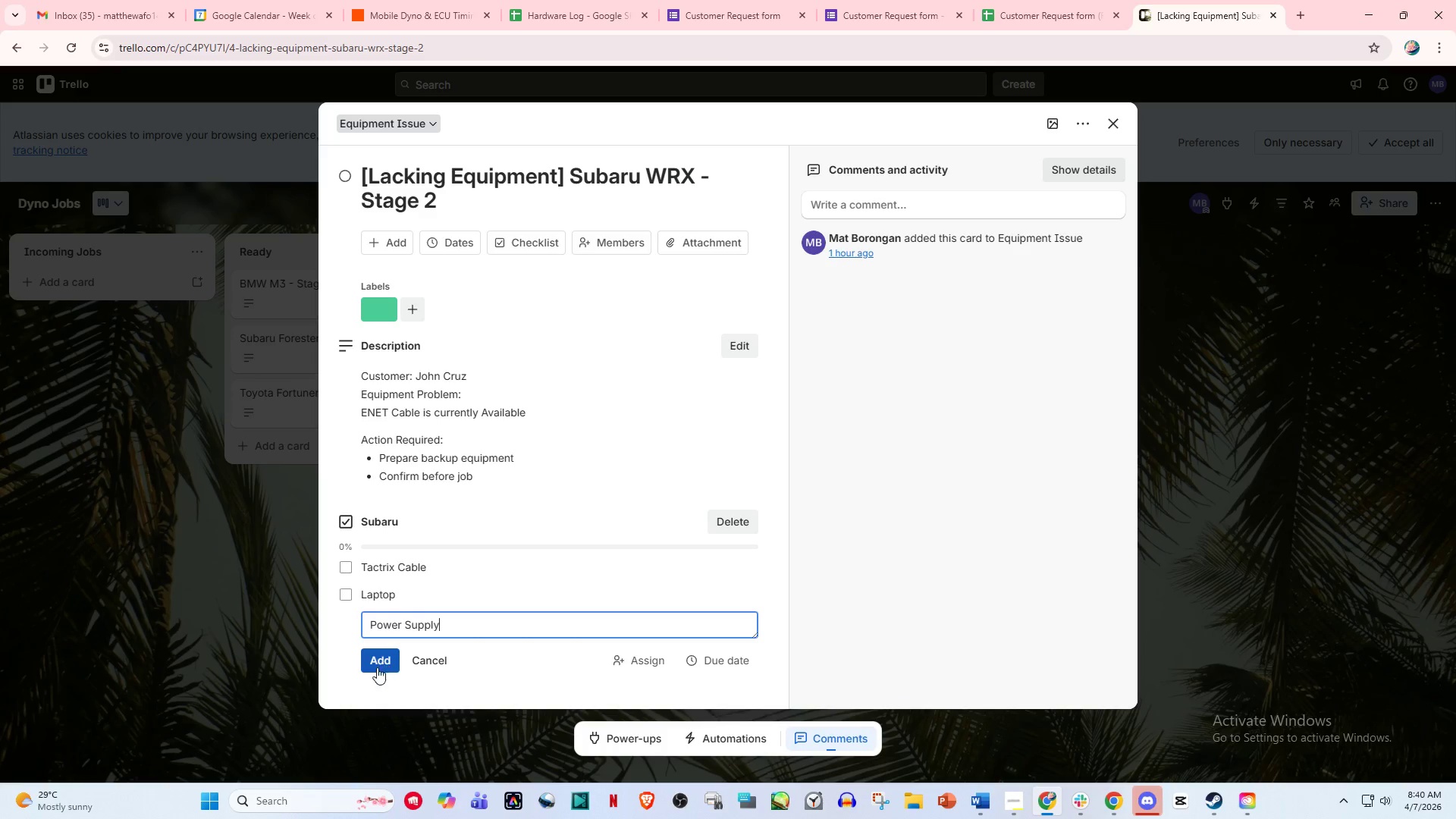 
left_click([377, 667])
 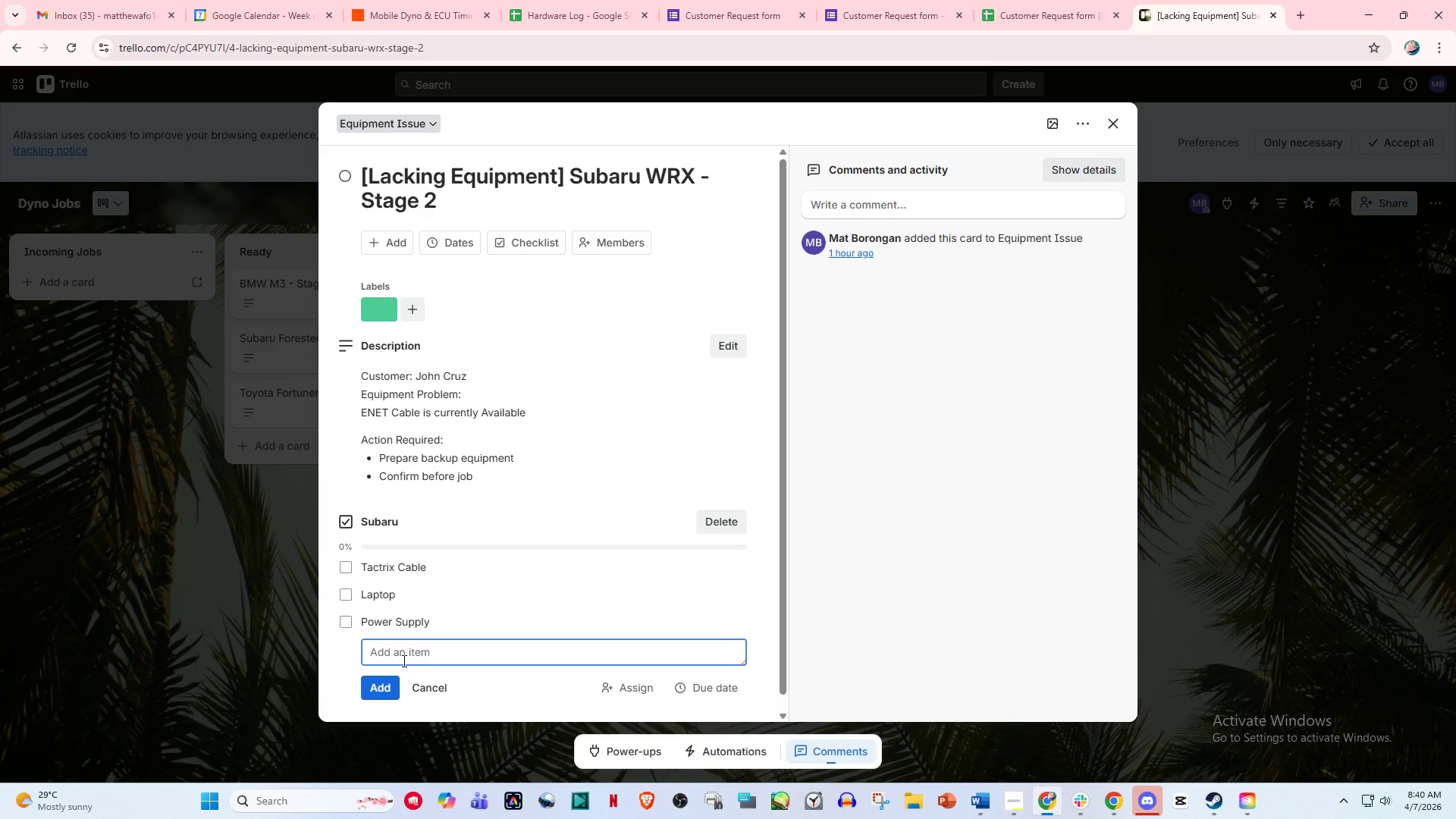 
type(USD Drivers Applied)
 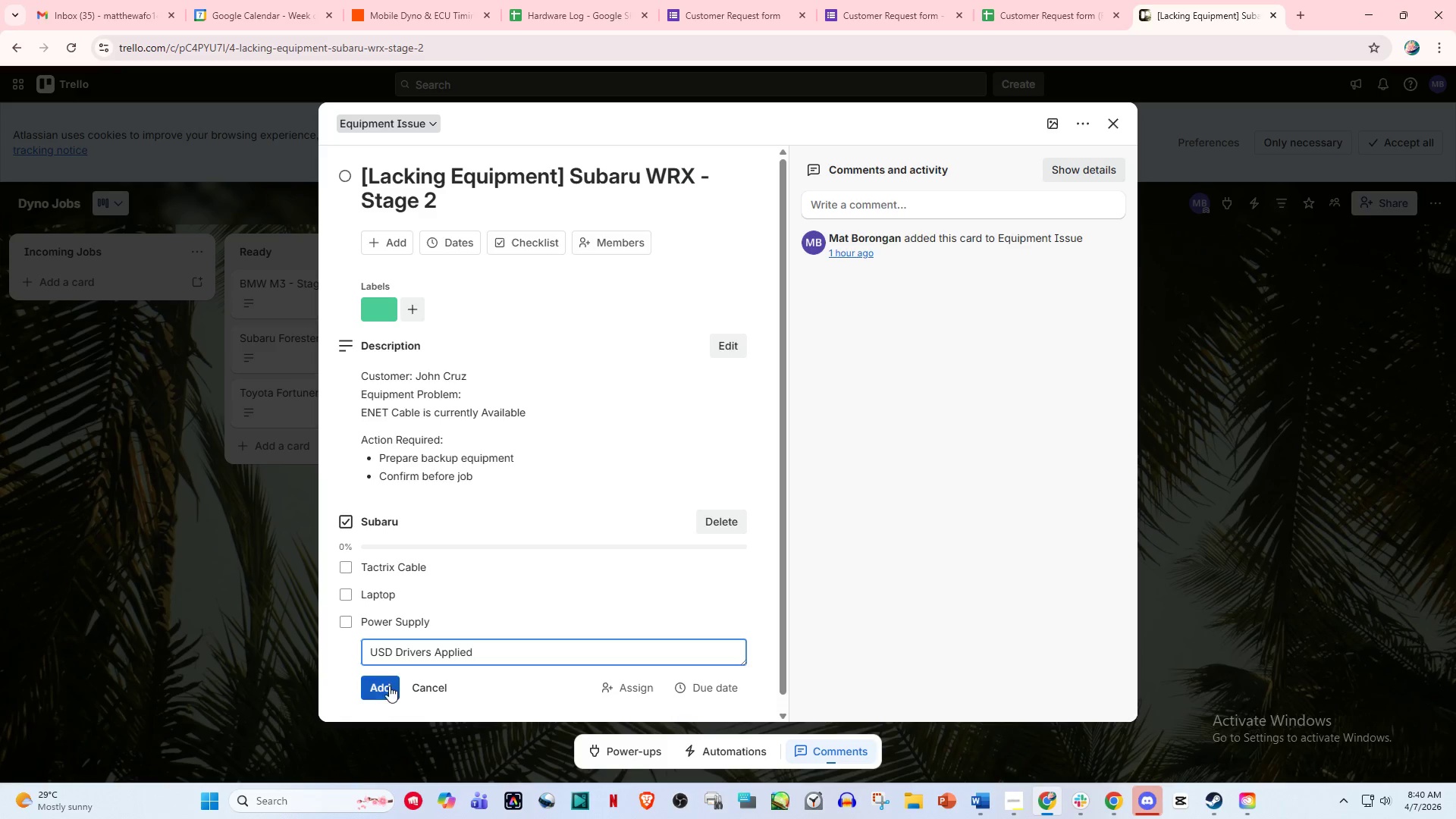 
left_click([388, 686])
 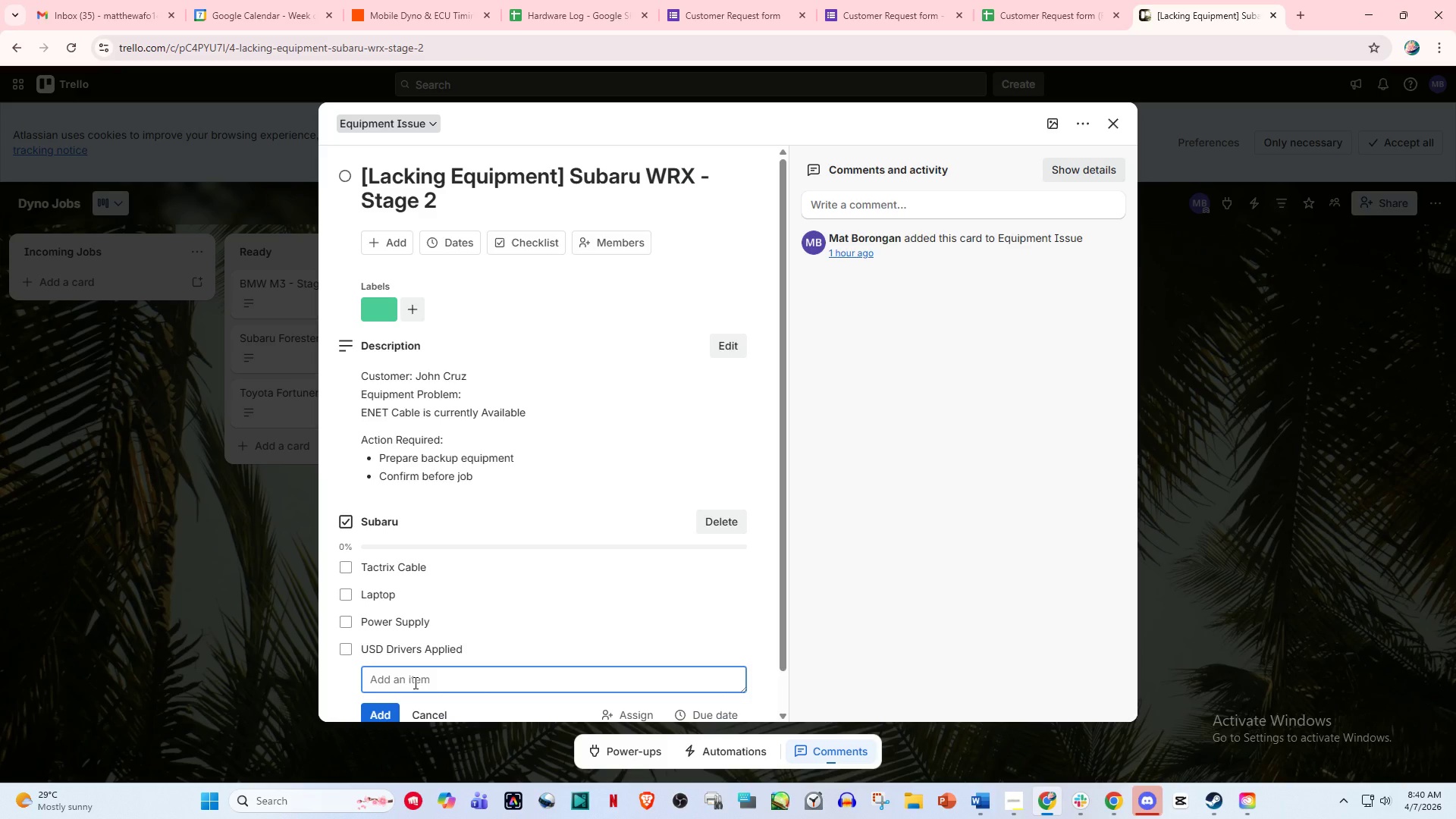 
type(Bak)
key(Backspace)
type(ckup Cba)
key(Backspace)
key(Backspace)
type(ab;e)
key(Backspace)
key(Backspace)
type(le)
 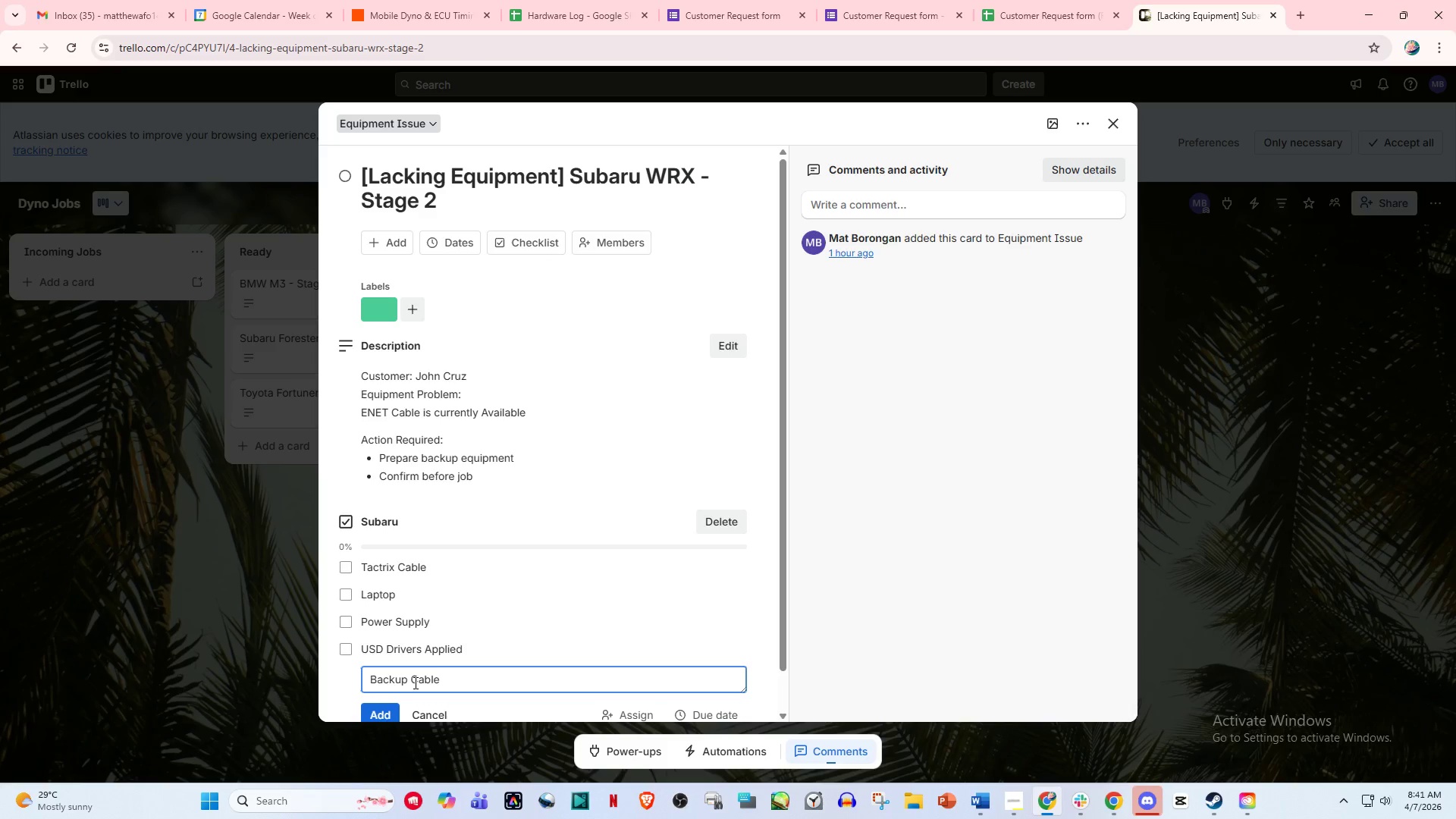 
left_click([384, 713])
 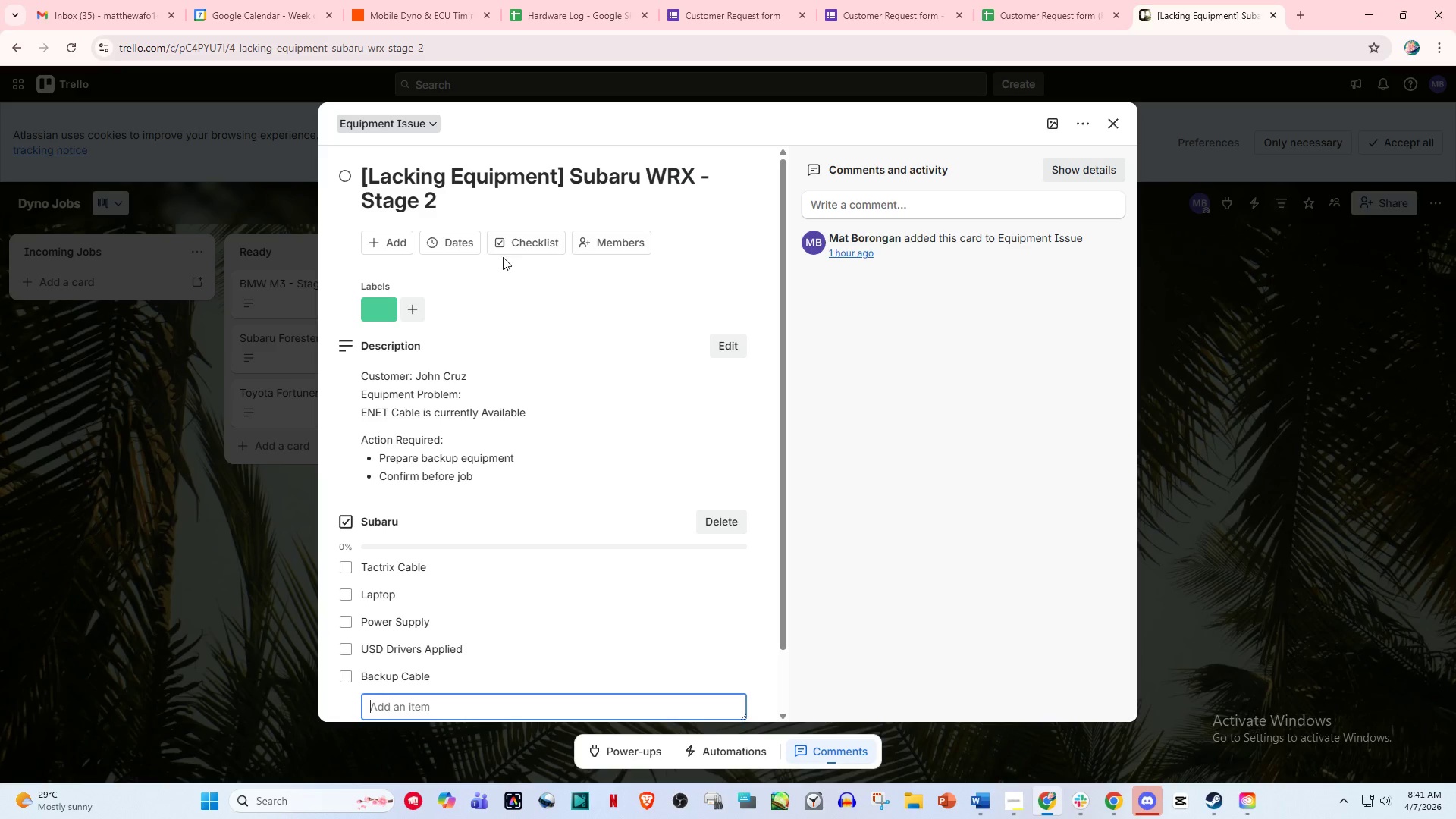 
left_click([416, 0])
 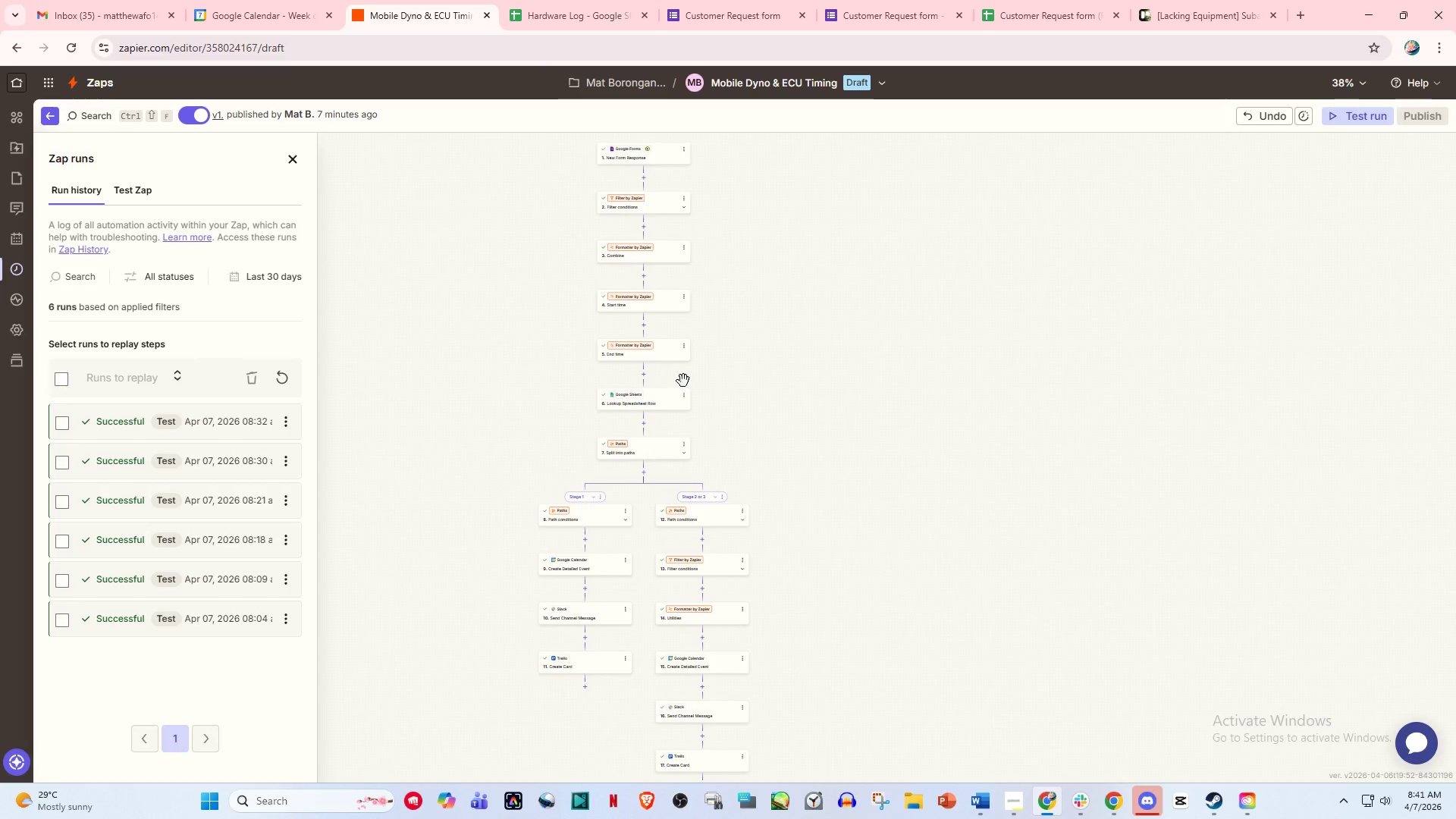 
scroll: coordinate [695, 484], scroll_direction: down, amount: 4.0
 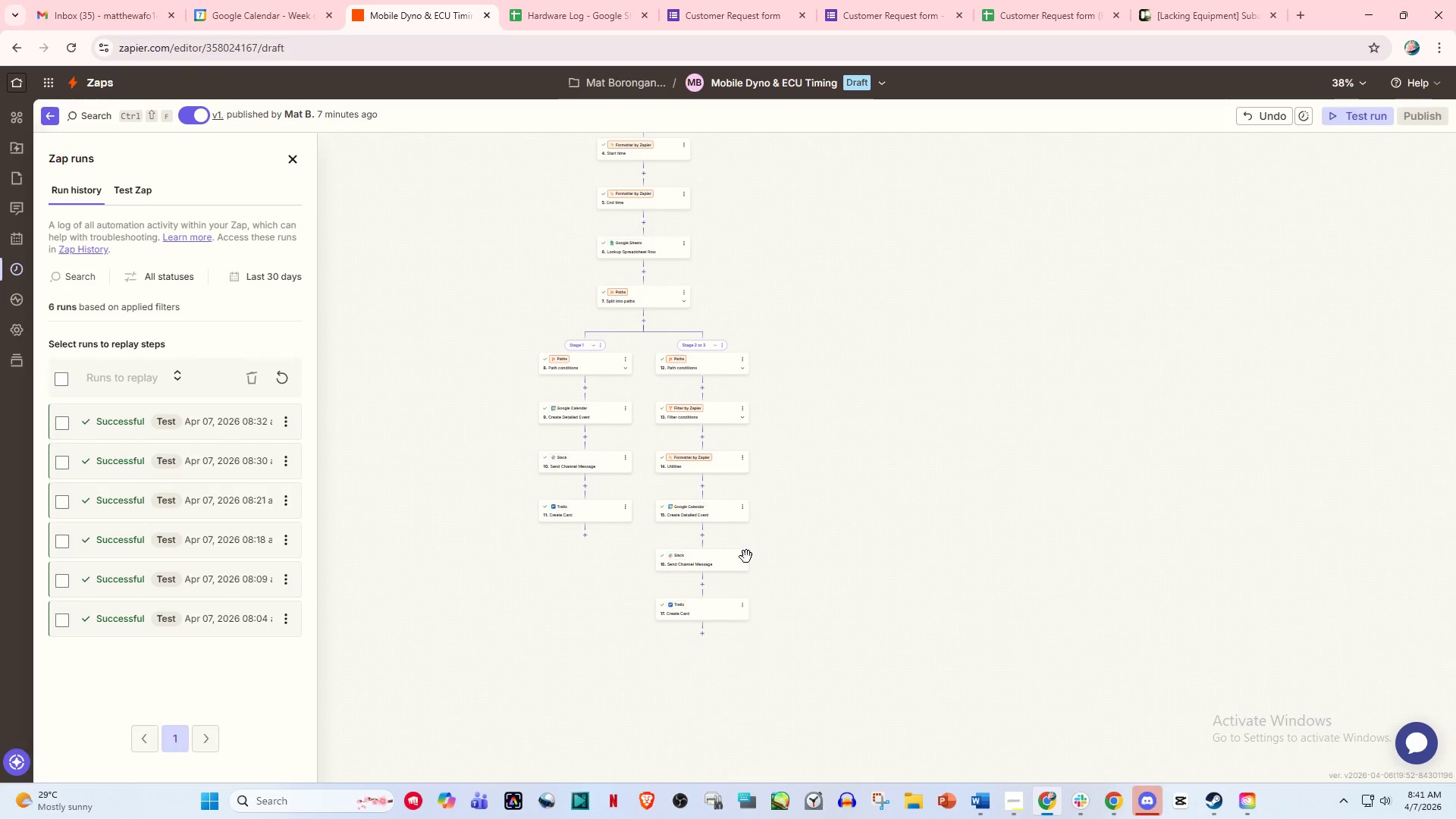 
hold_key(key=ControlLeft, duration=0.77)
scroll: coordinate [737, 648], scroll_direction: up, amount: 11.0
 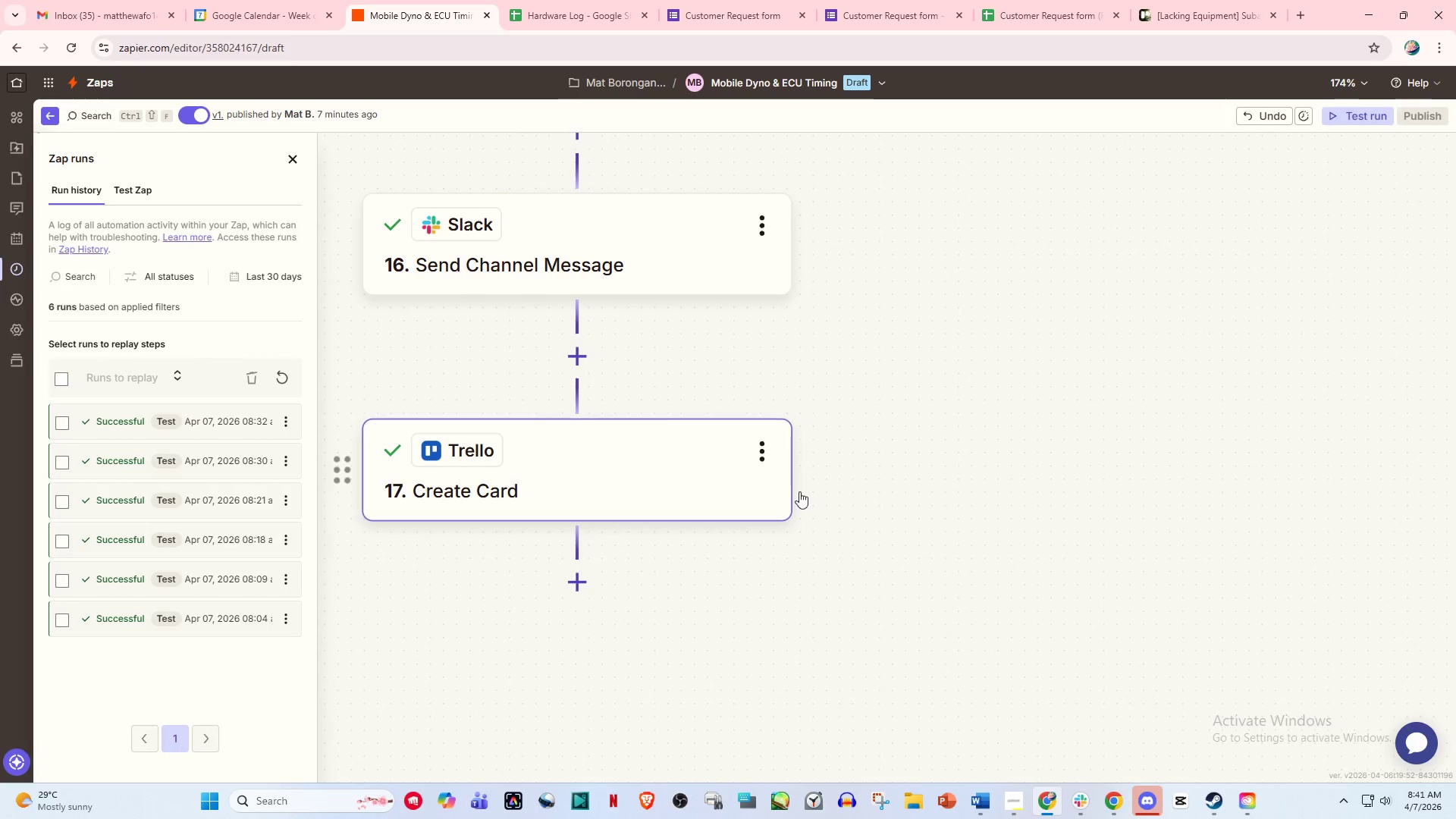 
left_click_drag(start_coordinate=[874, 491], to_coordinate=[978, 511])
 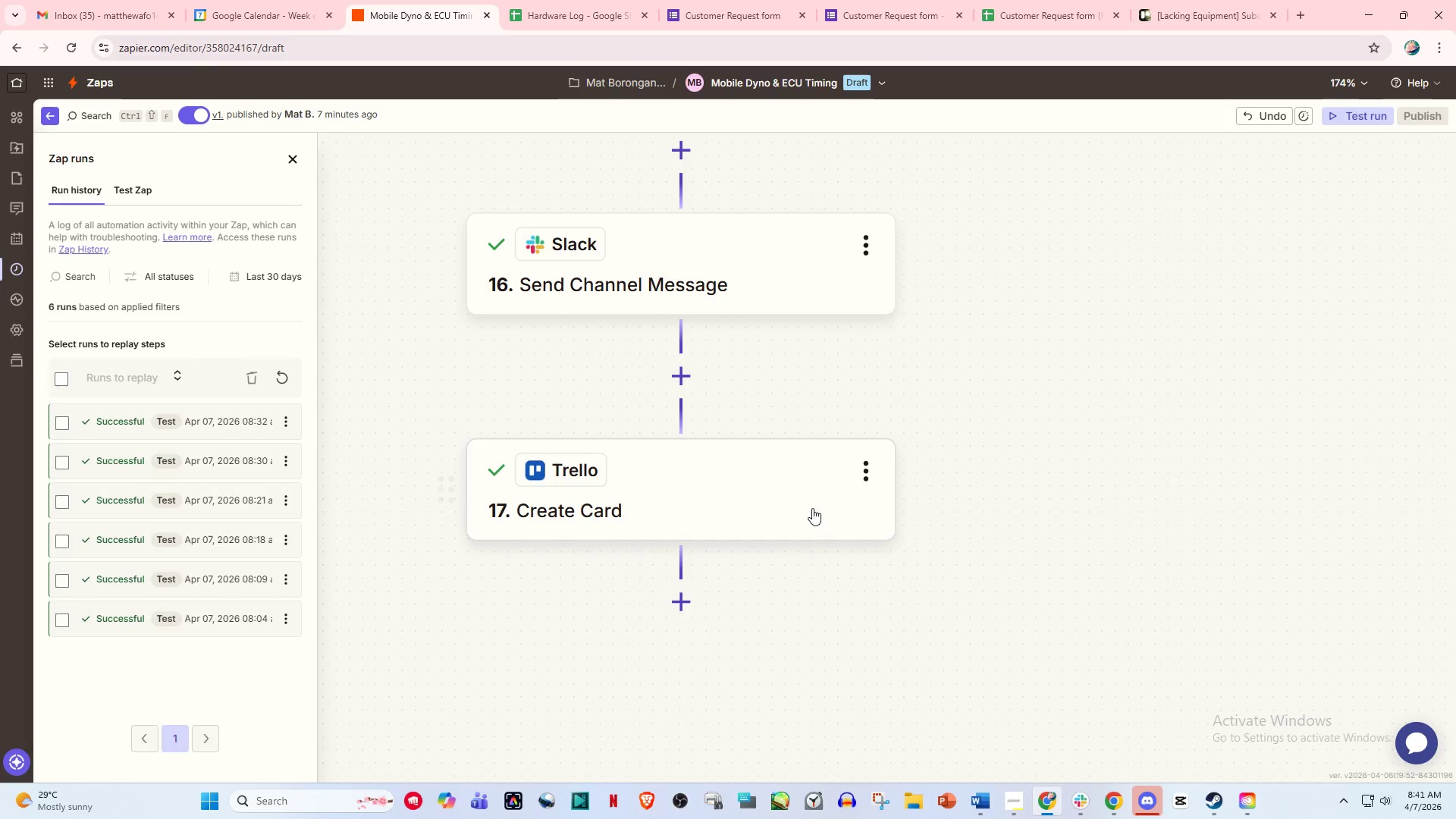 
double_click([812, 508])
 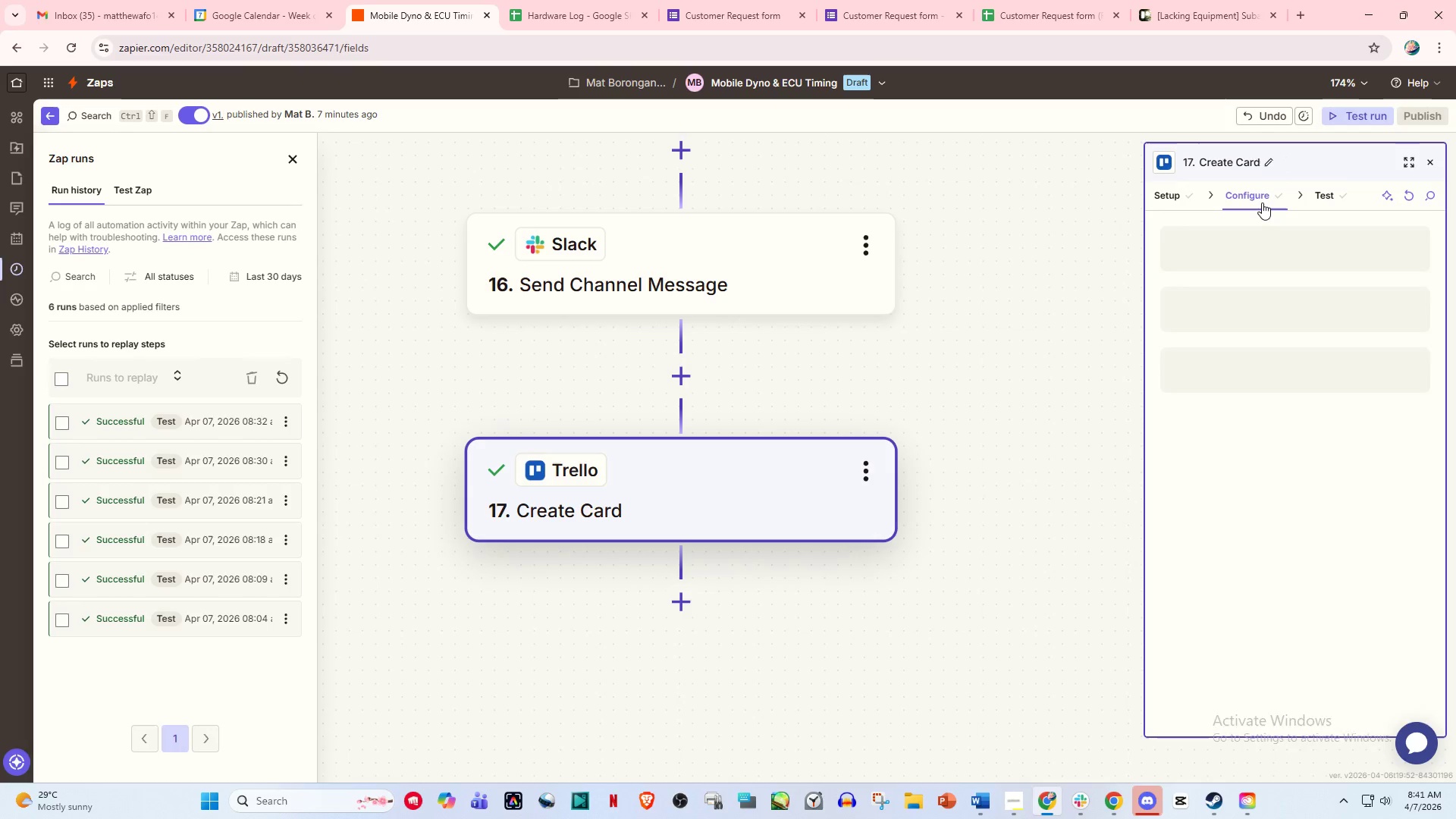 
scroll: coordinate [1250, 608], scroll_direction: down, amount: 8.0
 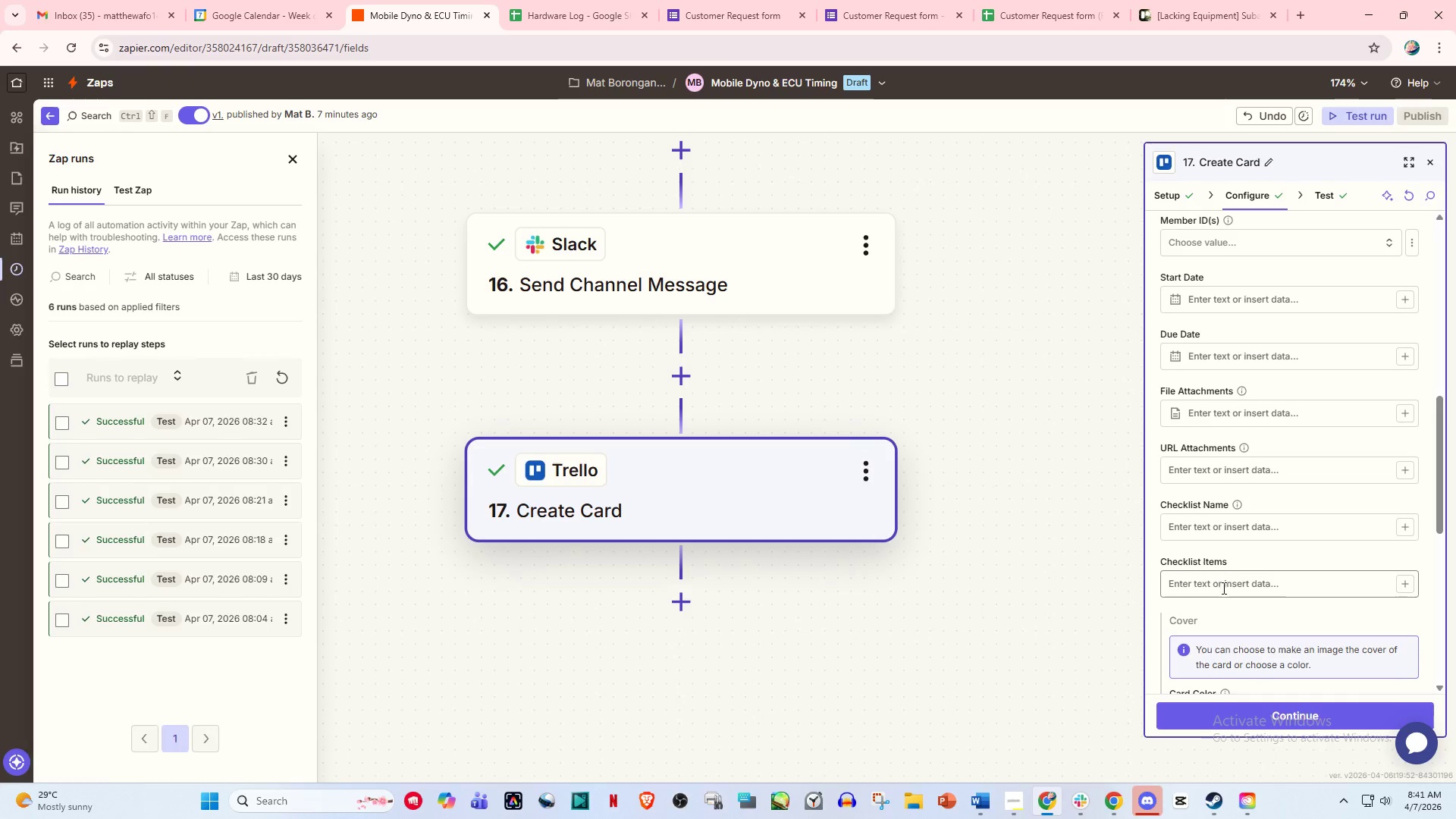 
wait(6.29)
 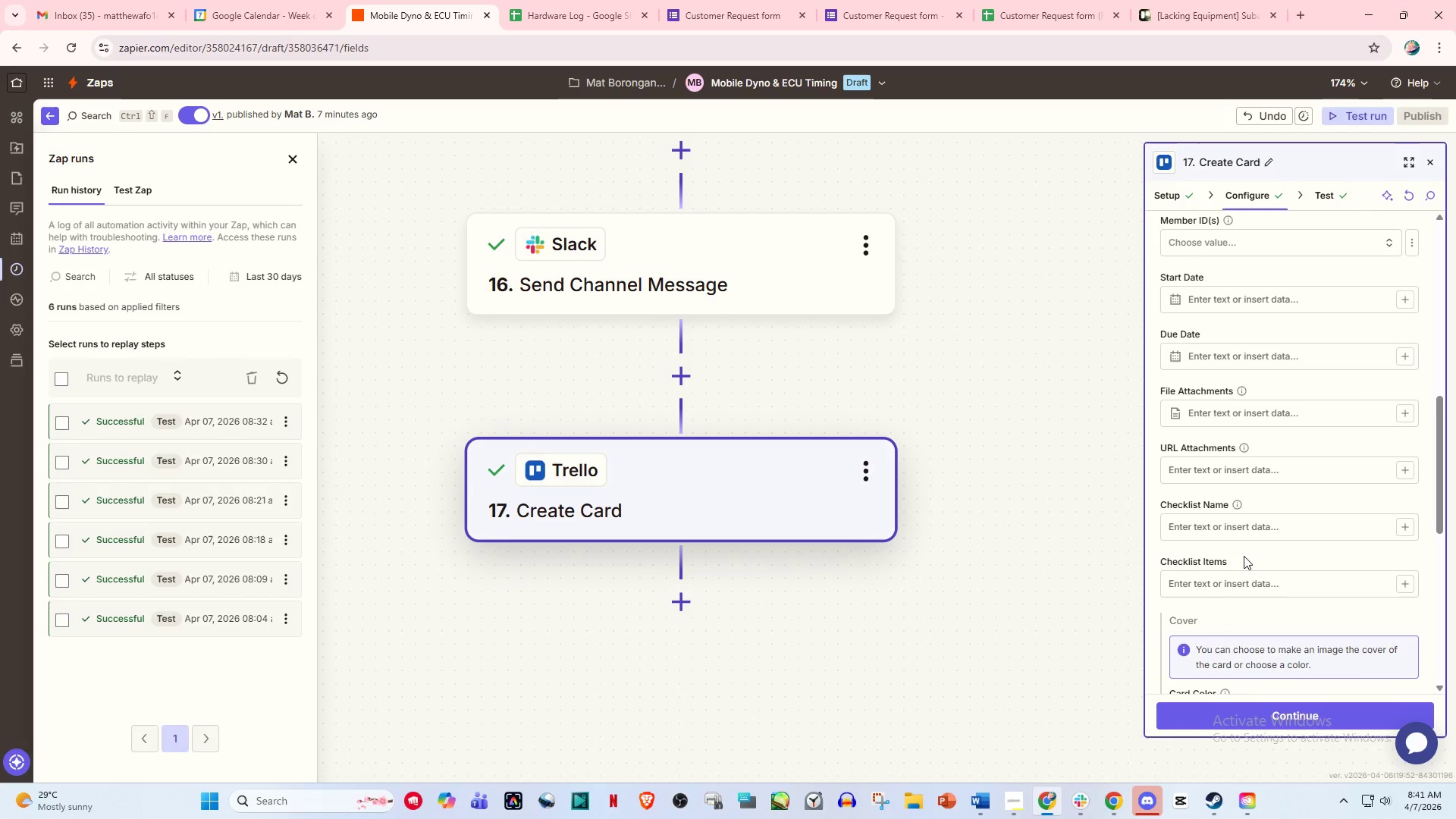 
left_click([1216, 528])
 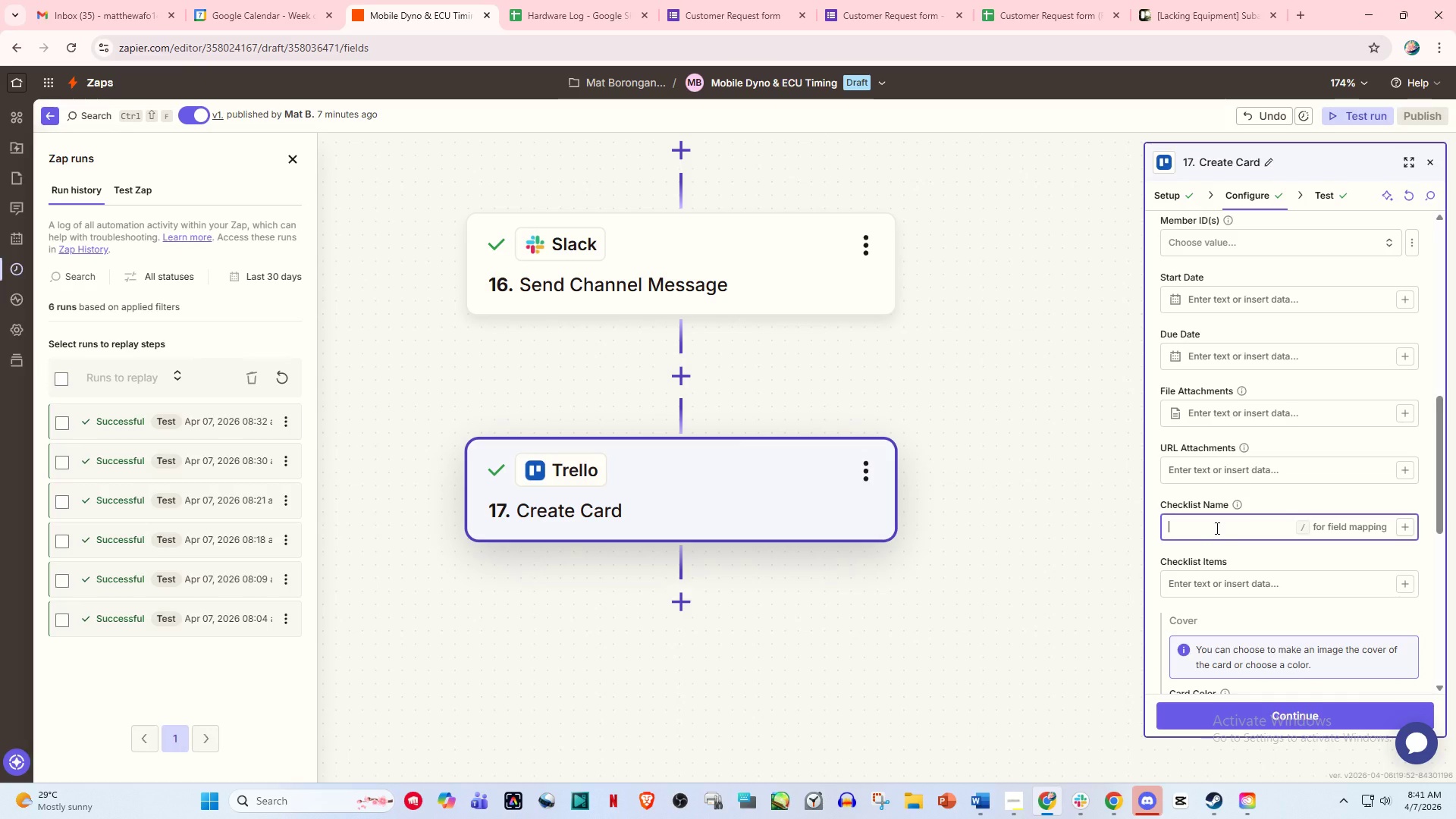 
scroll: coordinate [1224, 479], scroll_direction: down, amount: 3.0
 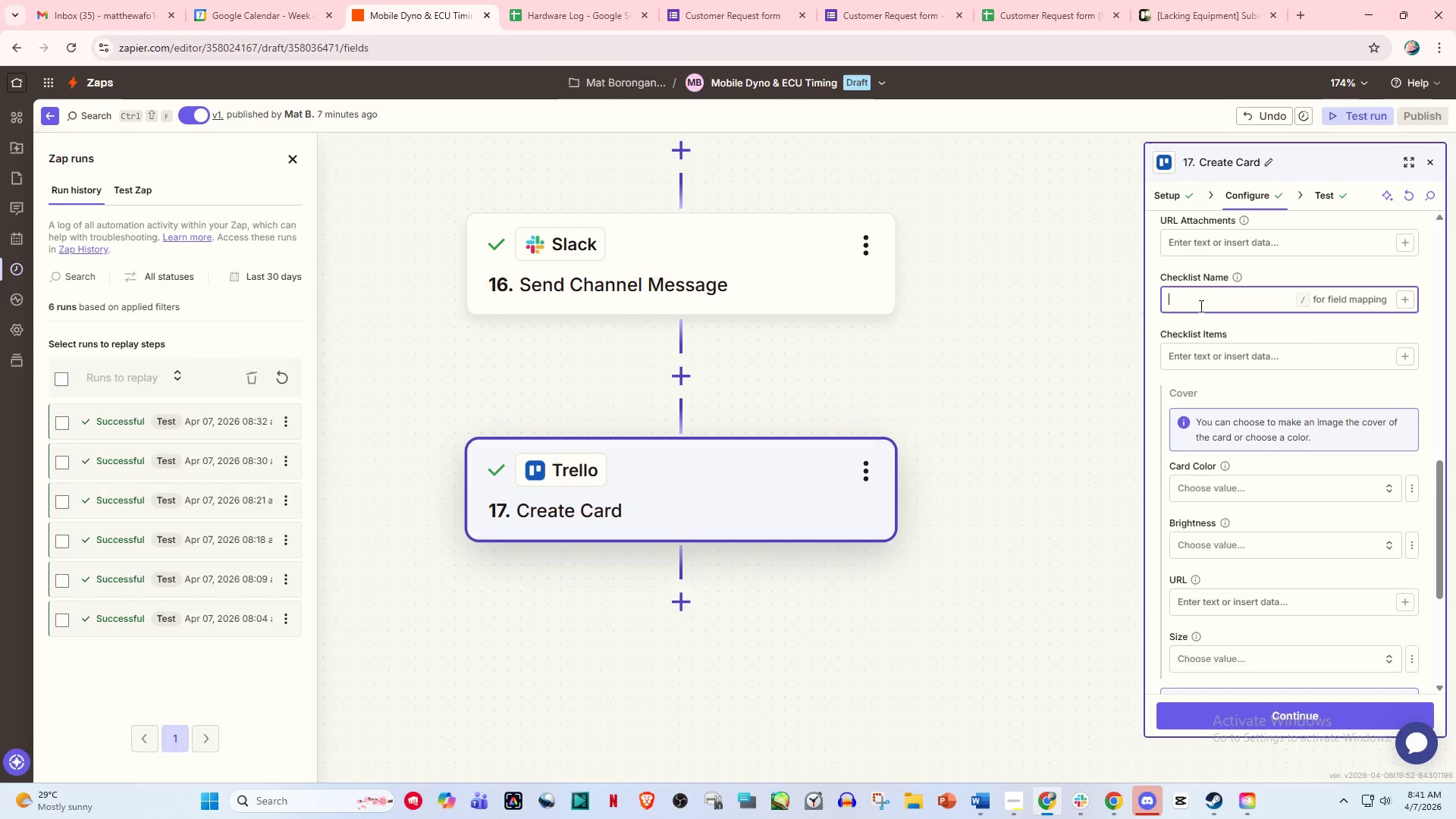 
key(Slash)
 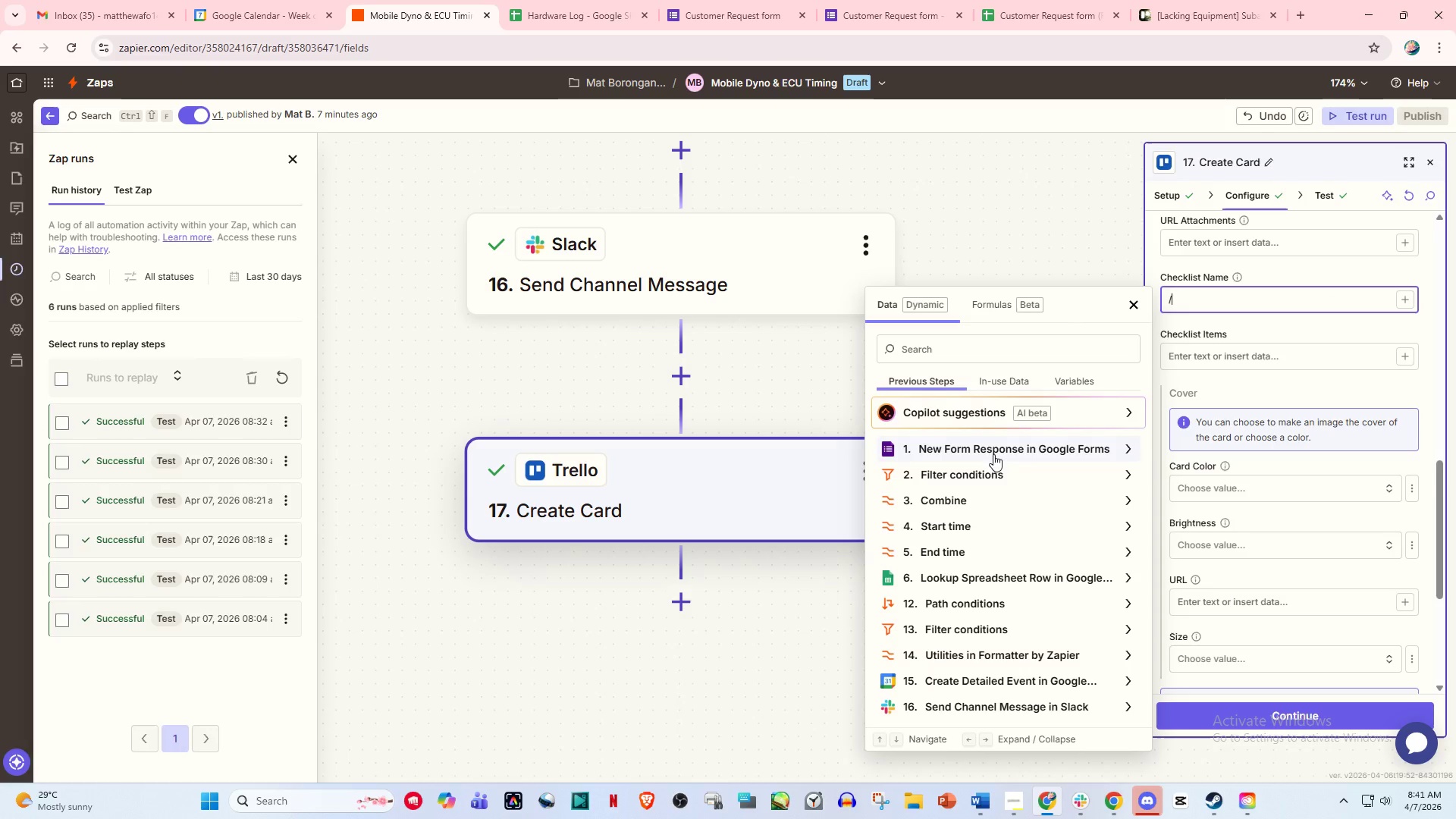 
left_click([987, 451])
 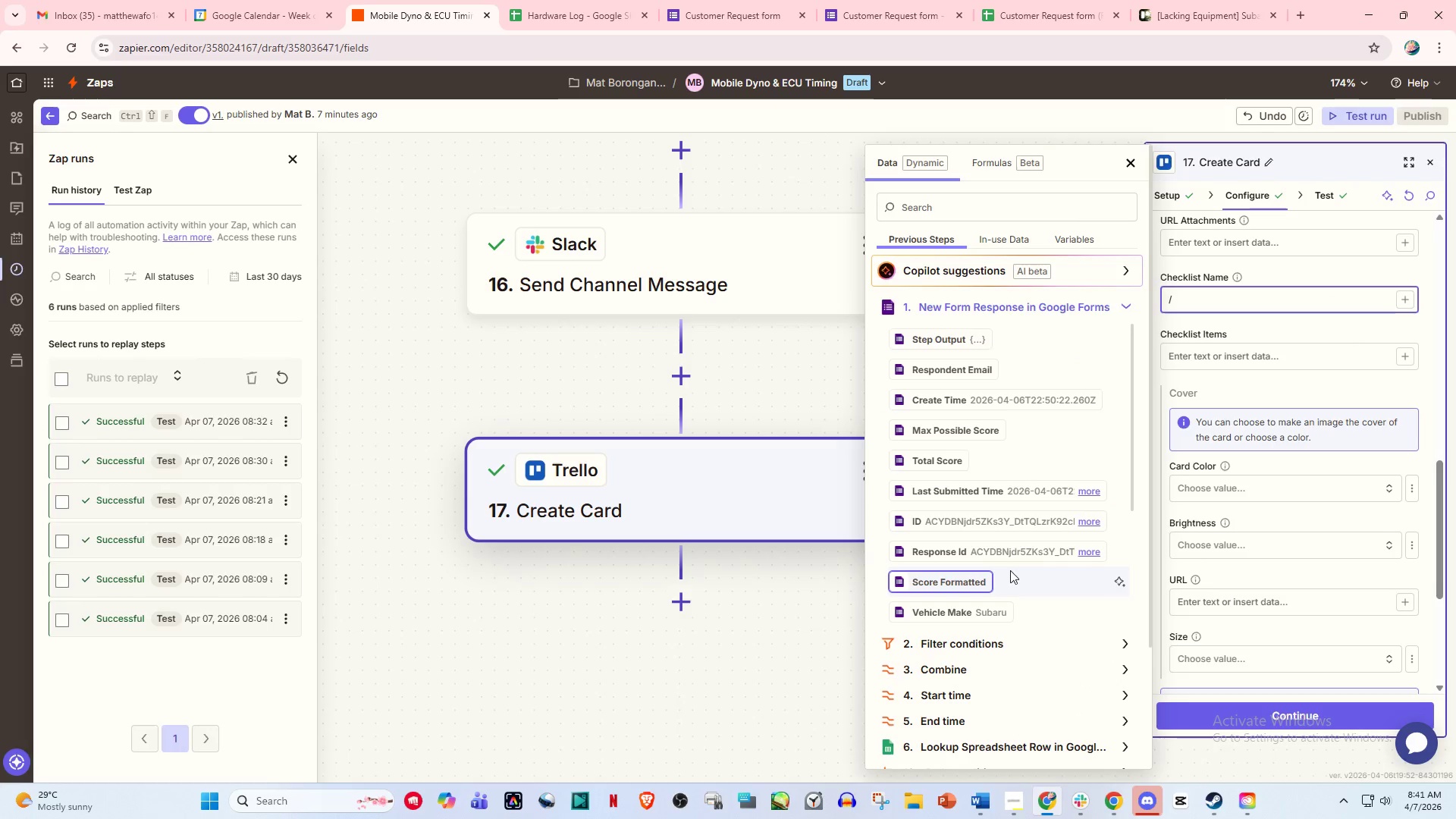 
scroll: coordinate [1024, 562], scroll_direction: down, amount: 2.0
 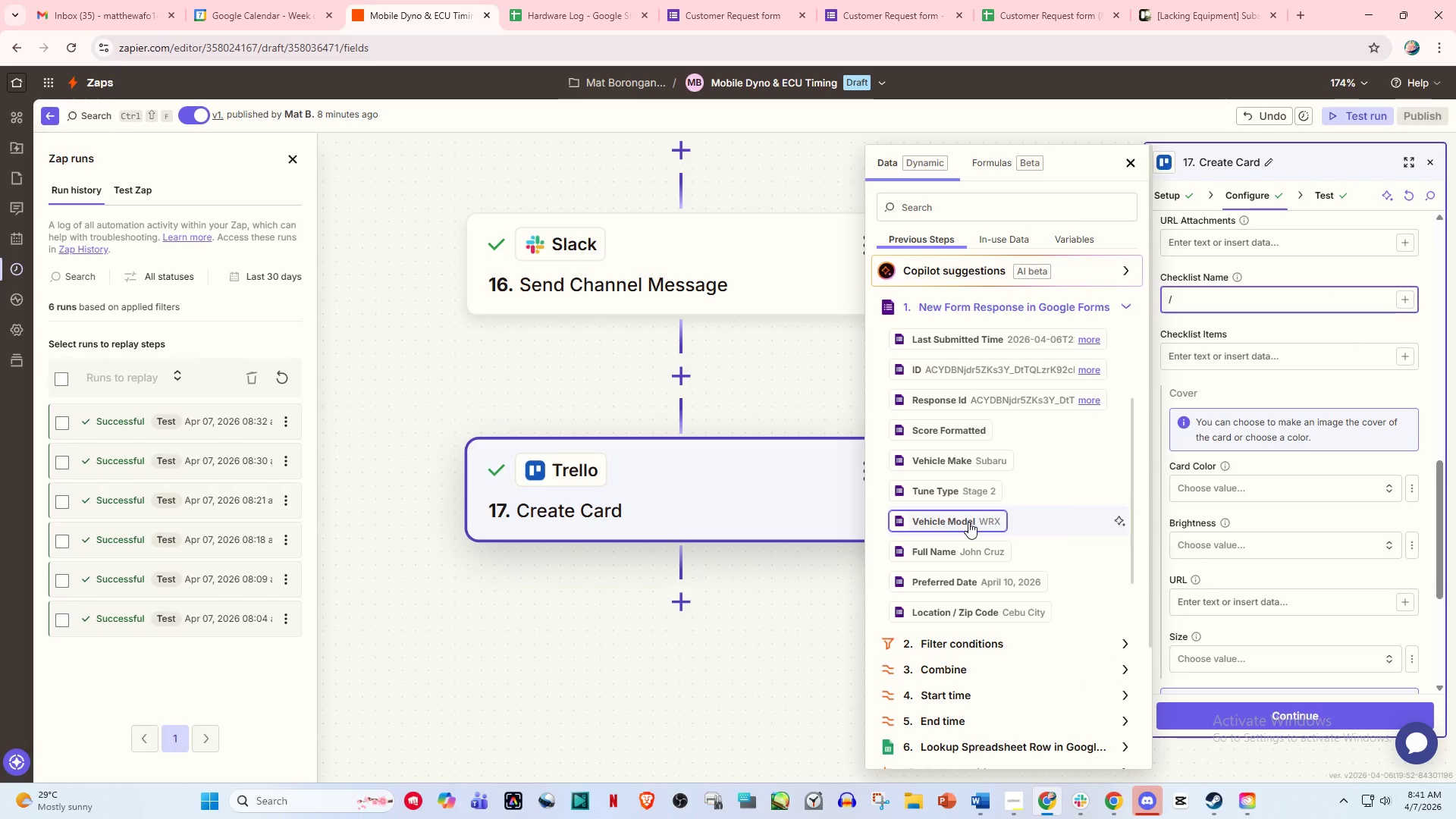 
wait(6.83)
 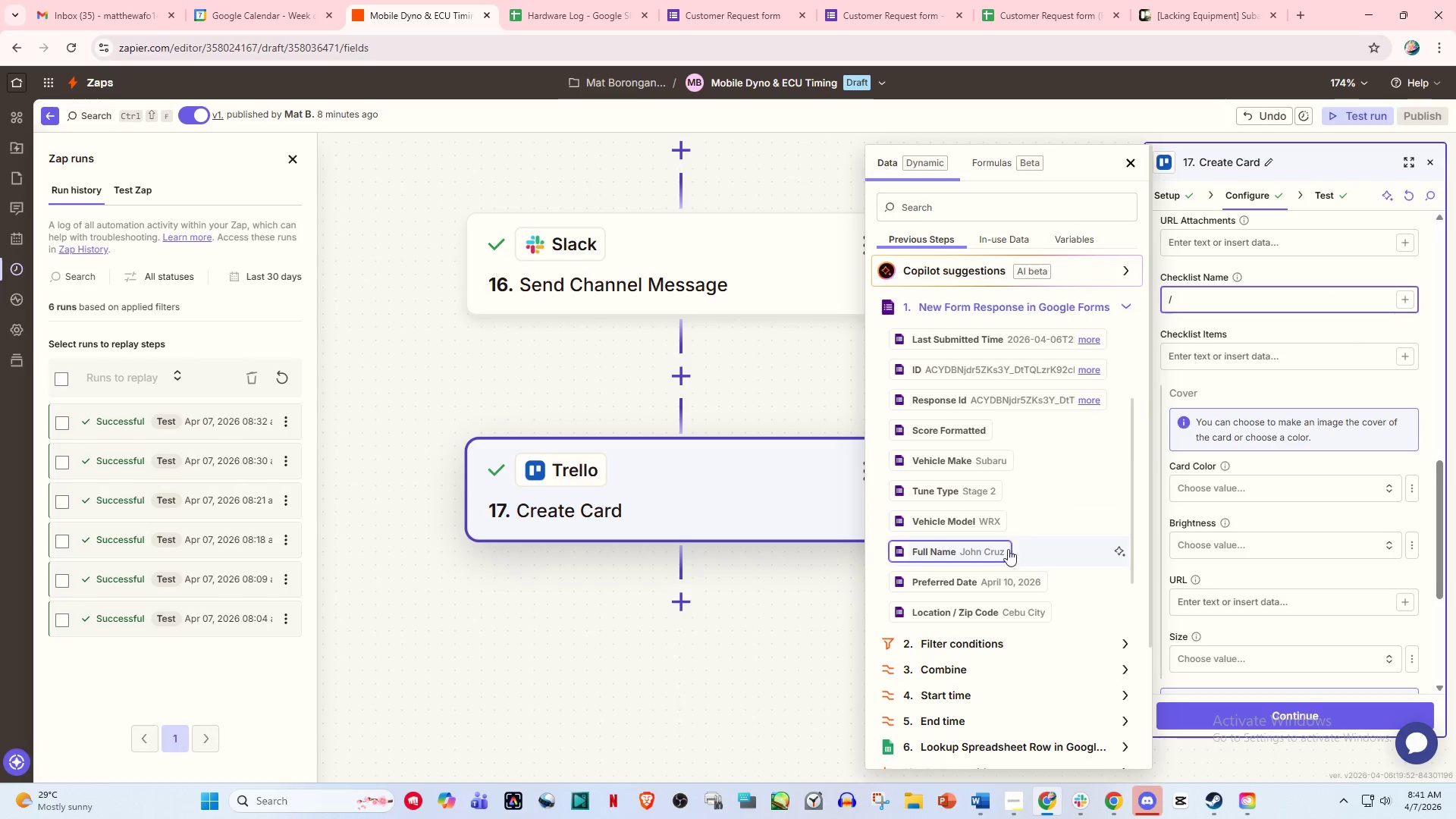 
left_click([968, 522])
 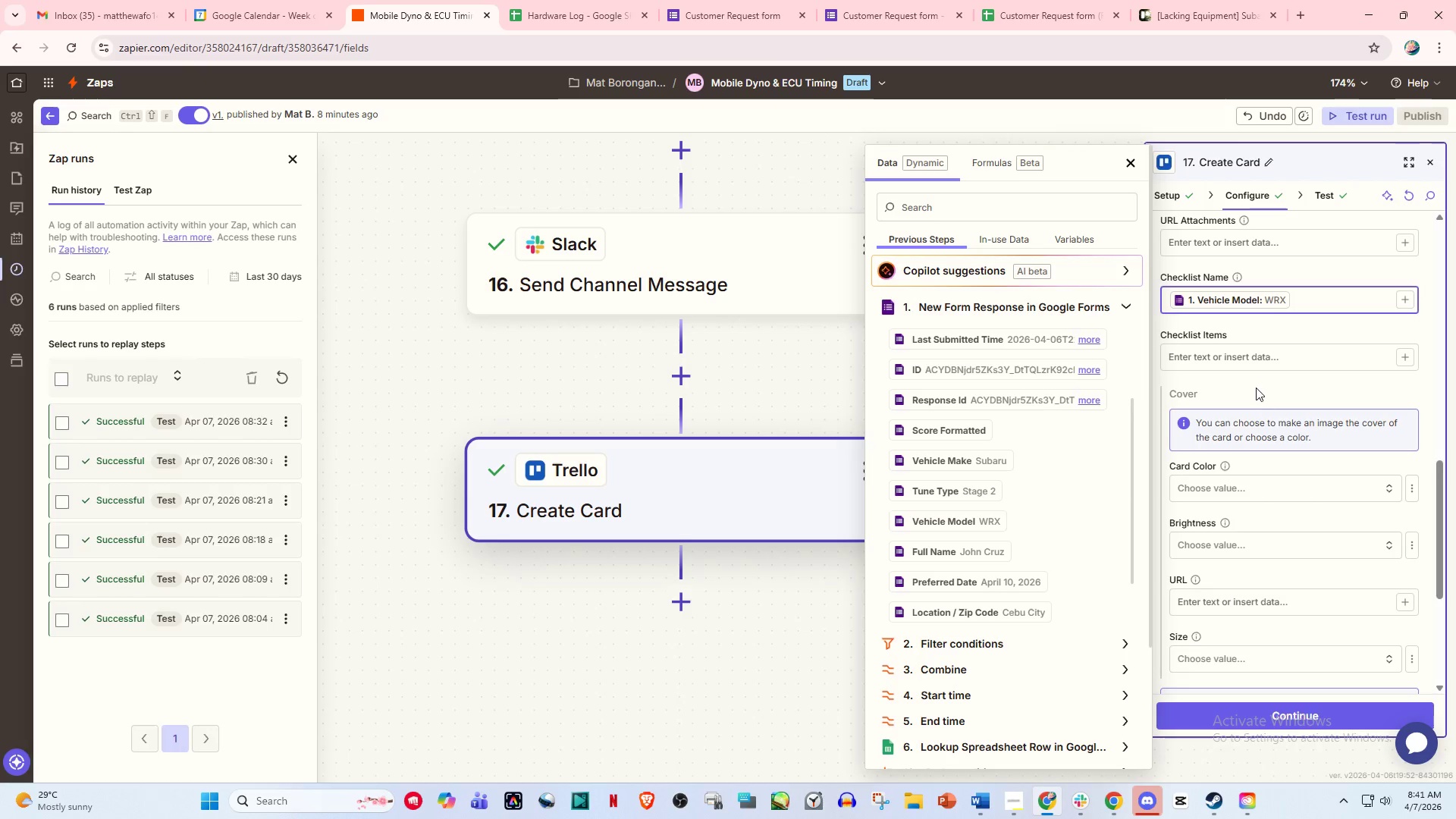 
left_click([1263, 357])
 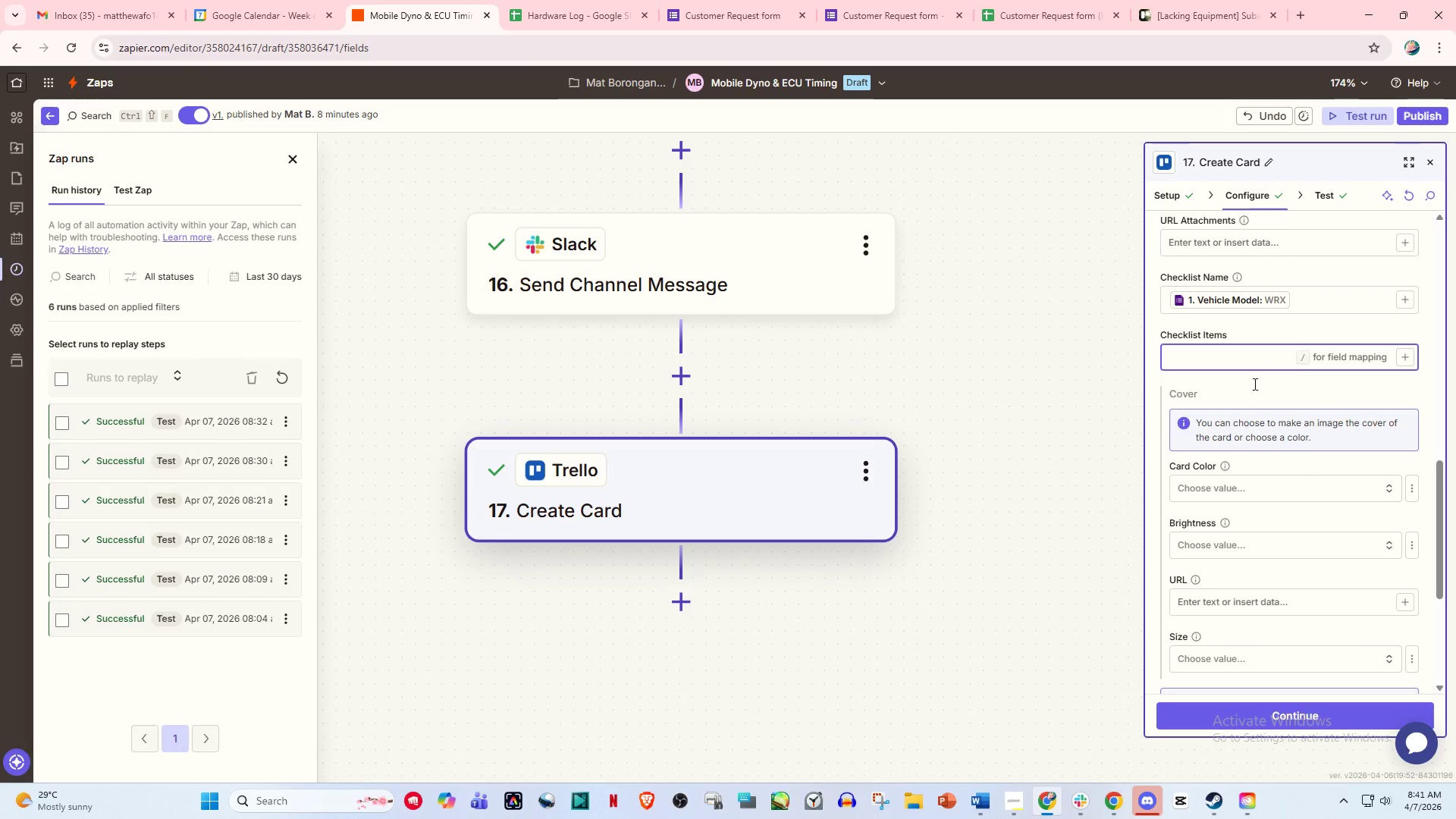 
left_click([1225, 477])
 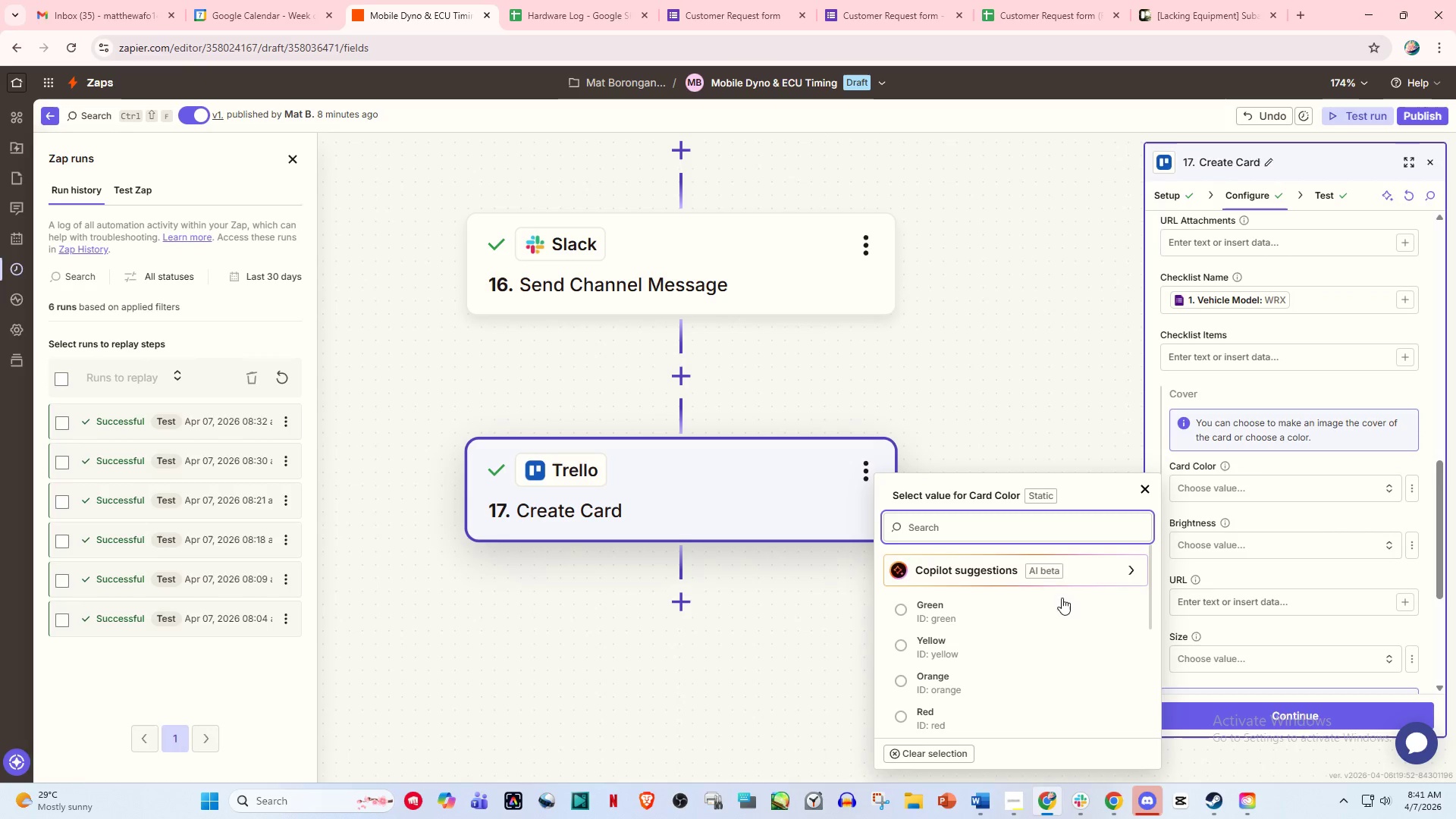 
left_click([1044, 607])
 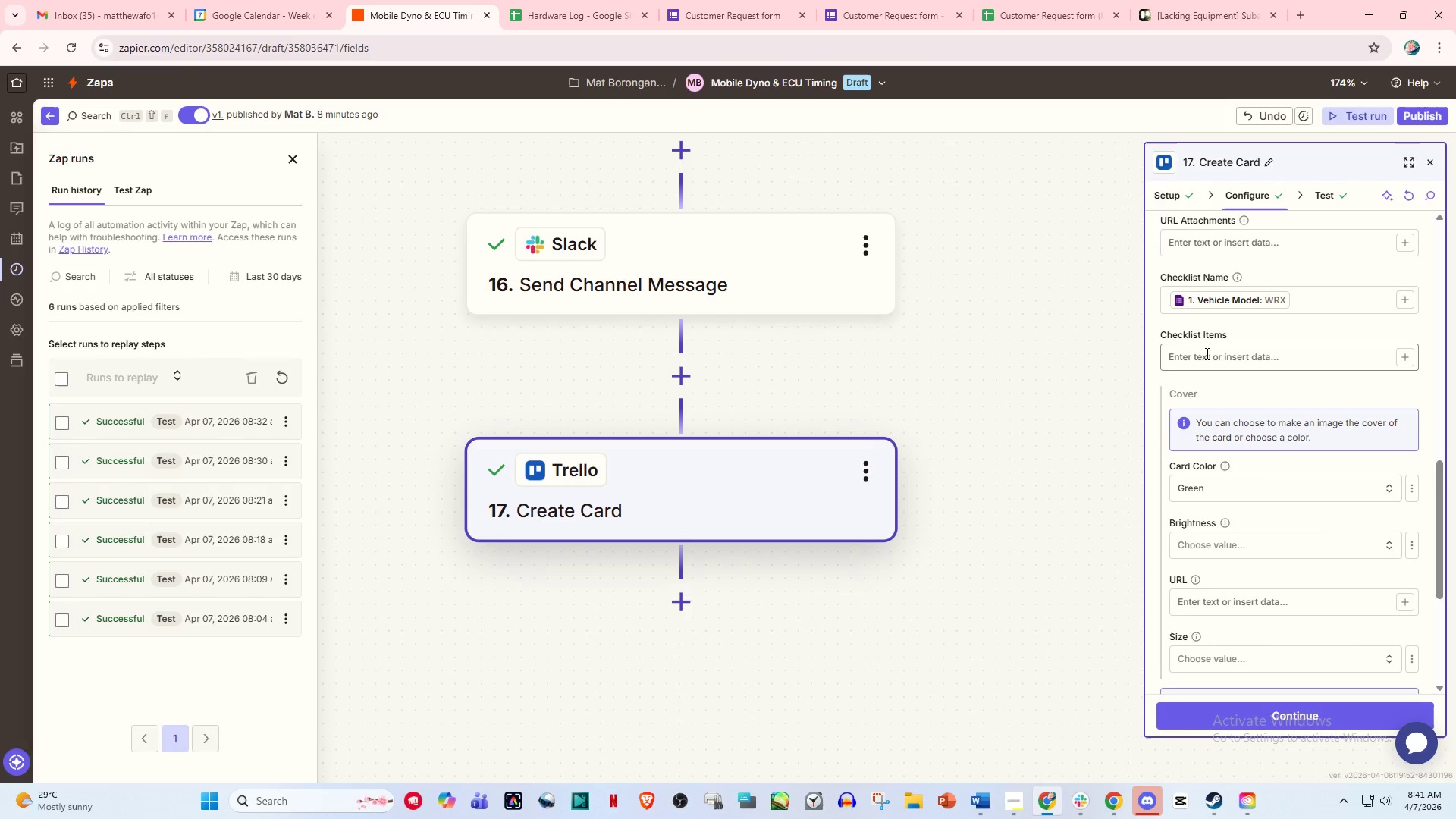 
left_click([1206, 353])
 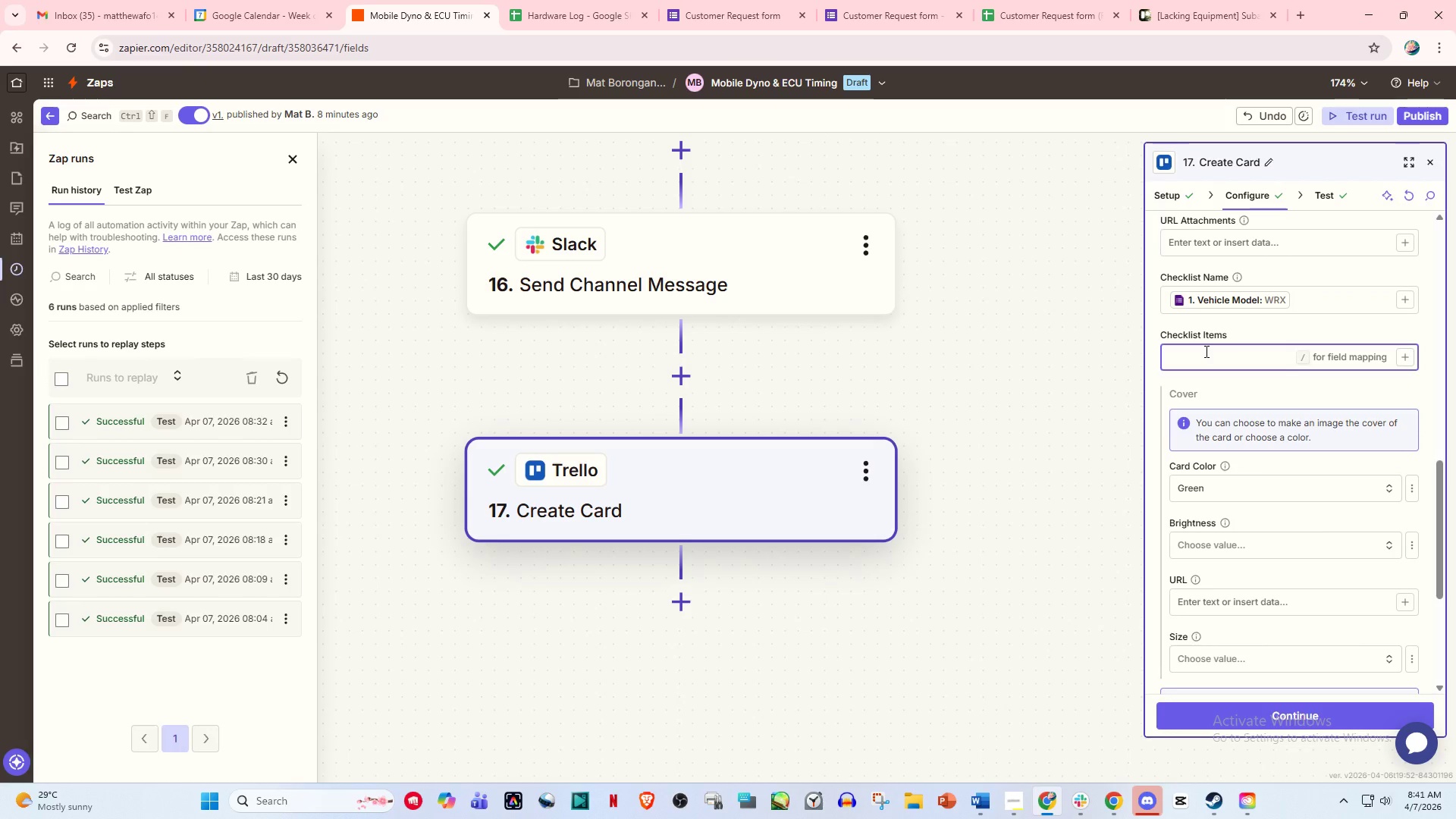 
key(Slash)
 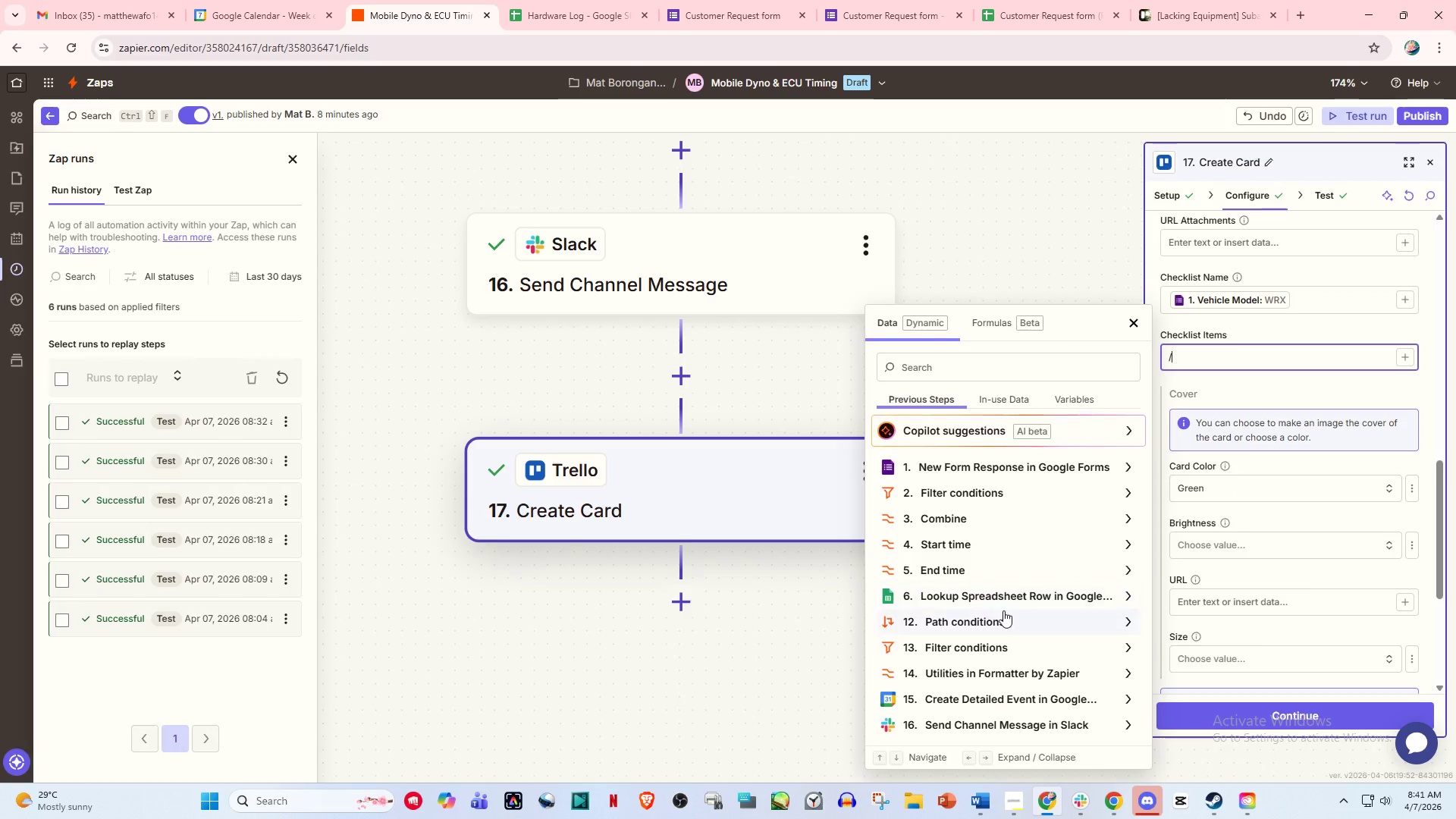 
scroll: coordinate [1008, 643], scroll_direction: down, amount: 2.0
 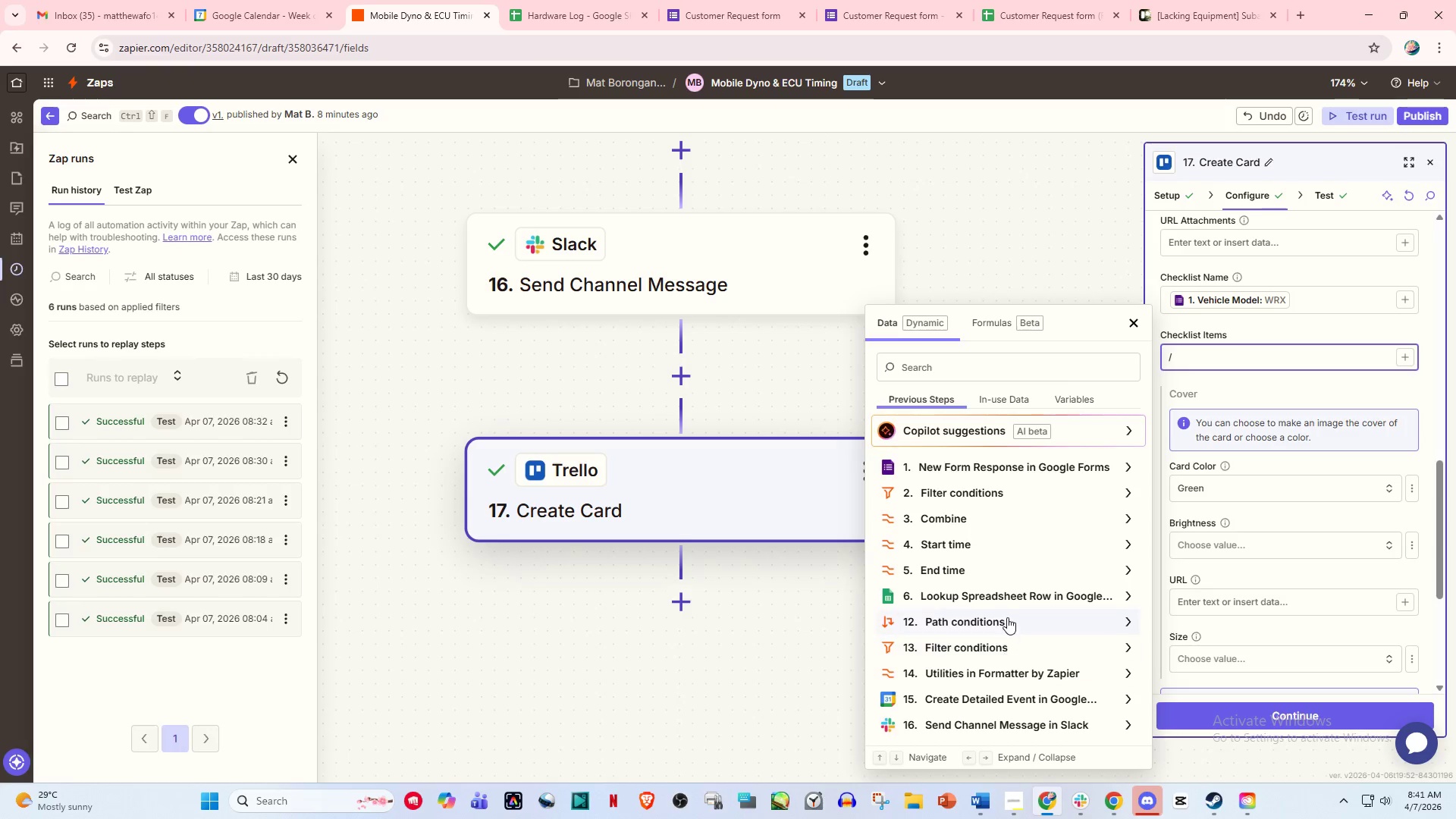 
left_click([1008, 604])
 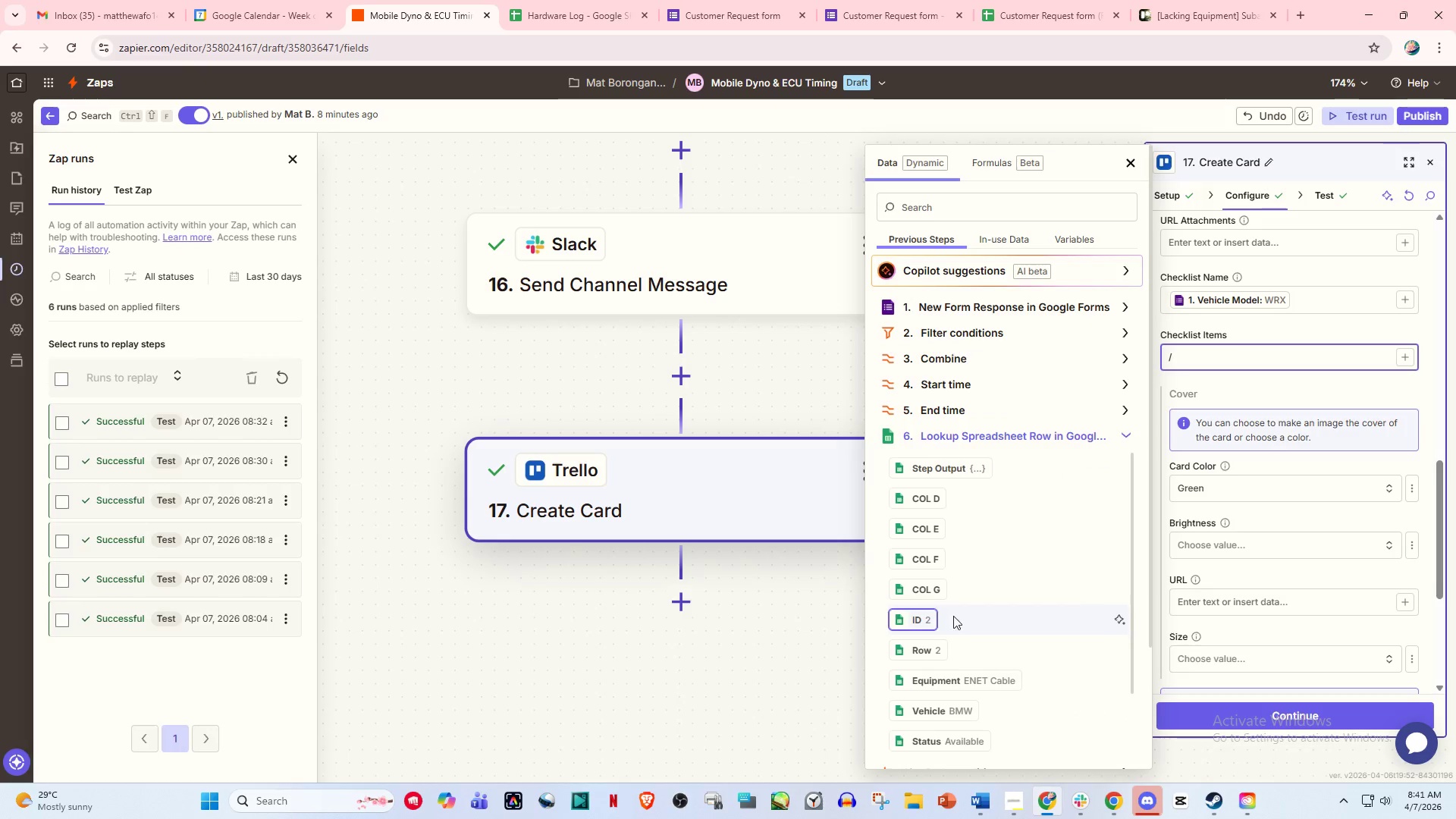 
scroll: coordinate [984, 621], scroll_direction: down, amount: 4.0
 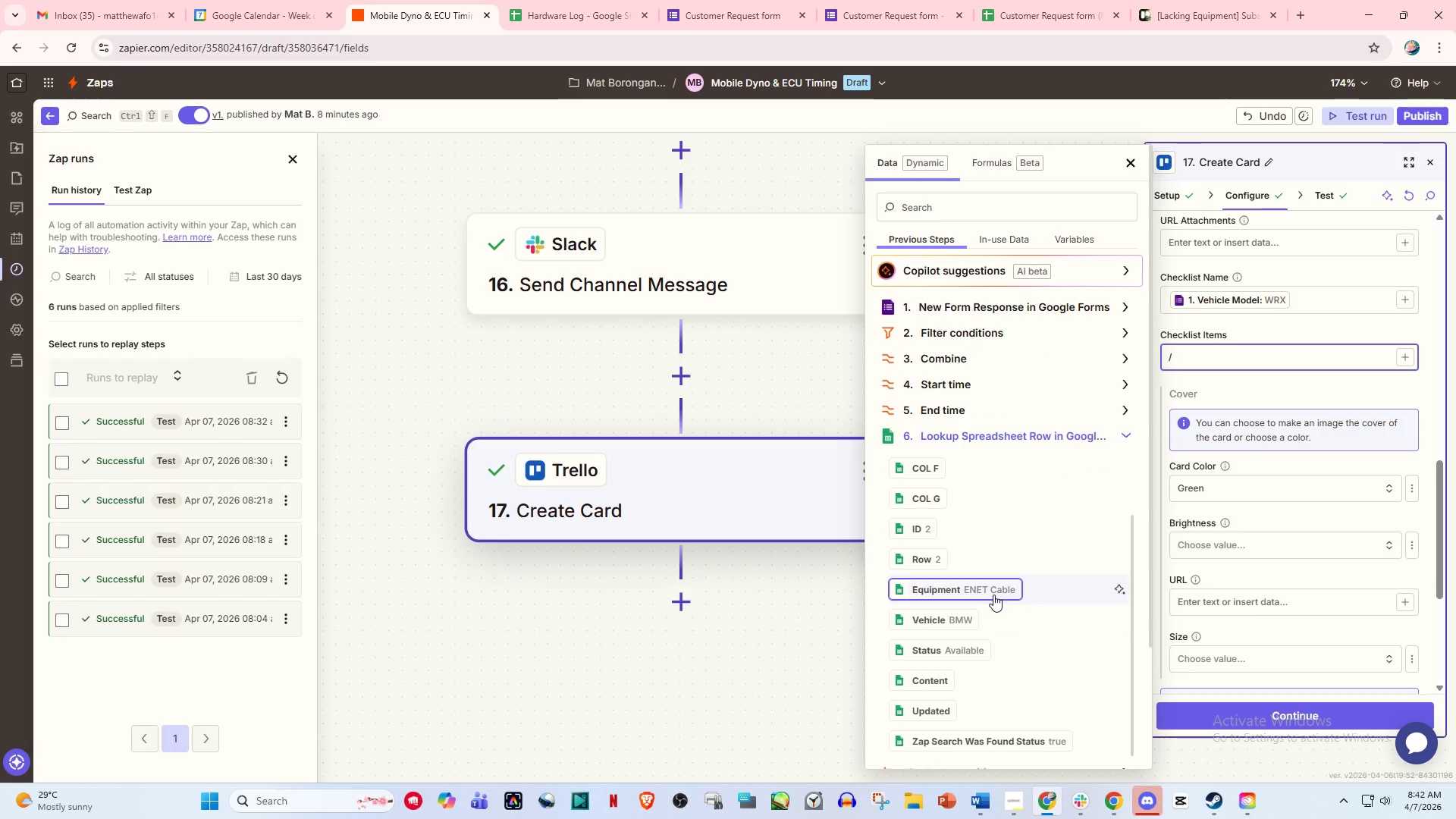 
wait(7.17)
 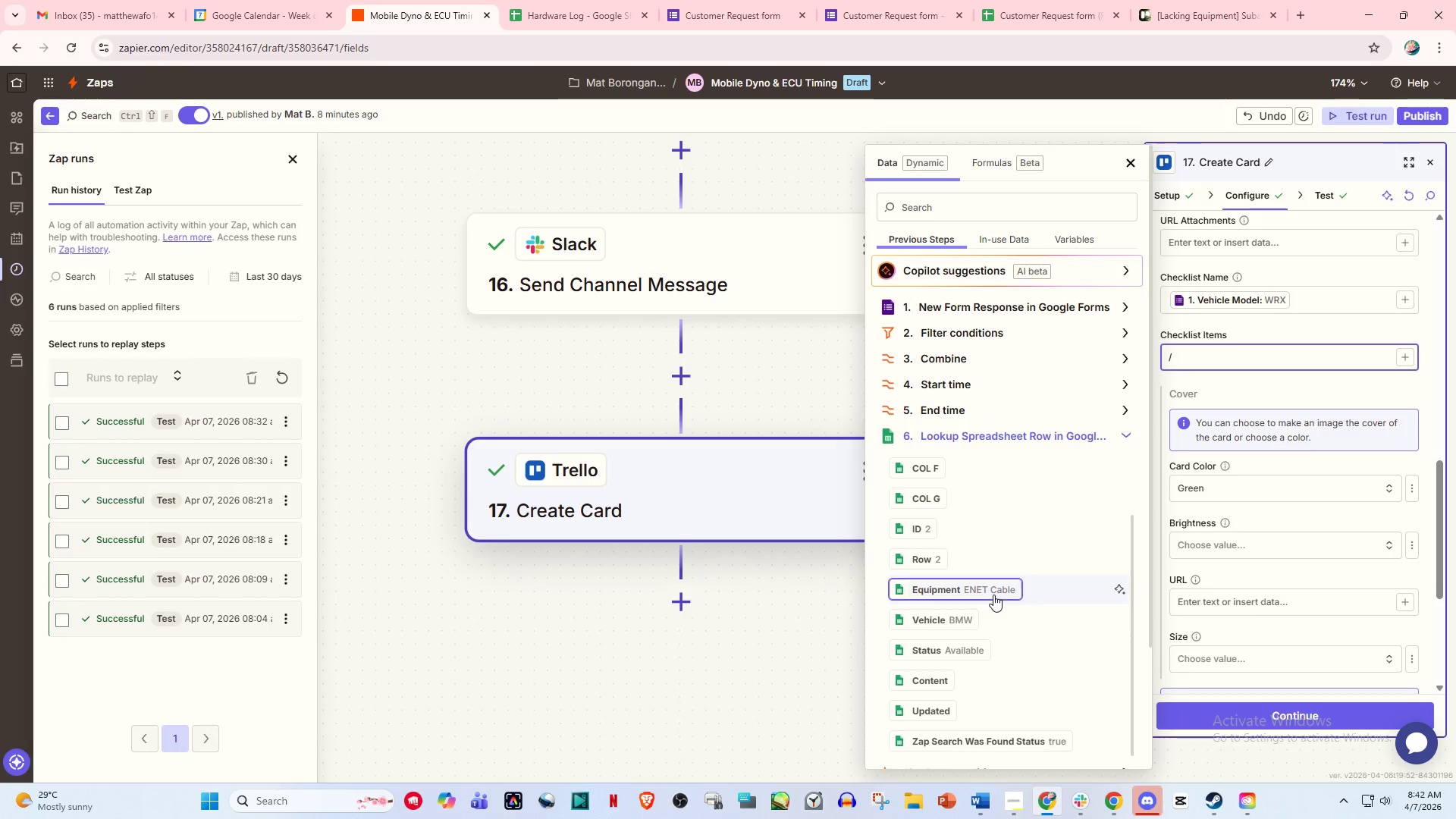 
left_click([993, 595])
 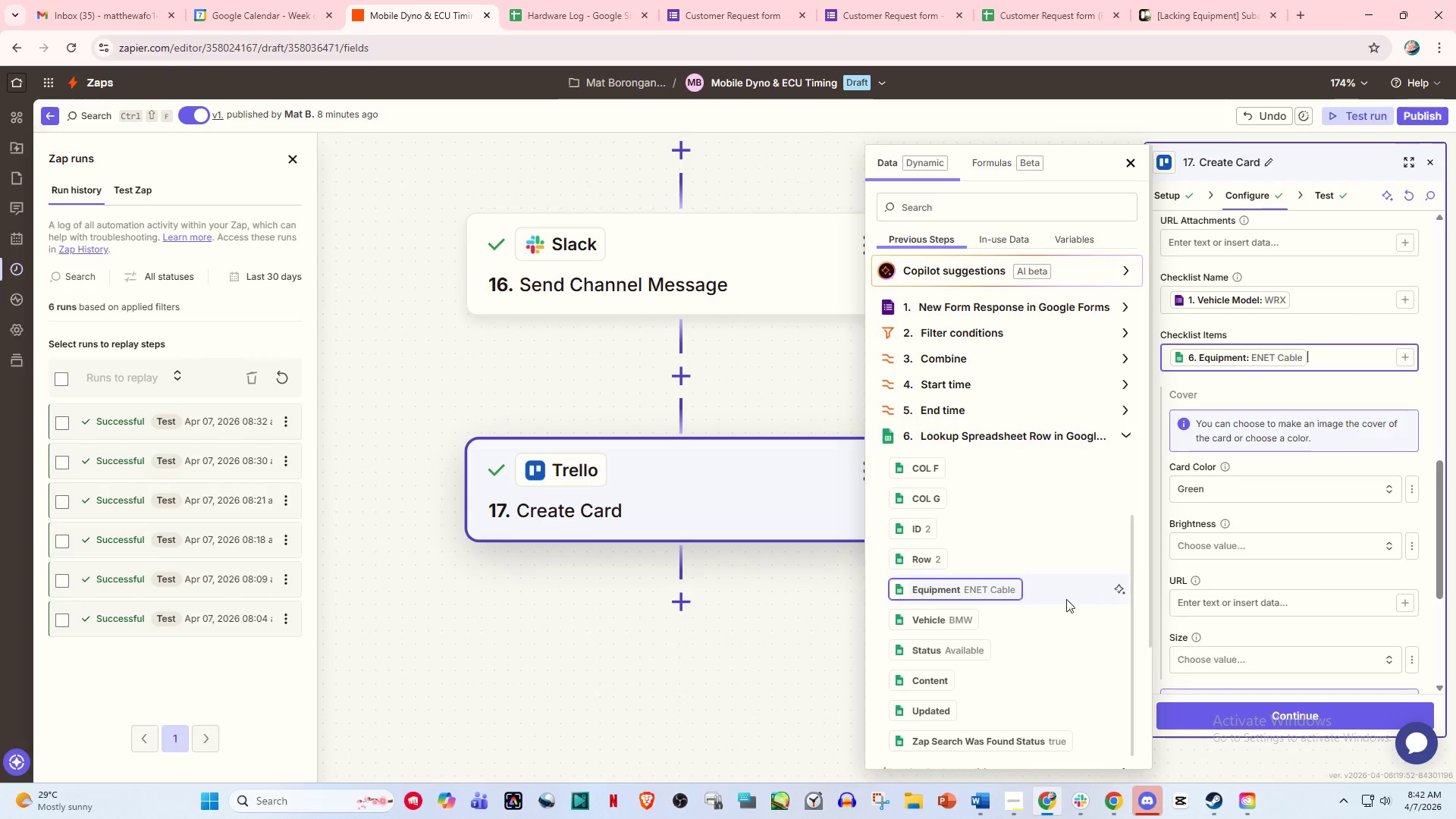 
wait(8.86)
 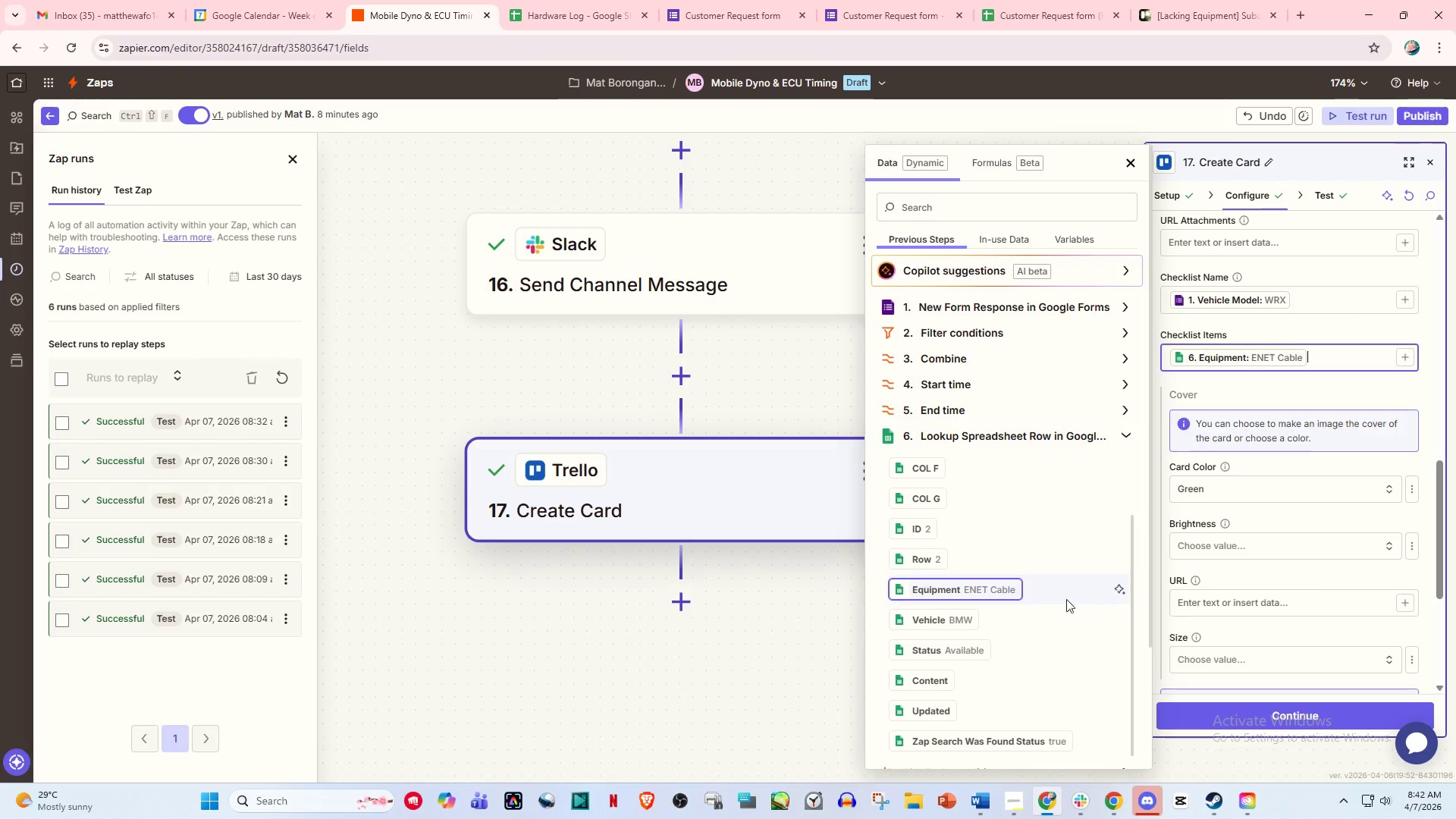 
left_click([1372, 358])
 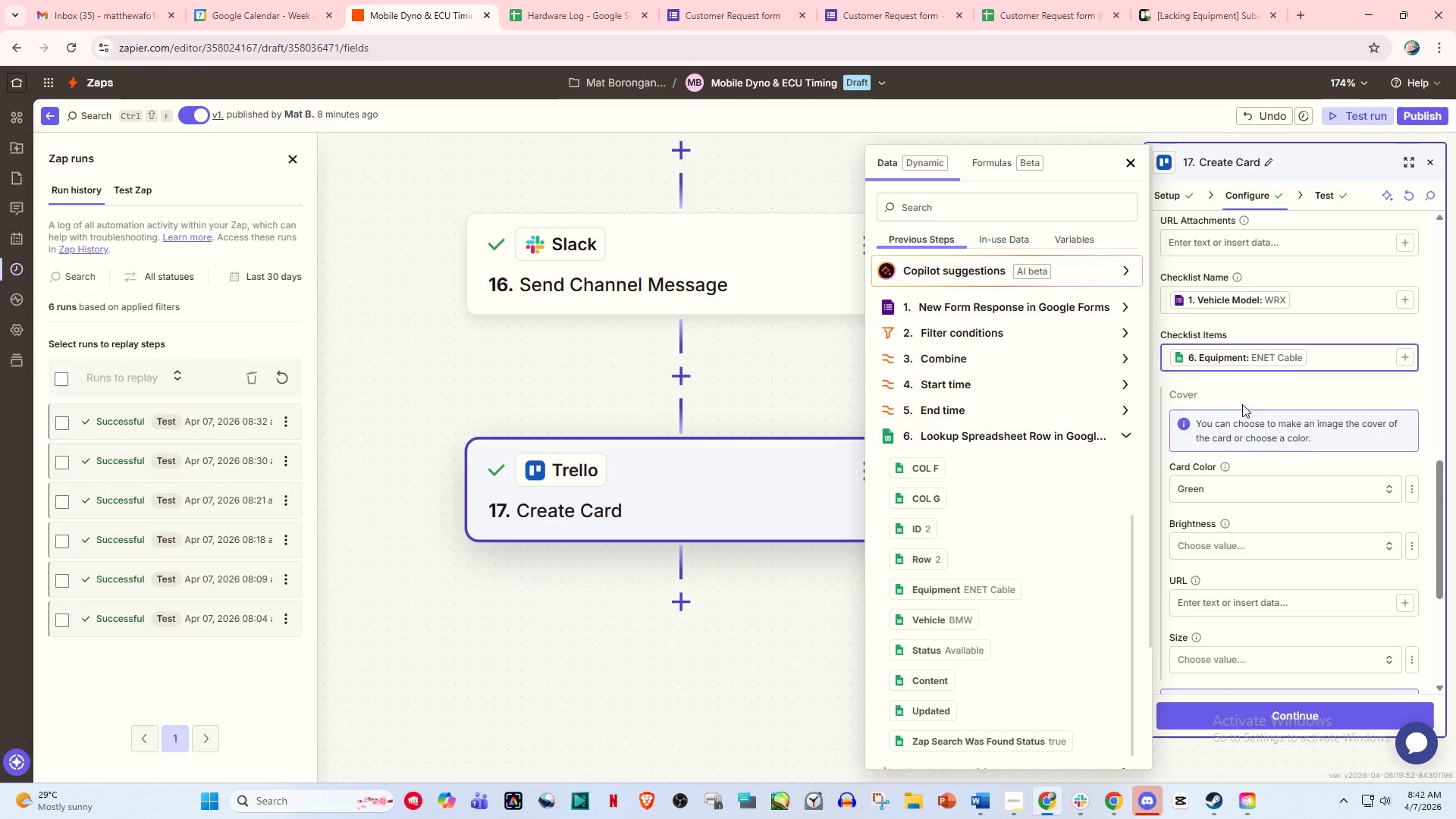 
scroll: coordinate [1007, 622], scroll_direction: down, amount: 3.0
 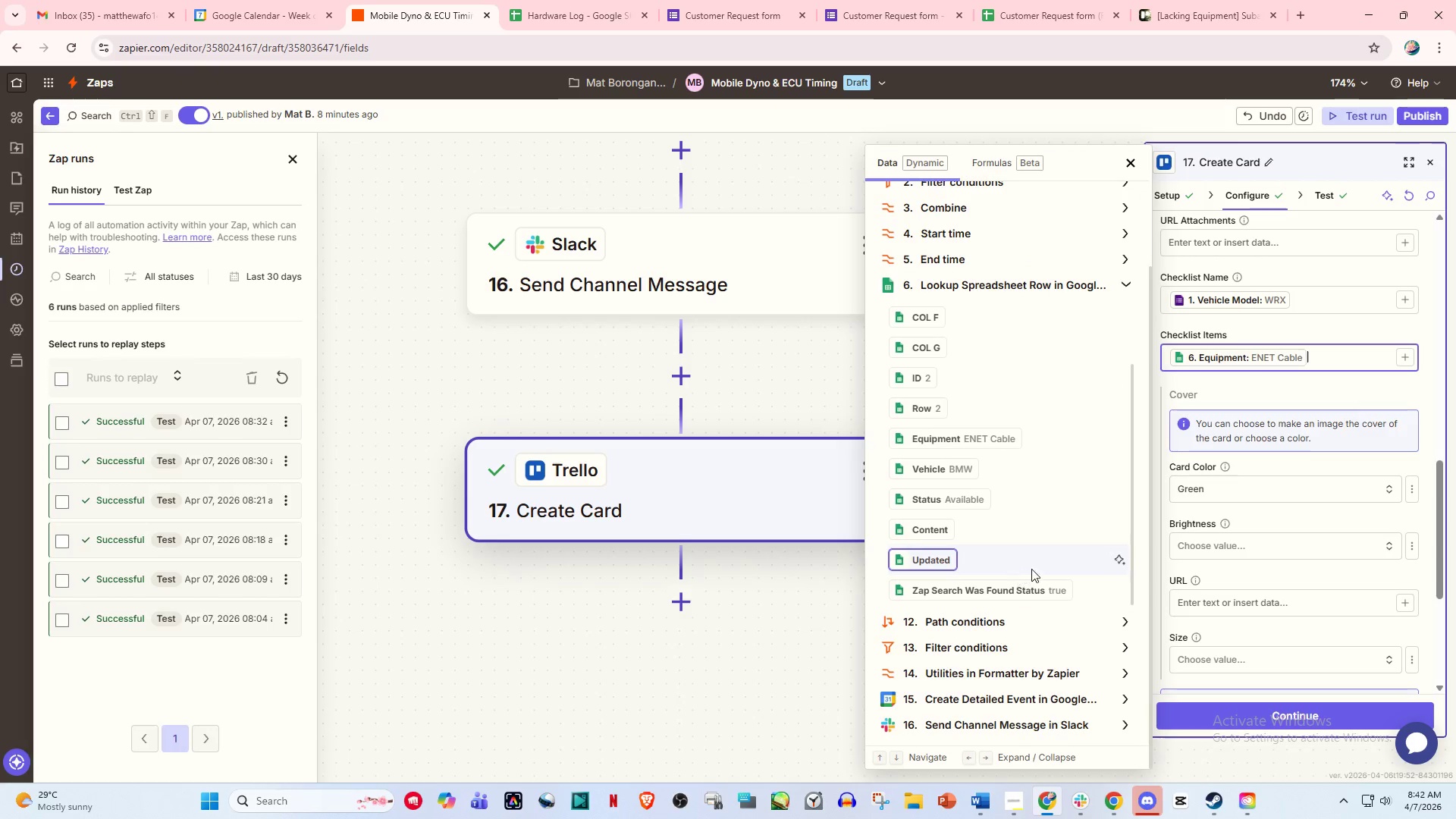 
scroll: coordinate [1037, 566], scroll_direction: up, amount: 1.0
 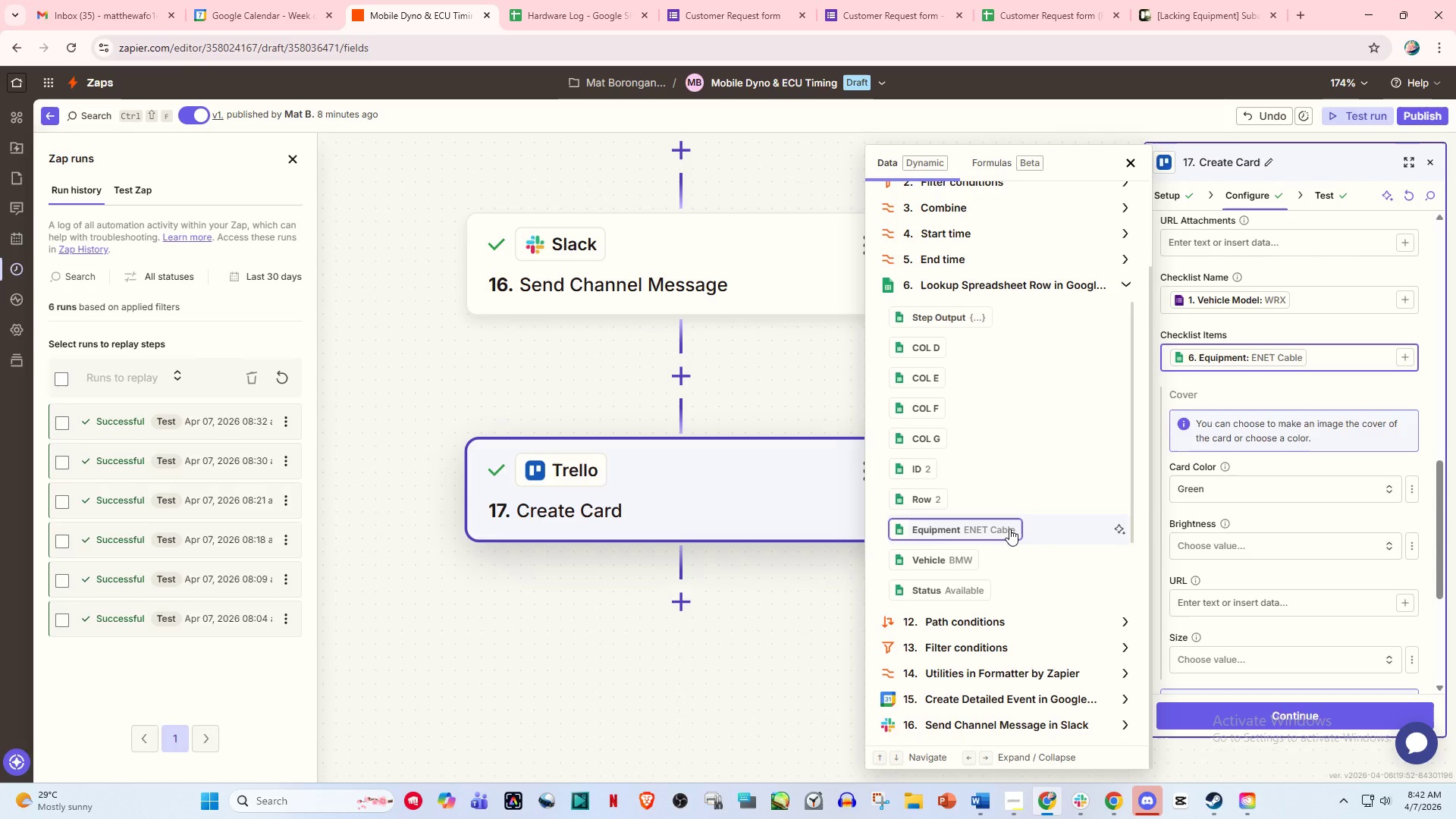 
left_click([1009, 529])
 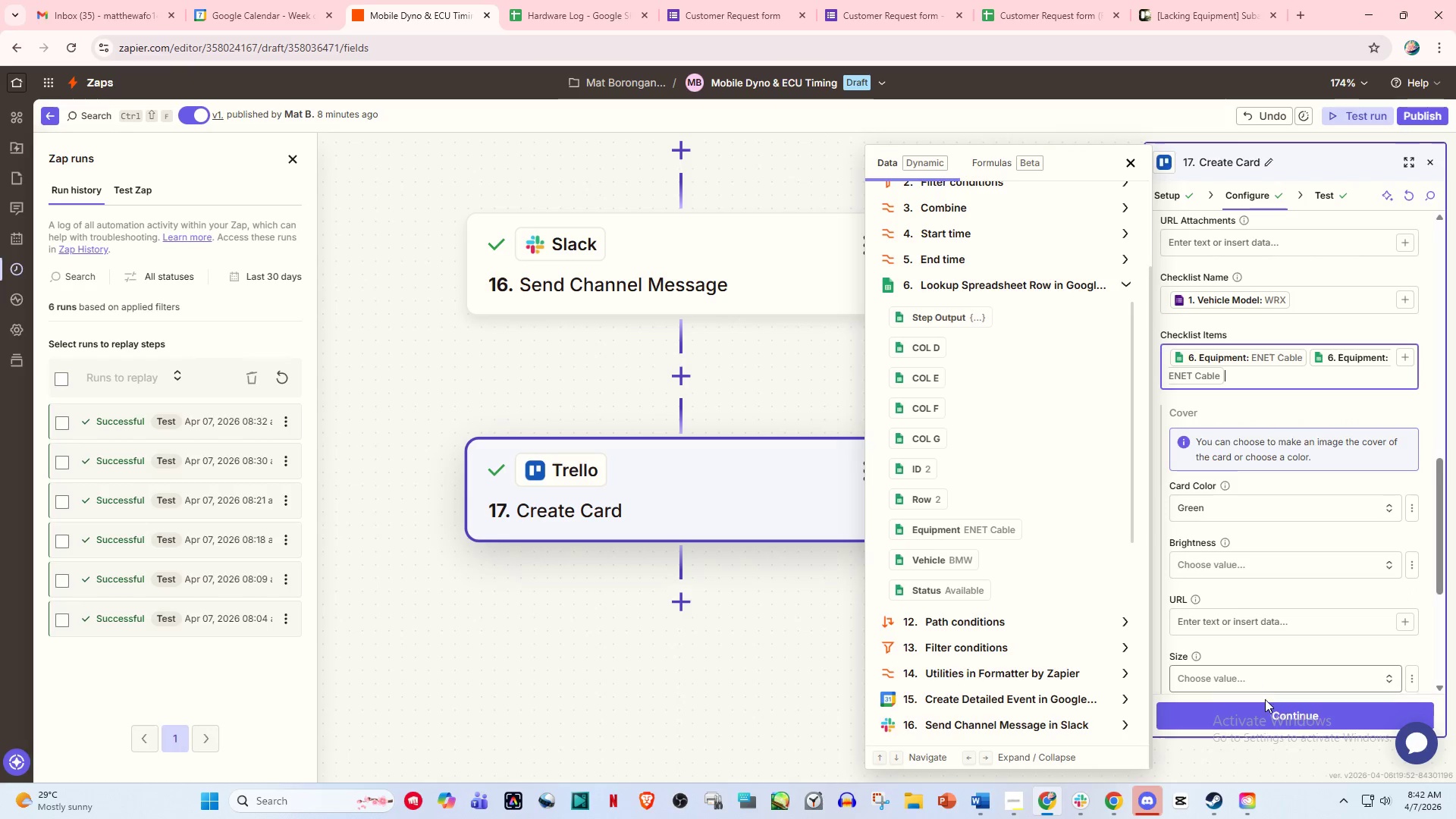 
left_click([1285, 715])
 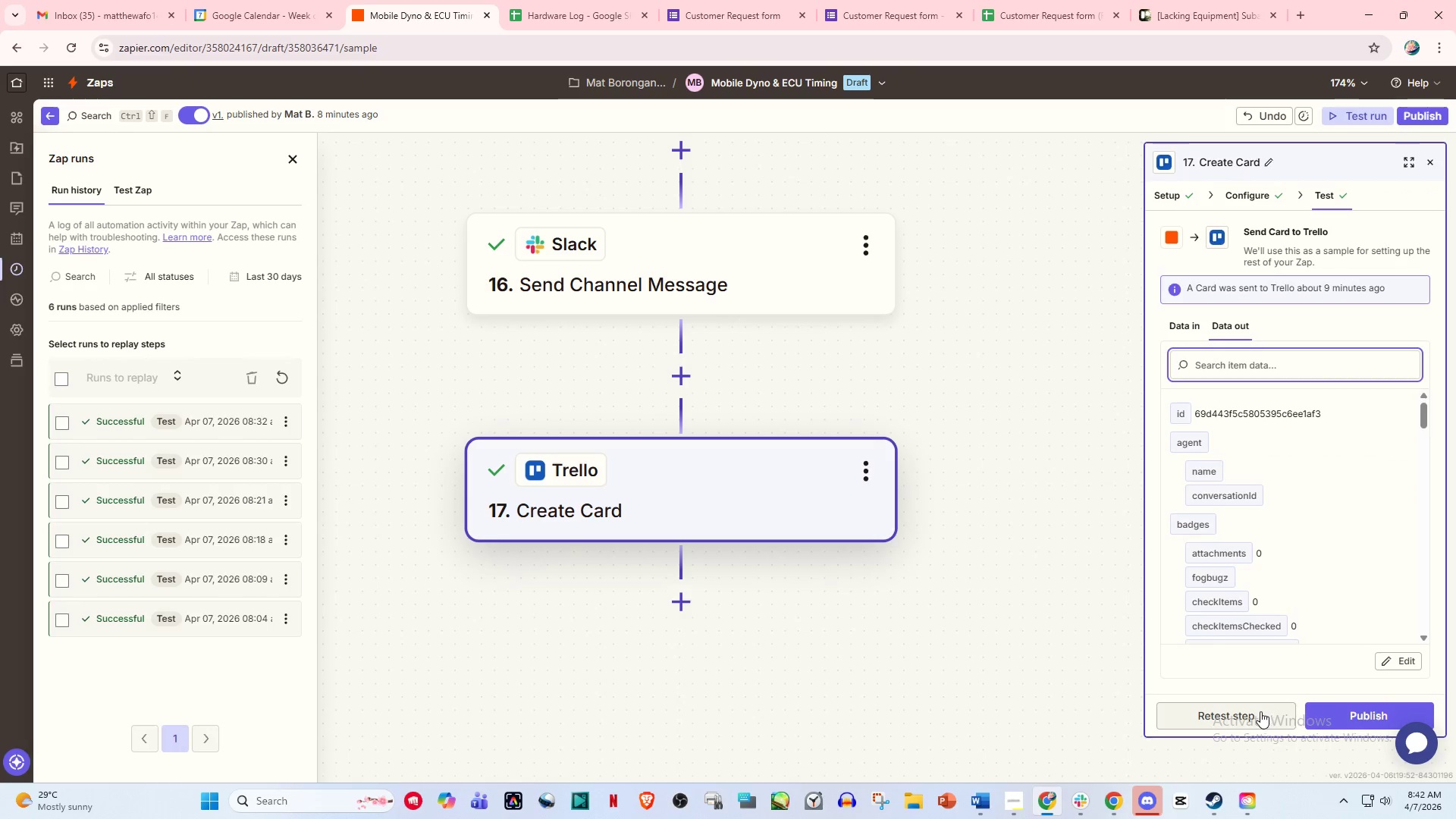 
left_click([1255, 717])
 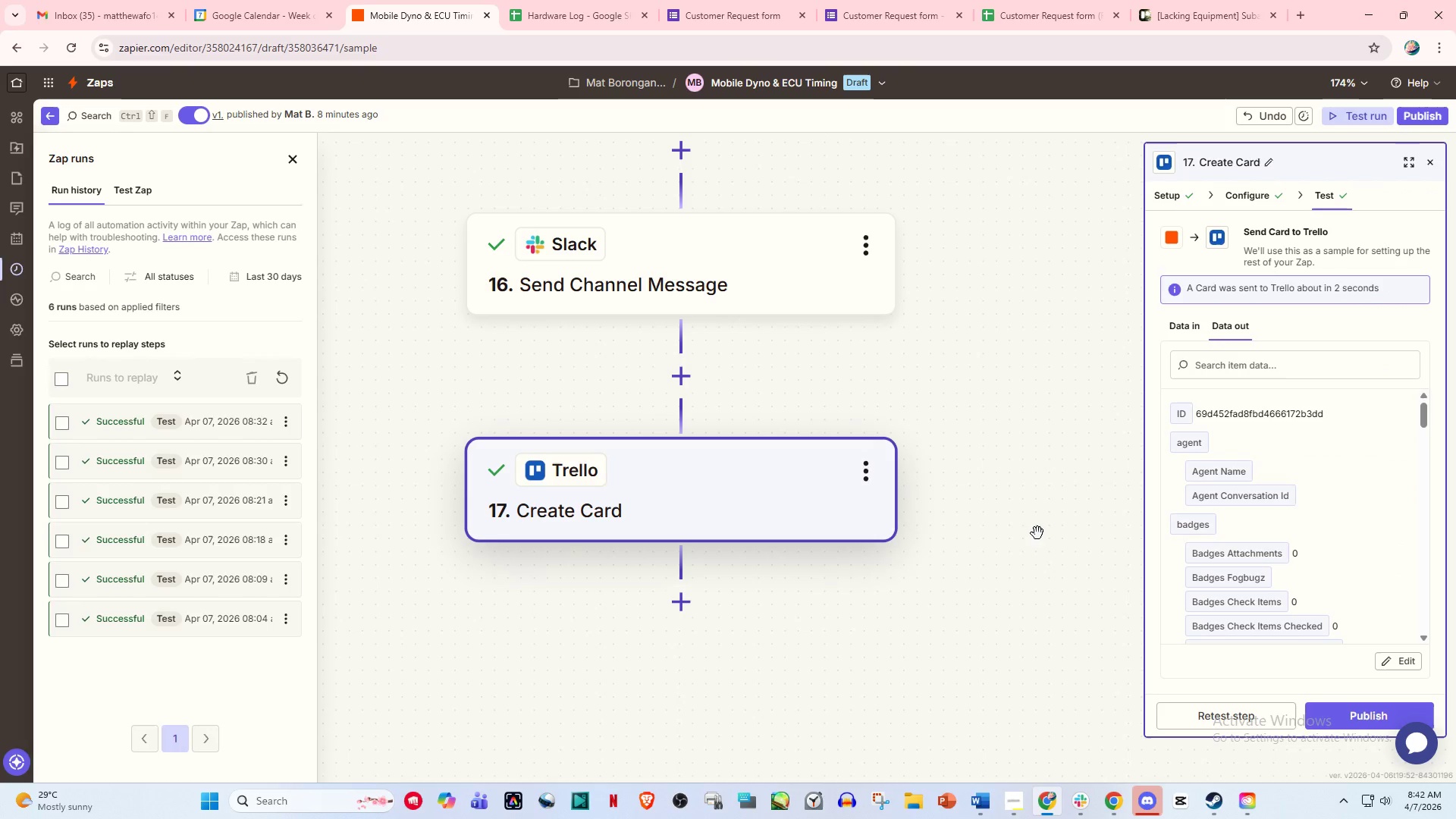 
left_click_drag(start_coordinate=[453, 600], to_coordinate=[979, 614])
 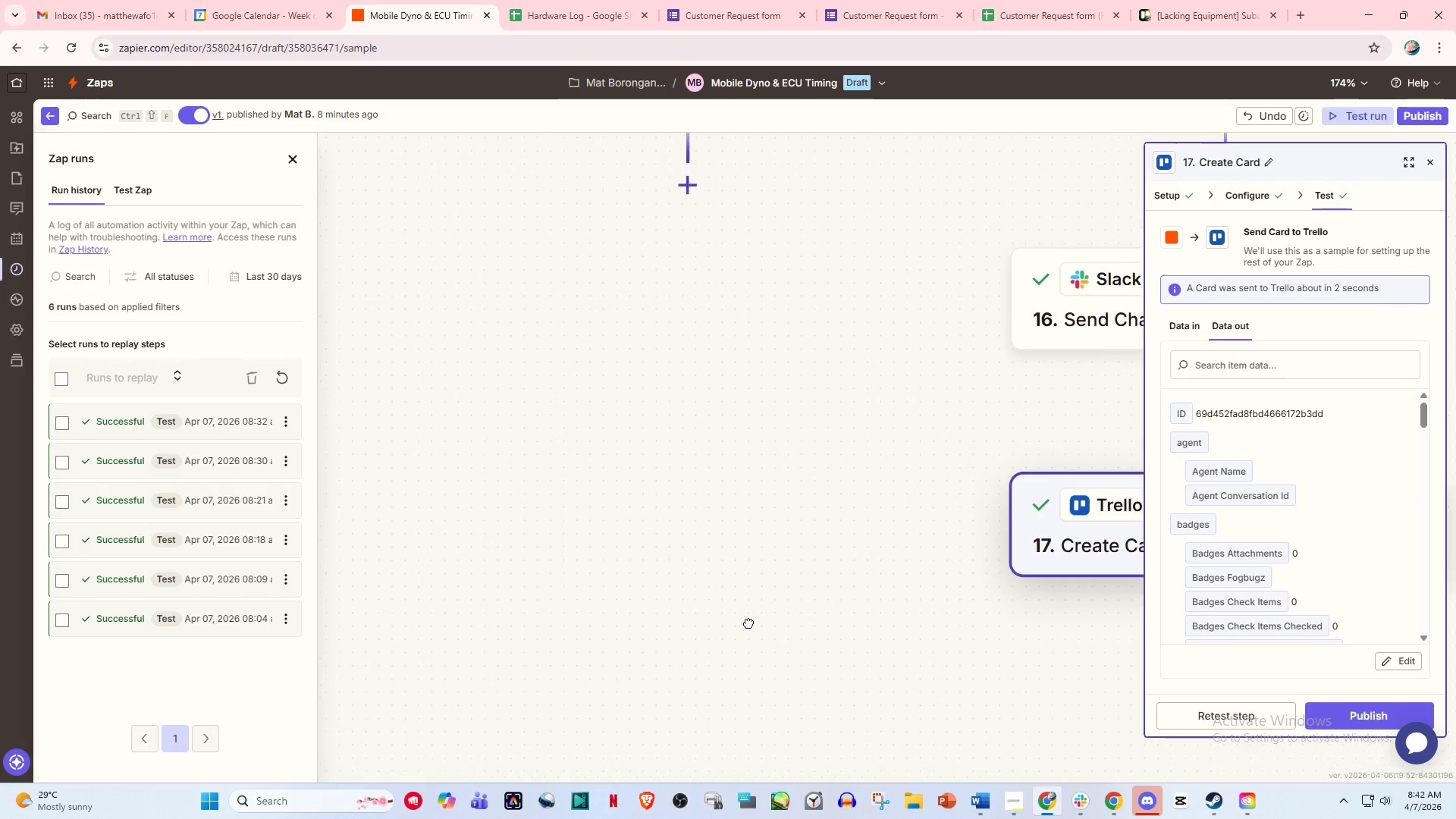 
left_click_drag(start_coordinate=[662, 545], to_coordinate=[774, 639])
 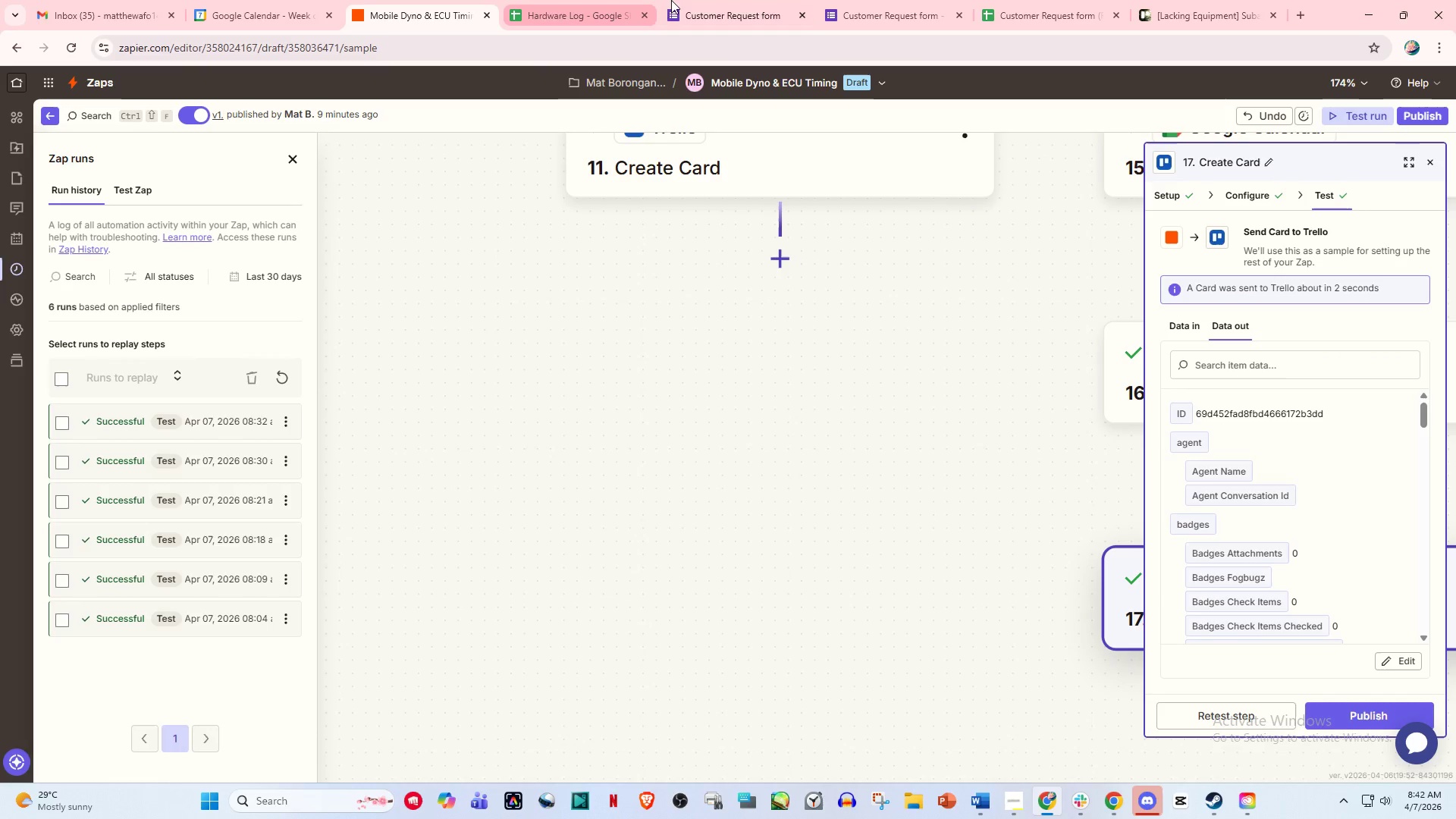 
left_click([678, 0])
 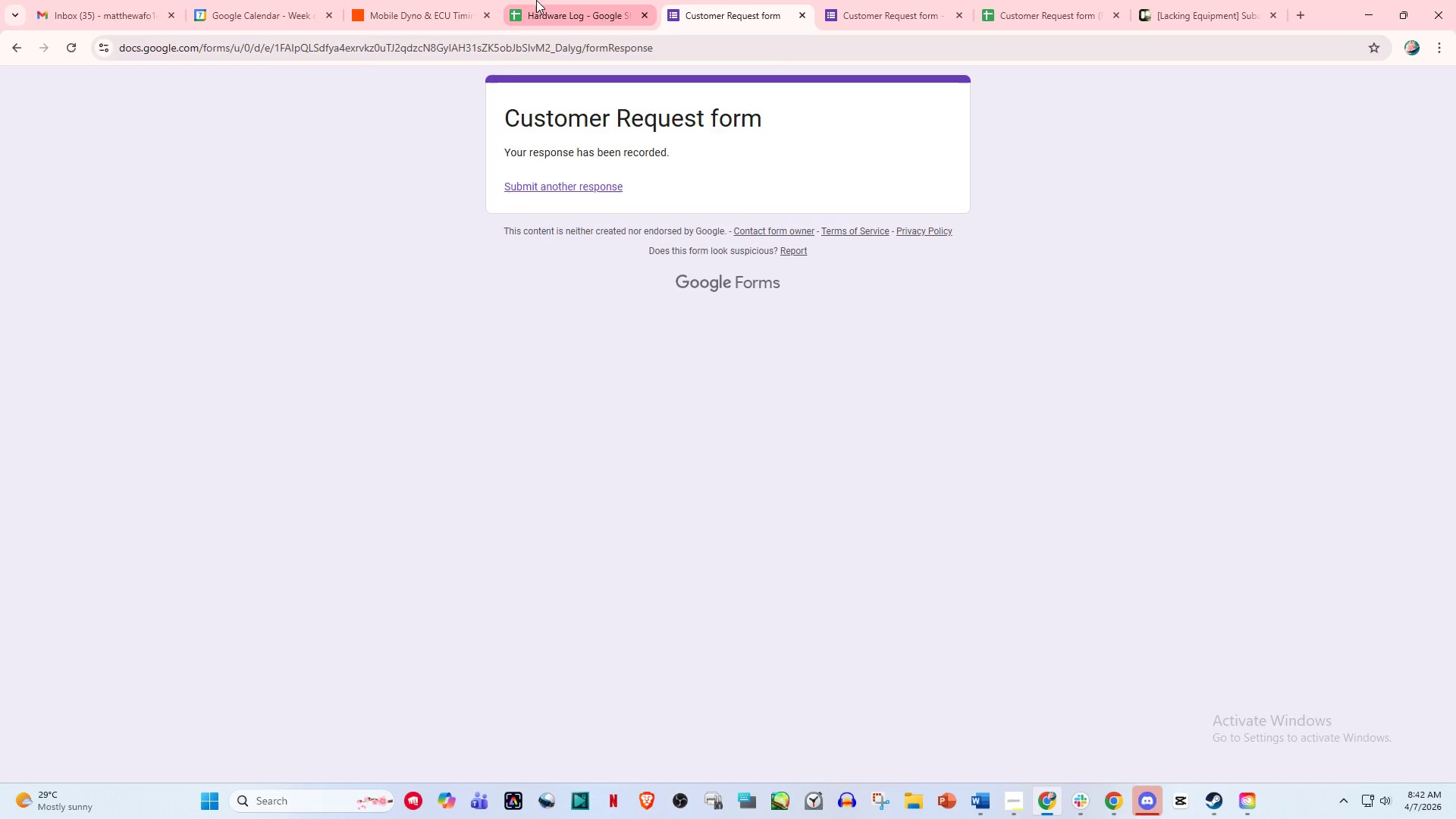 
left_click([536, 0])
 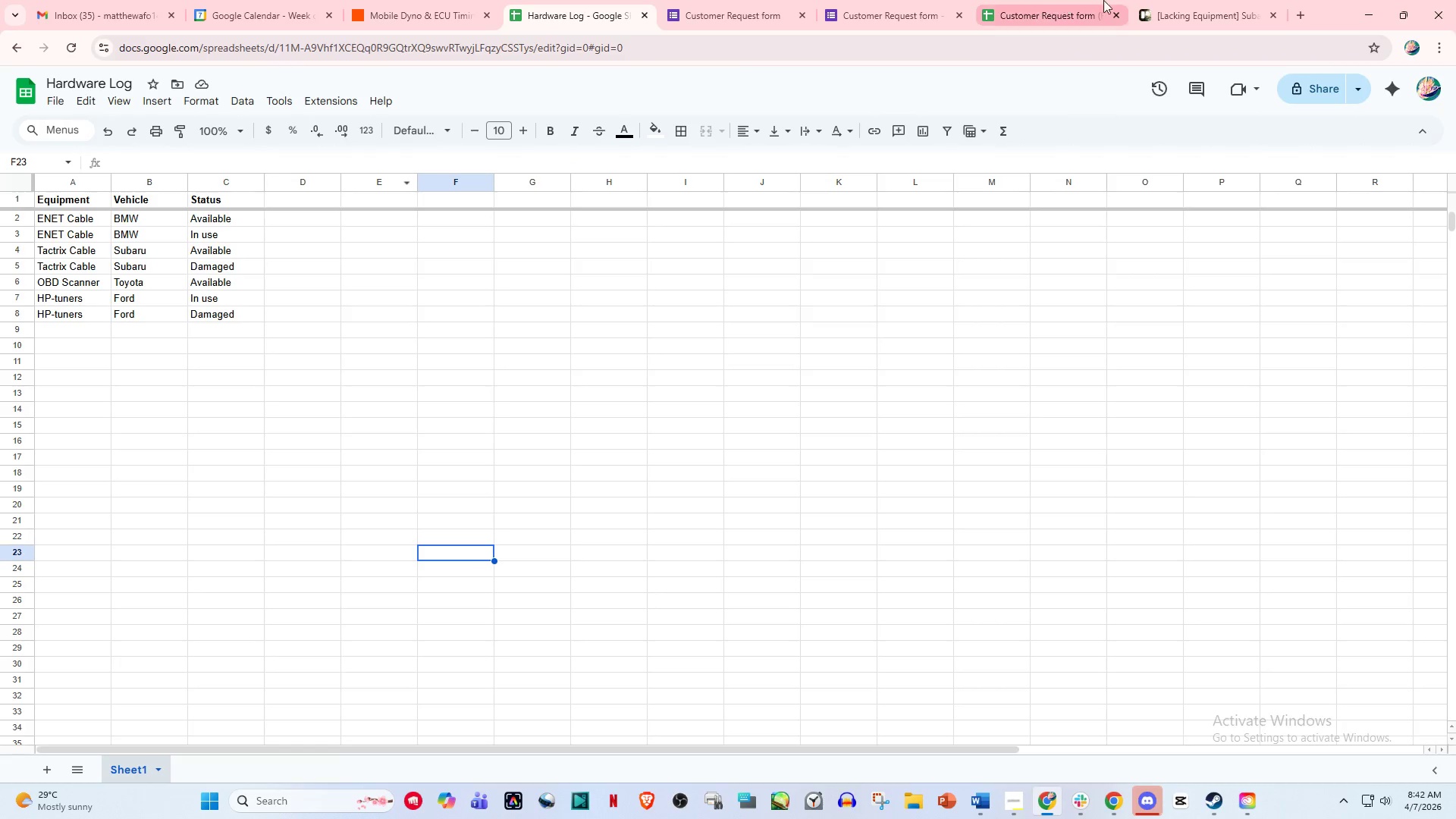 
left_click([1206, 0])
 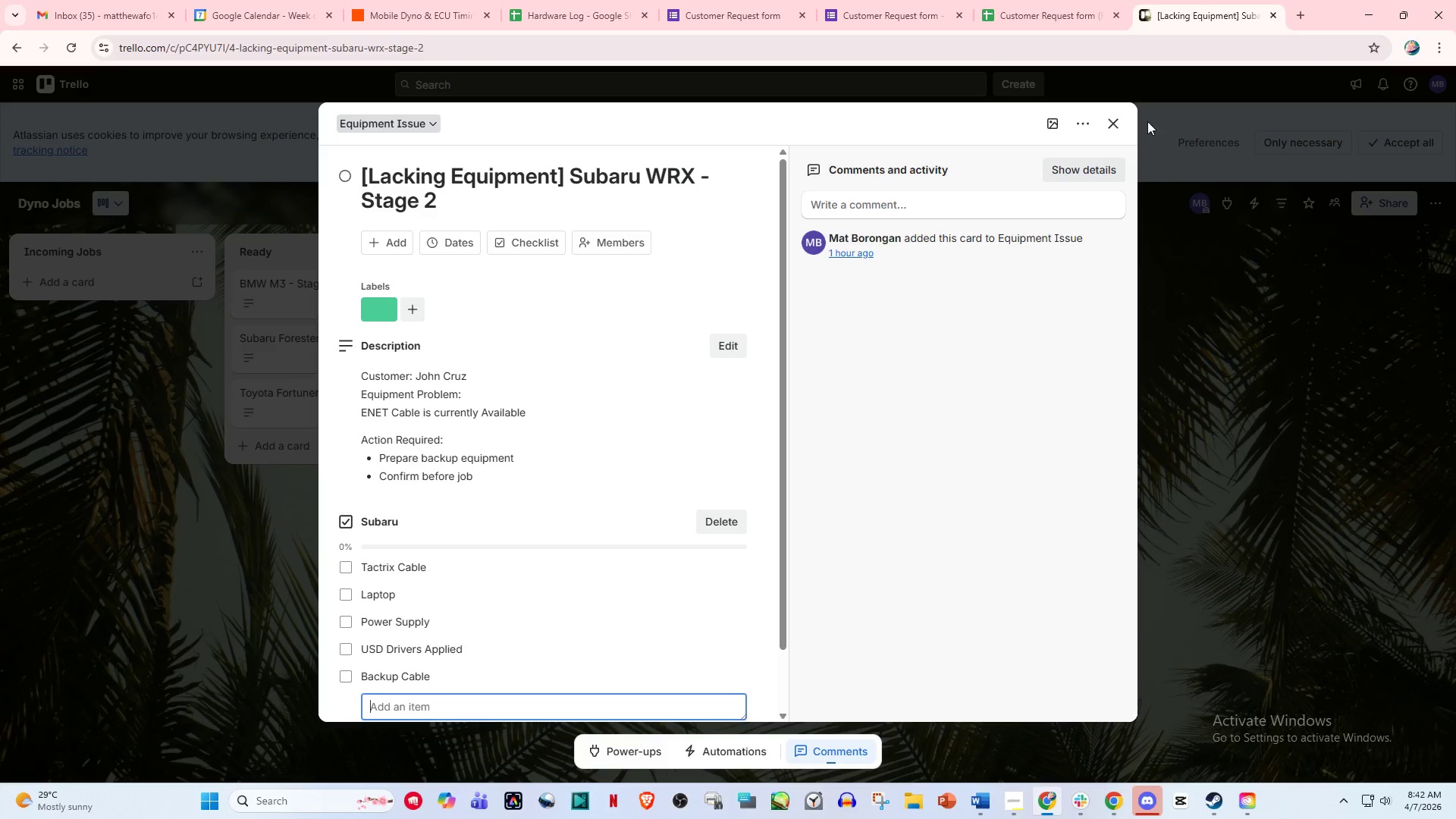 
left_click([1116, 117])
 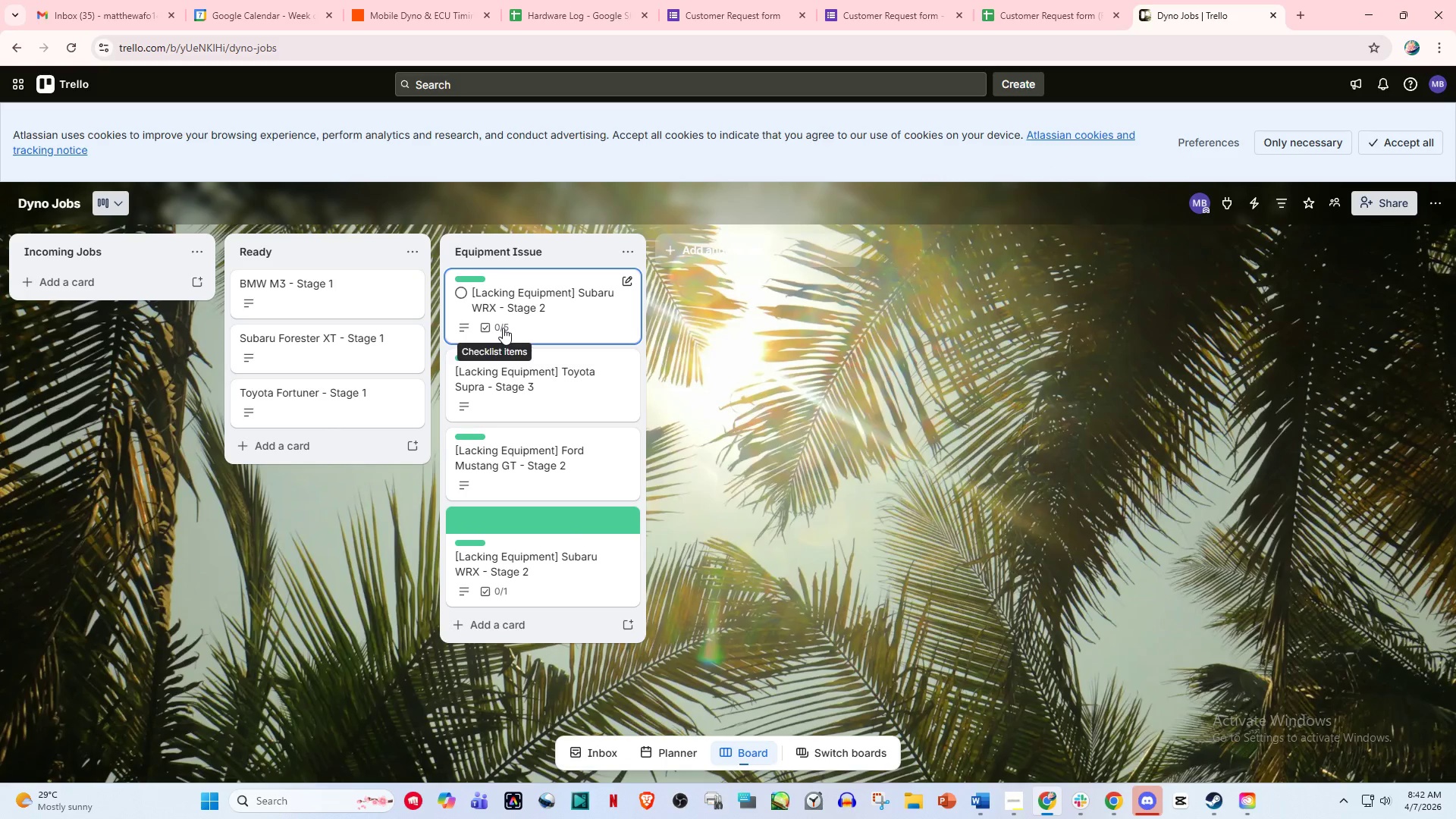 
left_click([491, 328])
 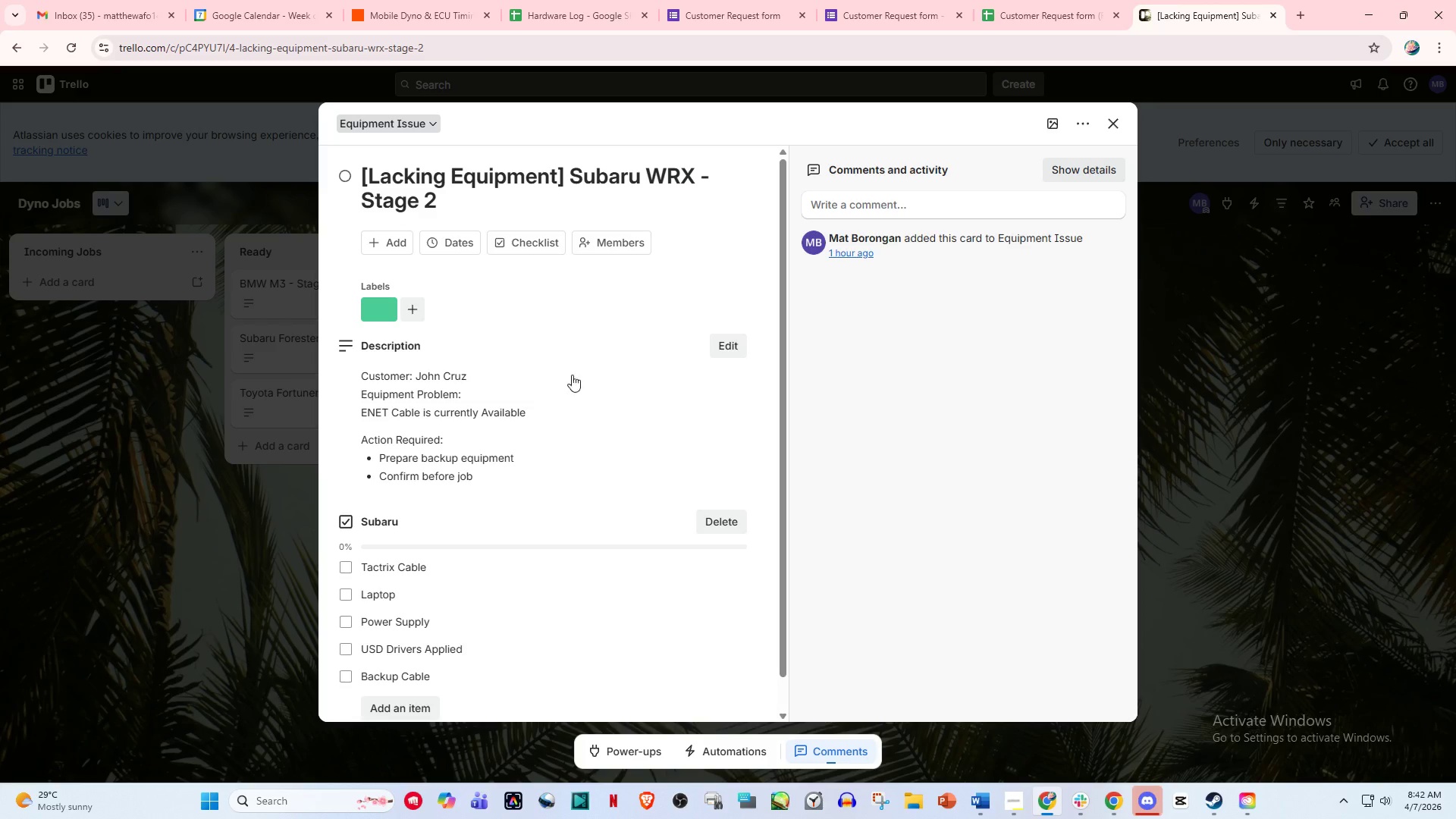 
scroll: coordinate [578, 419], scroll_direction: down, amount: 2.0
 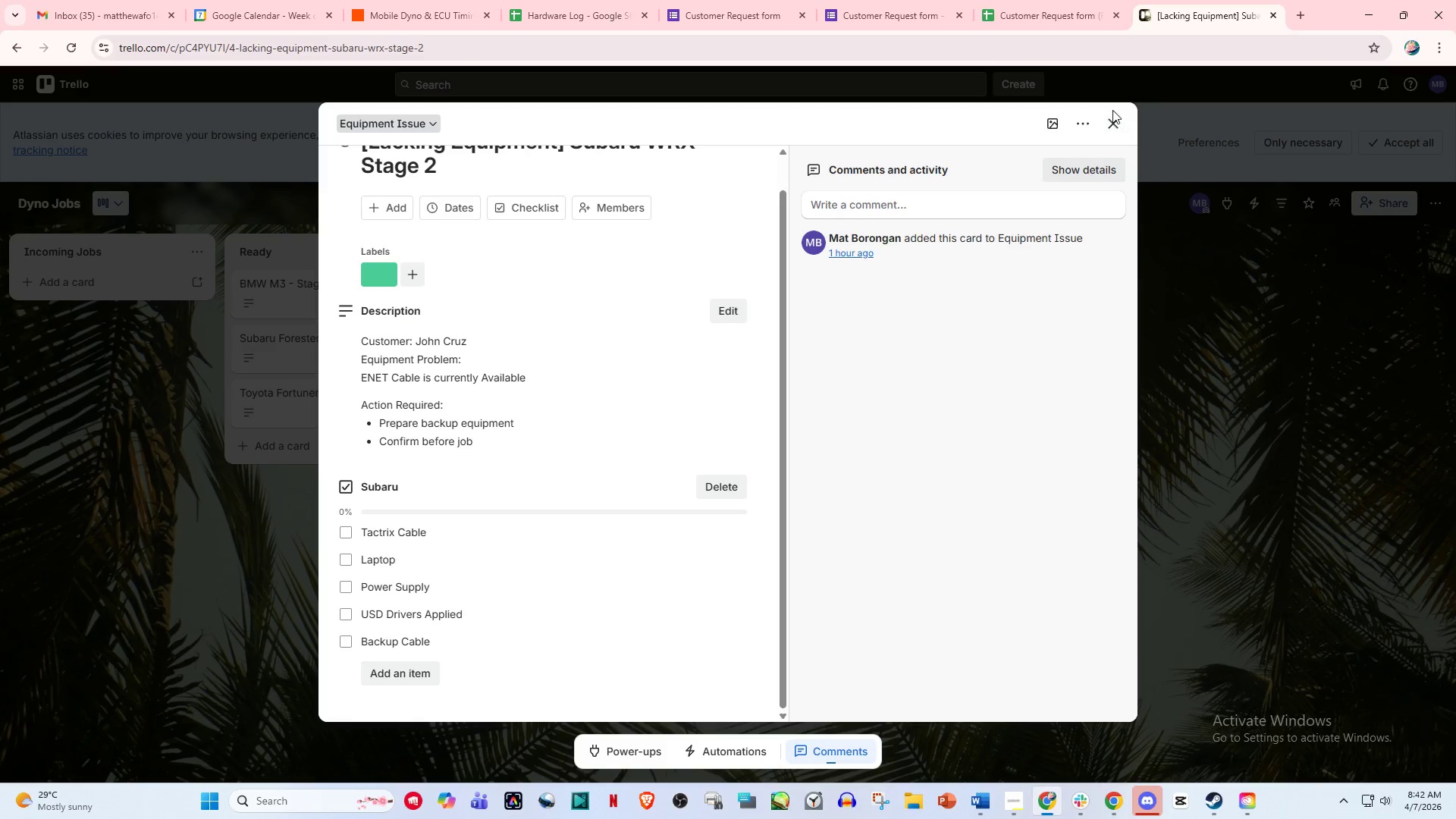 
double_click([1109, 118])
 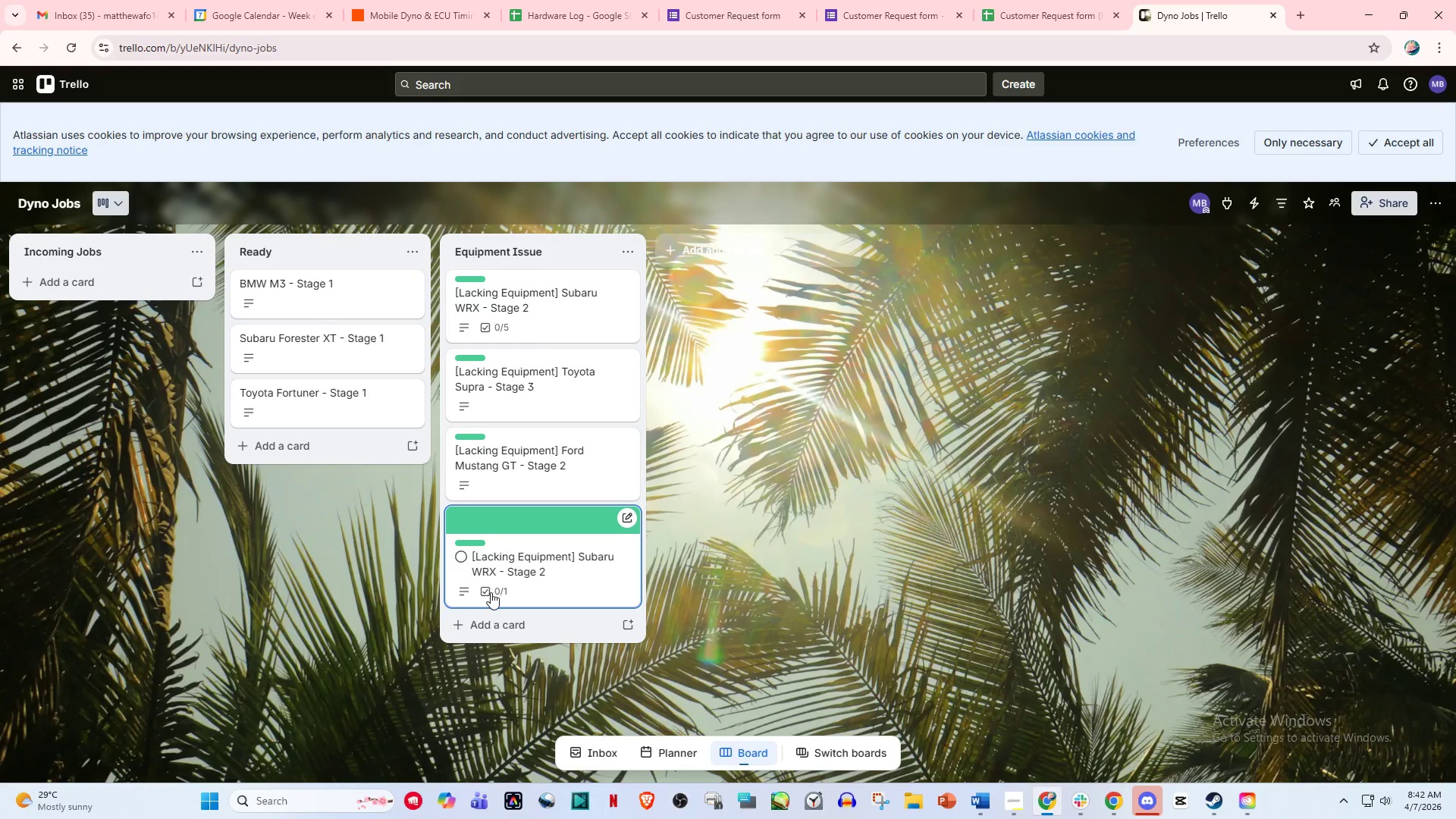 
left_click([491, 592])
 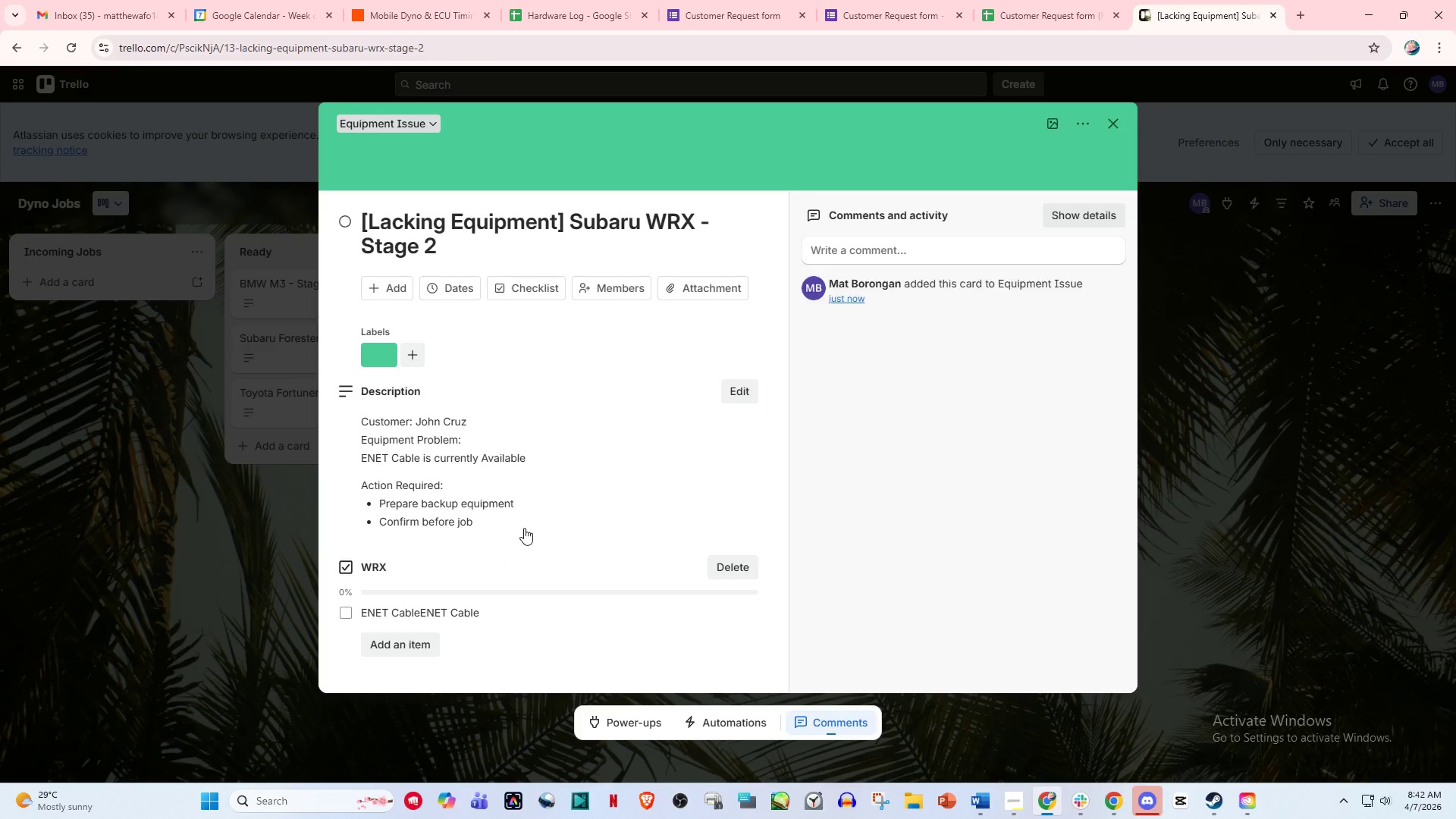 
scroll: coordinate [524, 526], scroll_direction: down, amount: 2.0
 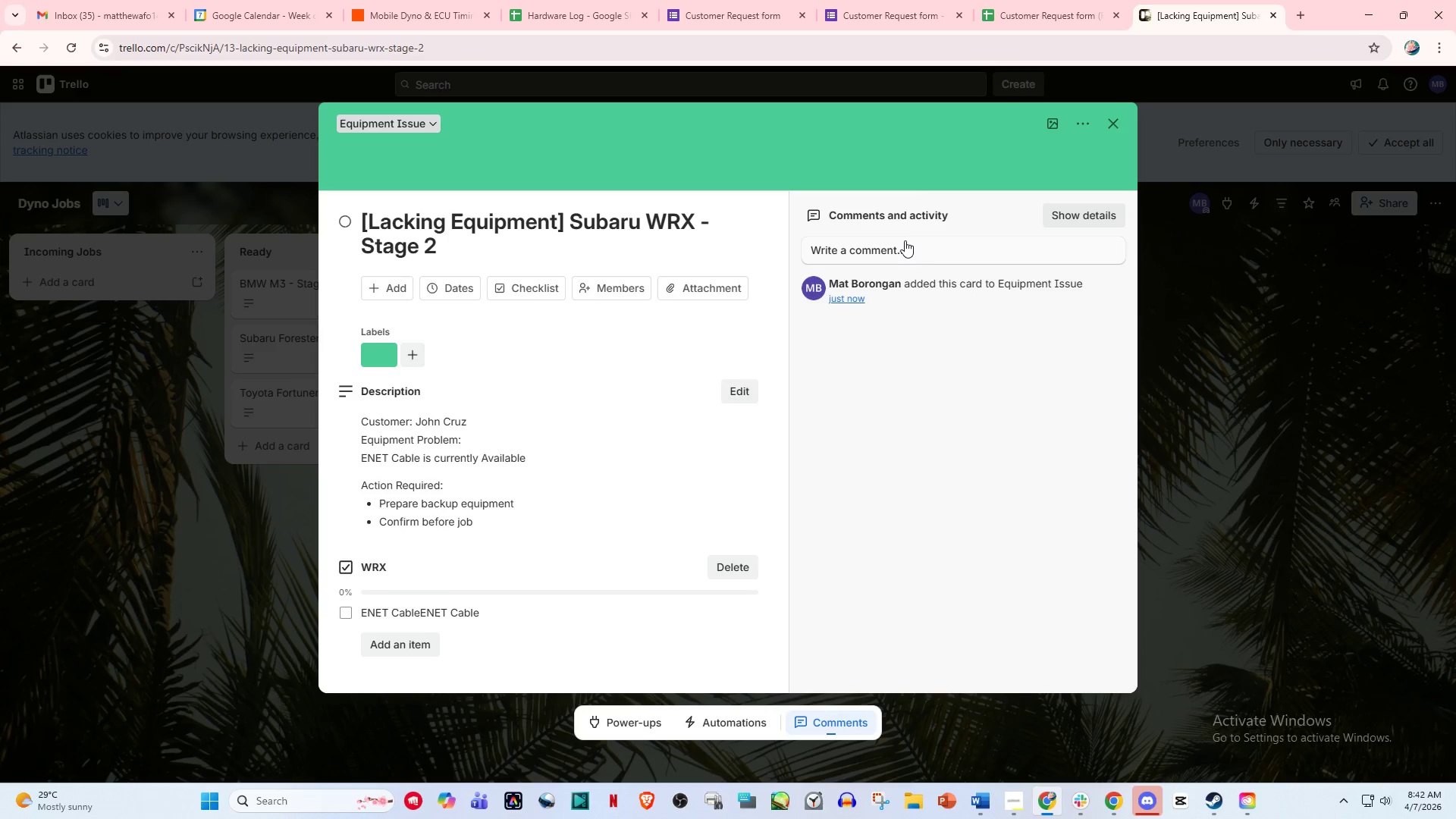 
left_click([1112, 121])
 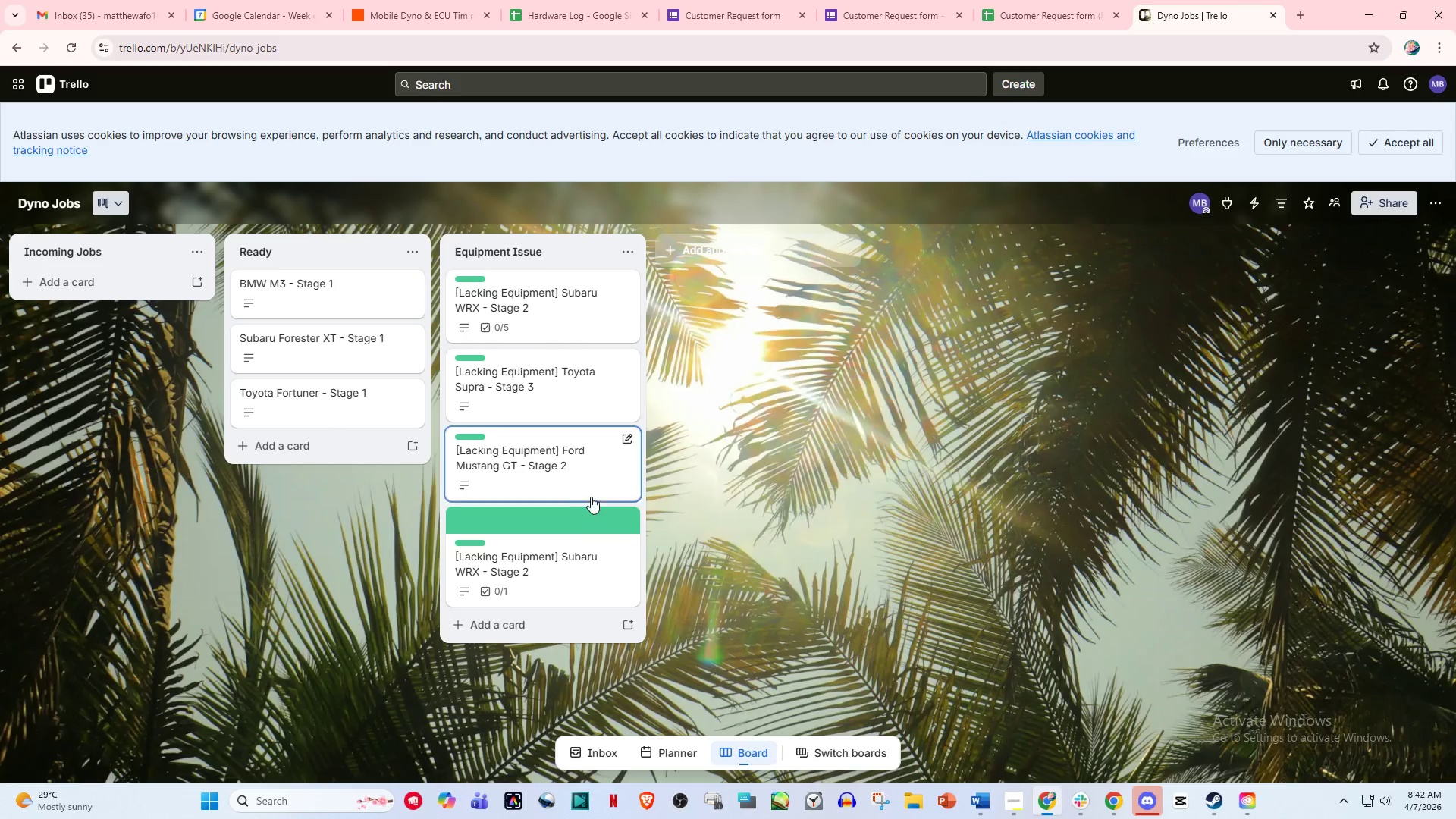 
scroll: coordinate [573, 516], scroll_direction: down, amount: 2.0
 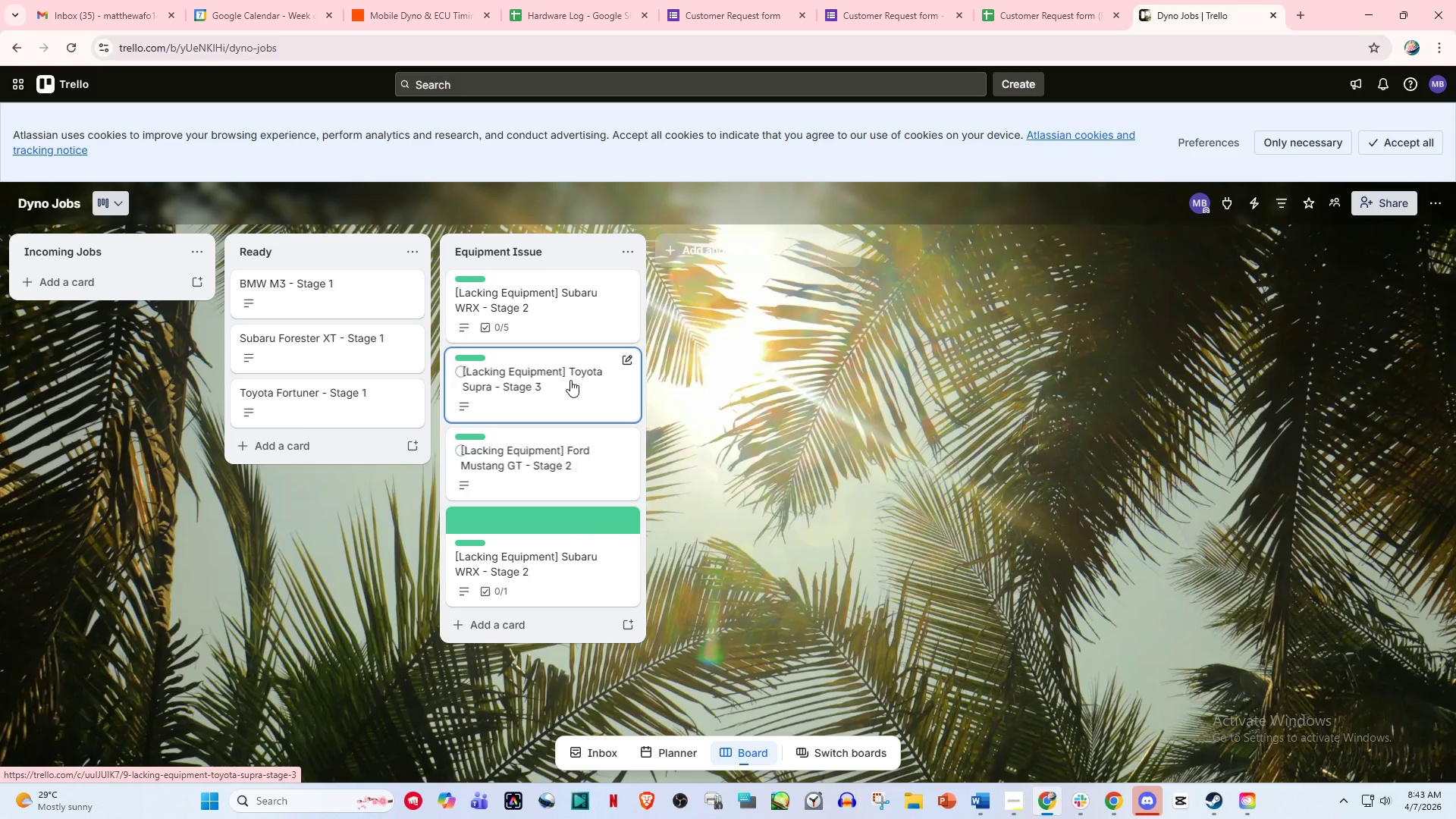 
wait(9.95)
 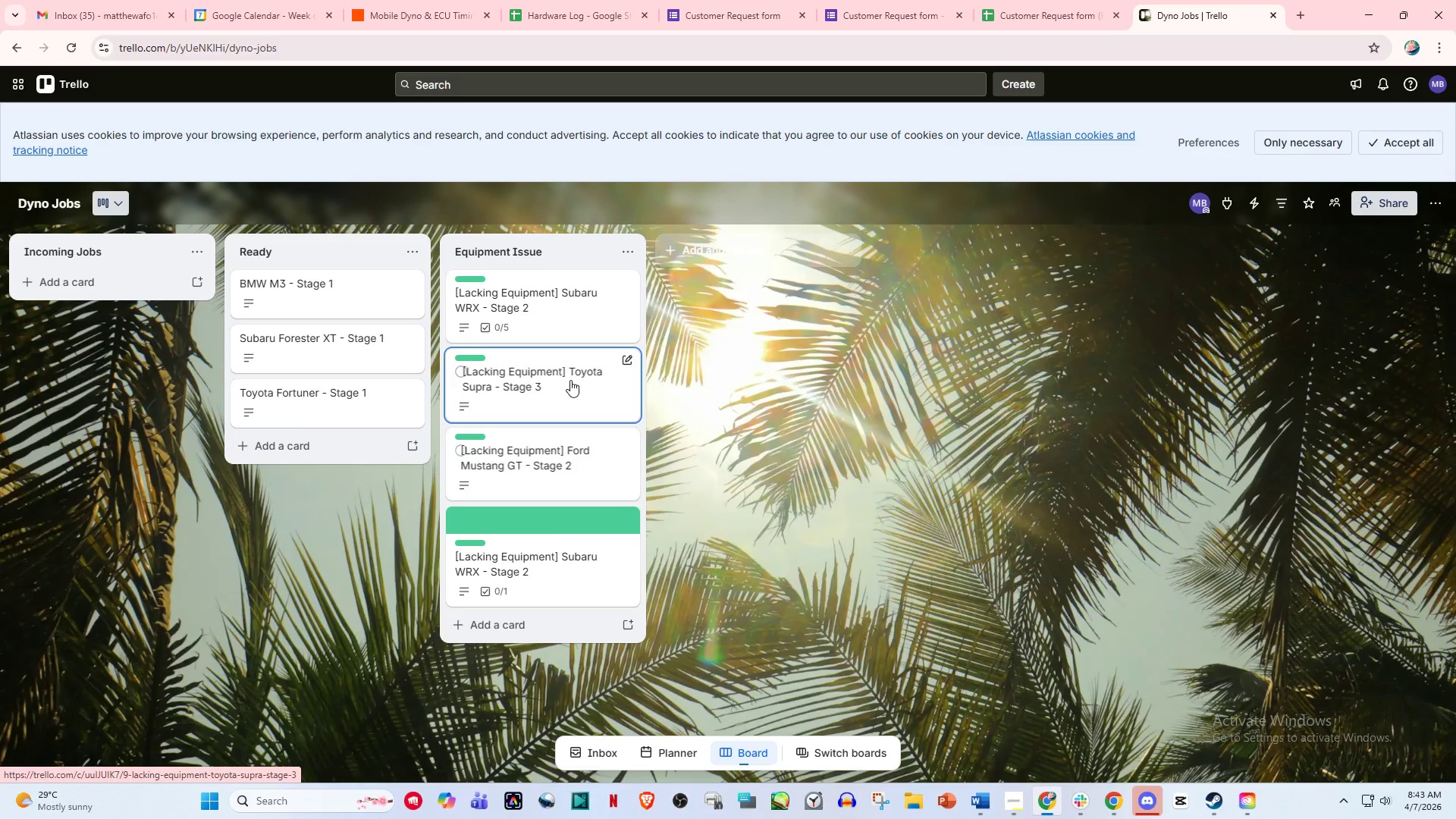 
mouse_move([488, 312])
 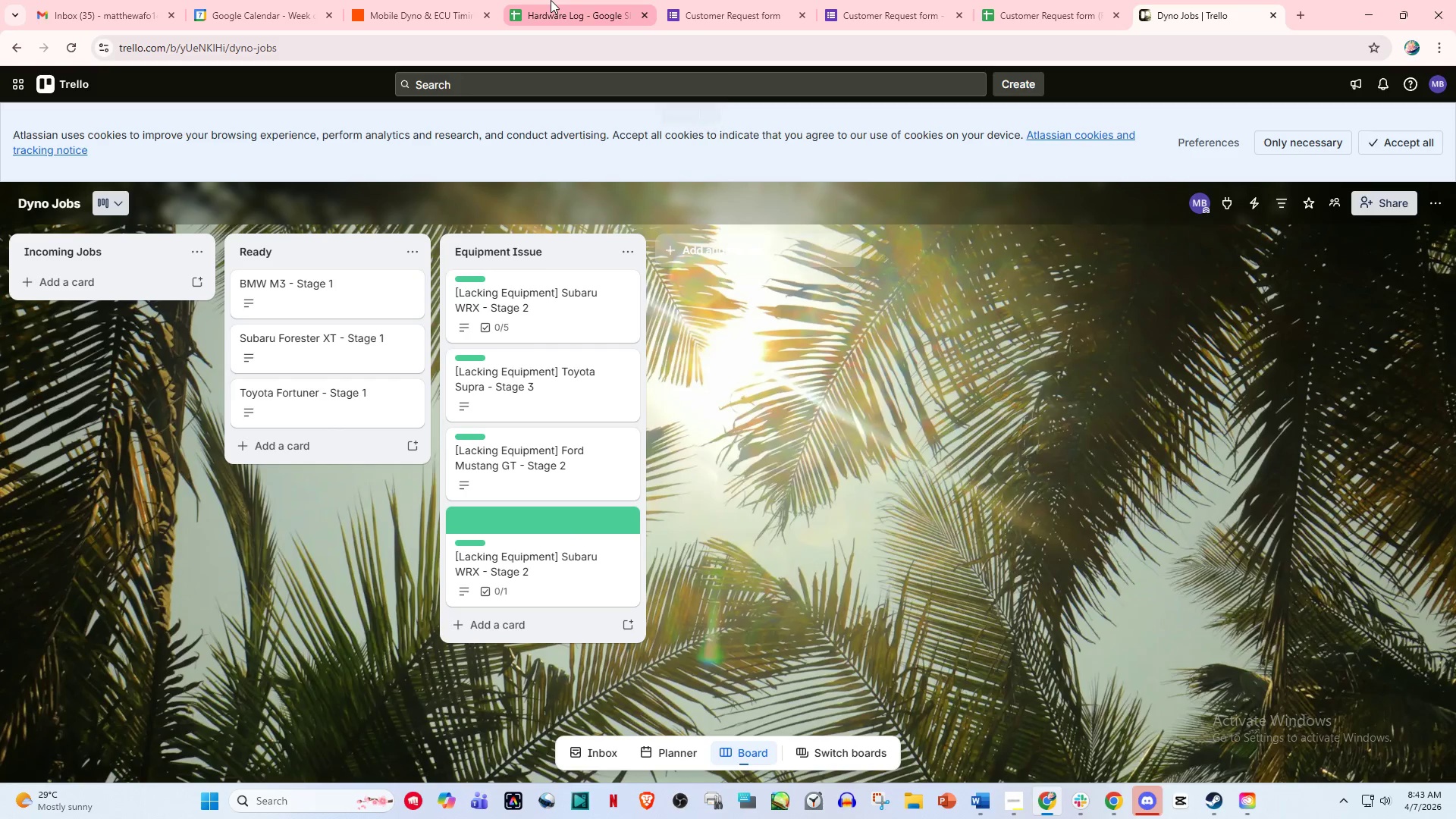 
left_click([551, 0])
 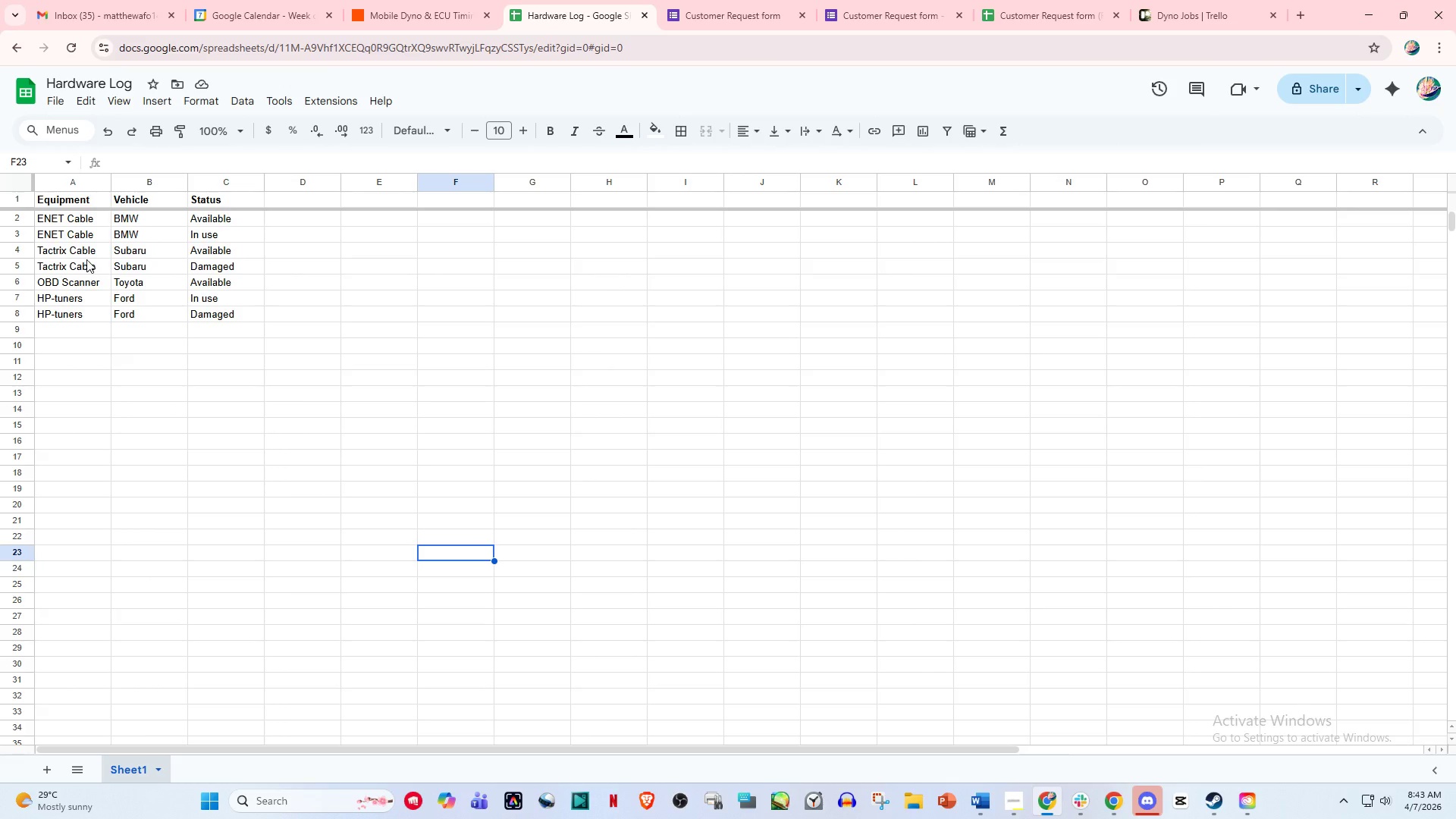 
wait(9.8)
 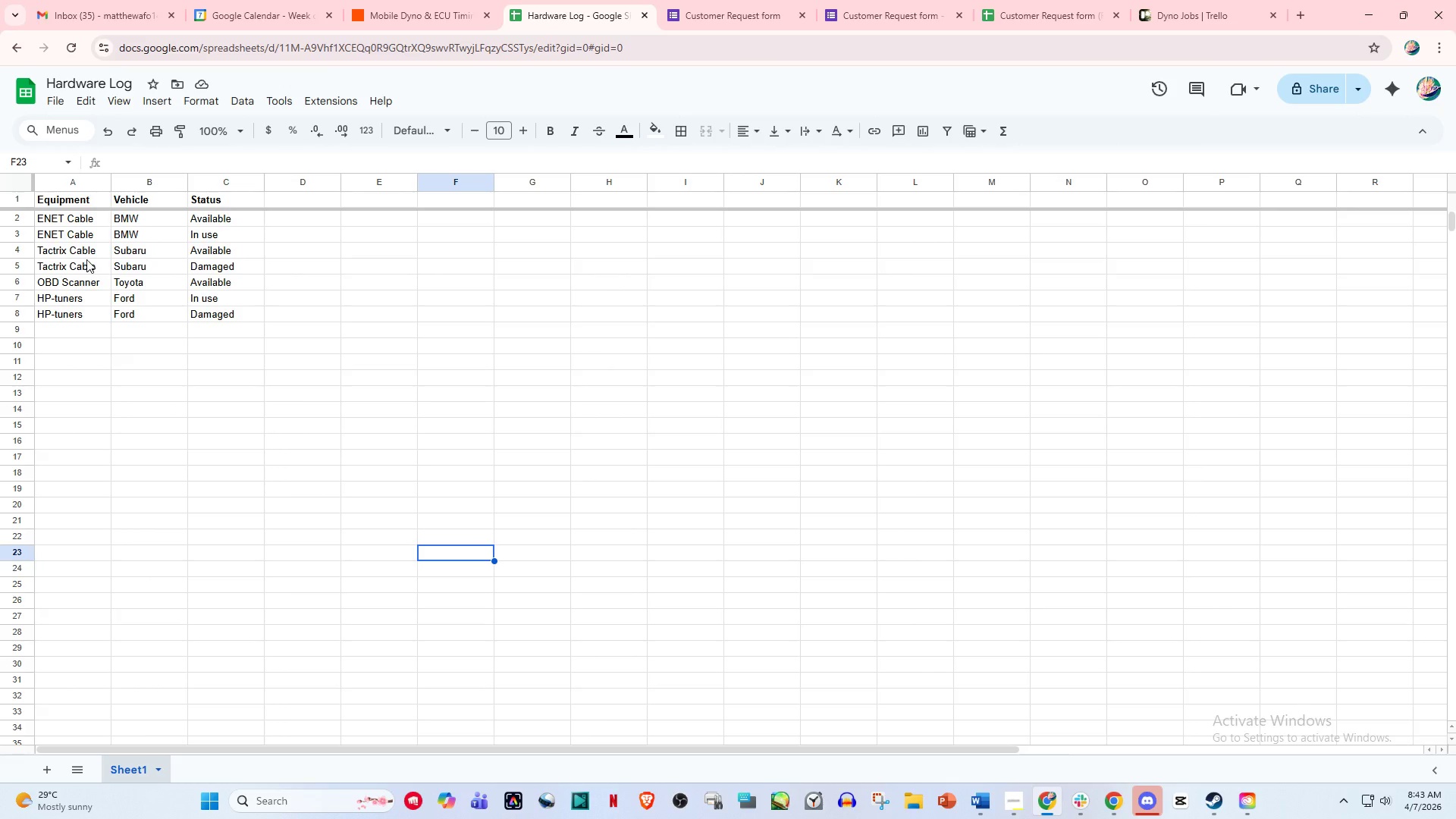 
left_click([413, 5])
 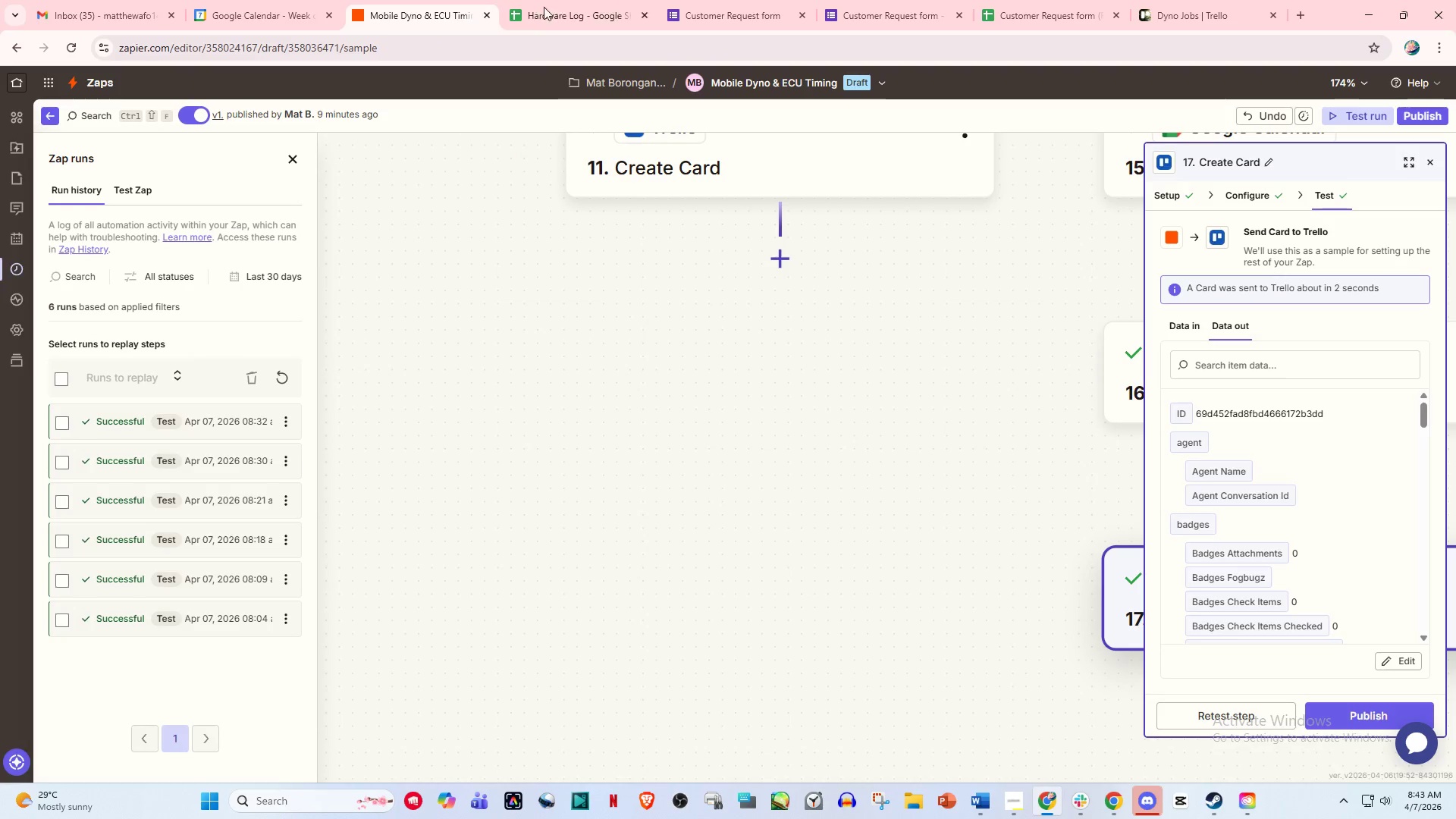 
double_click([556, 8])
 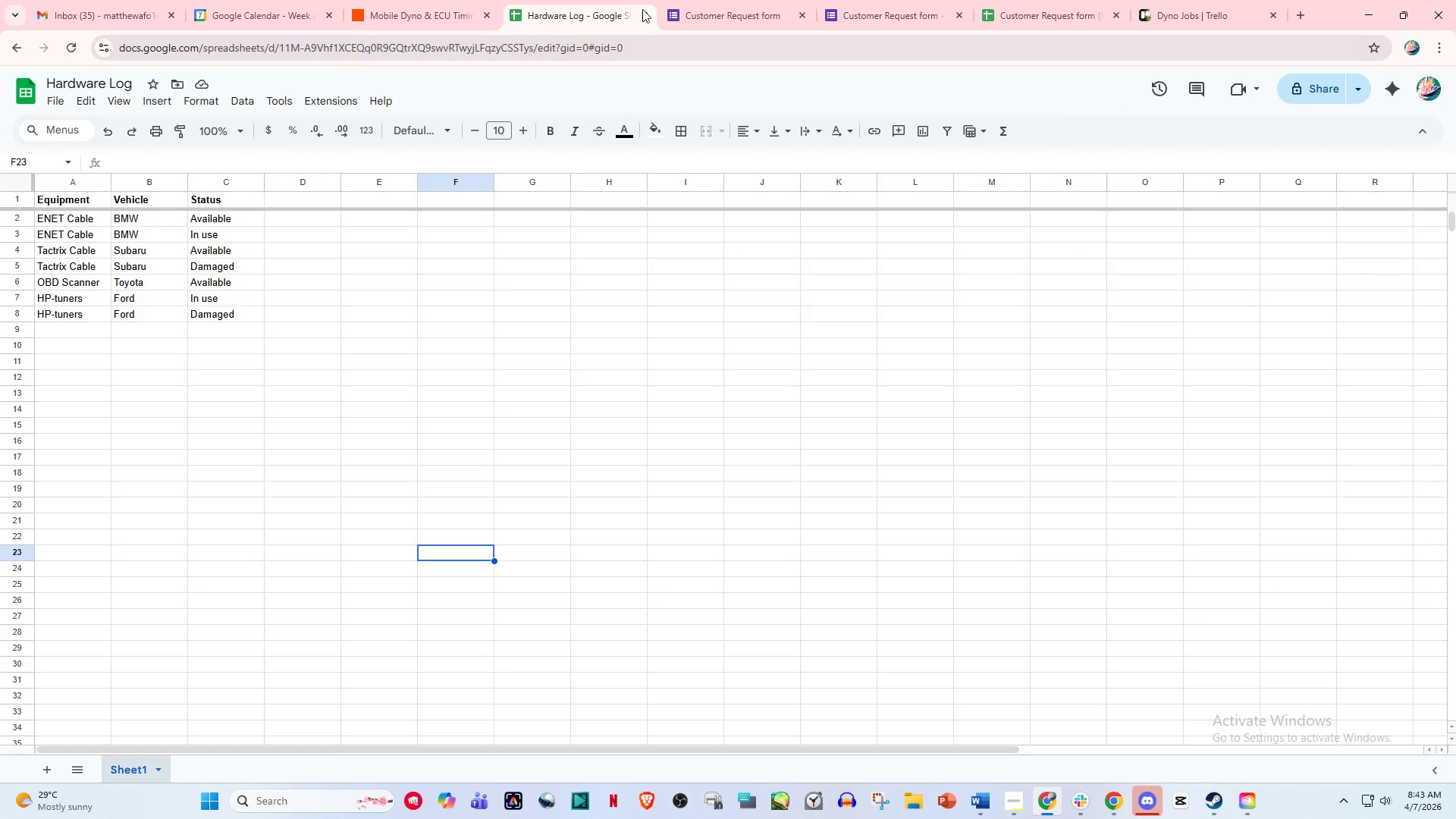 
left_click([711, 0])
 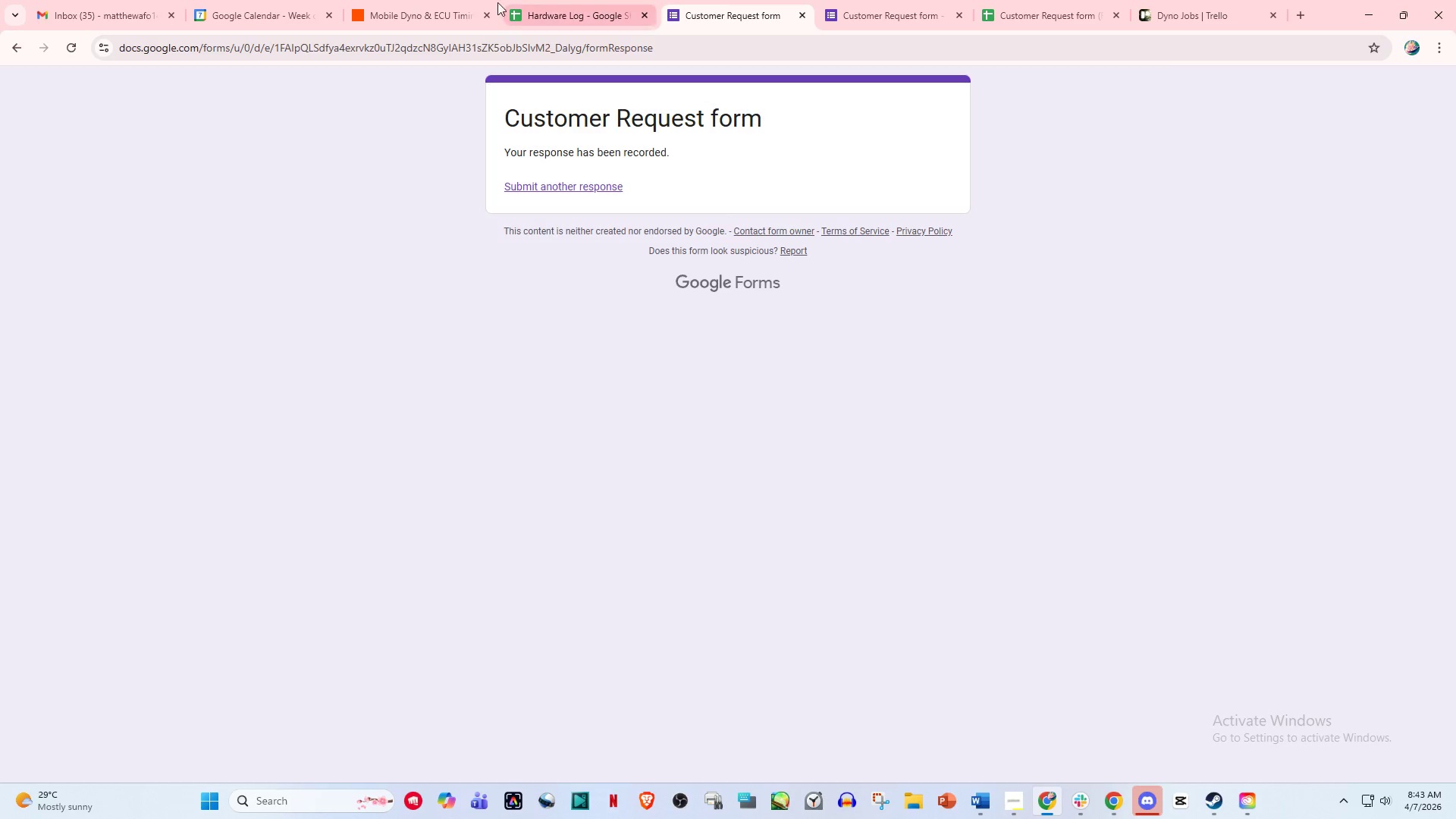 
left_click([404, 0])
 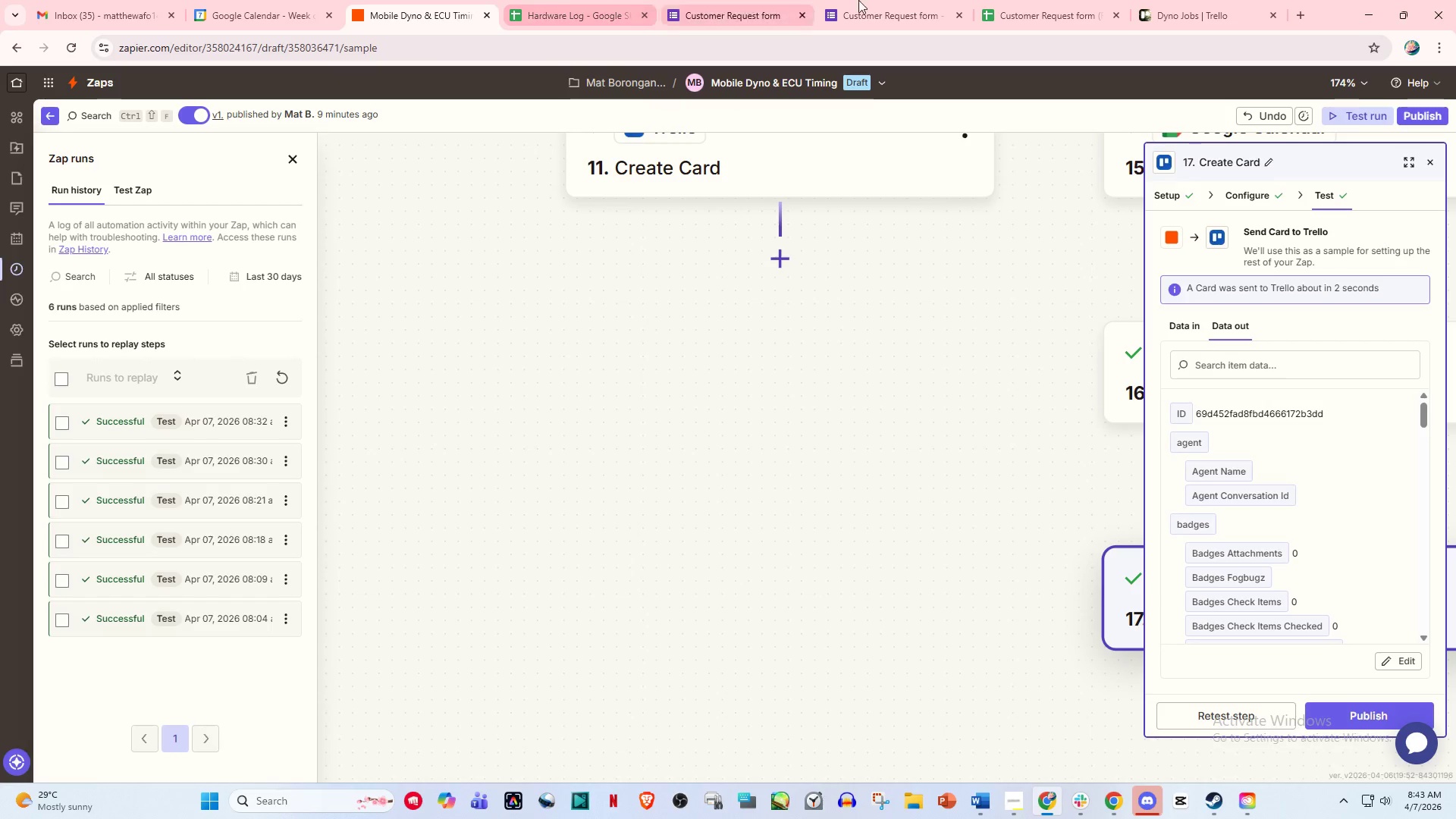 
left_click([1183, 0])
 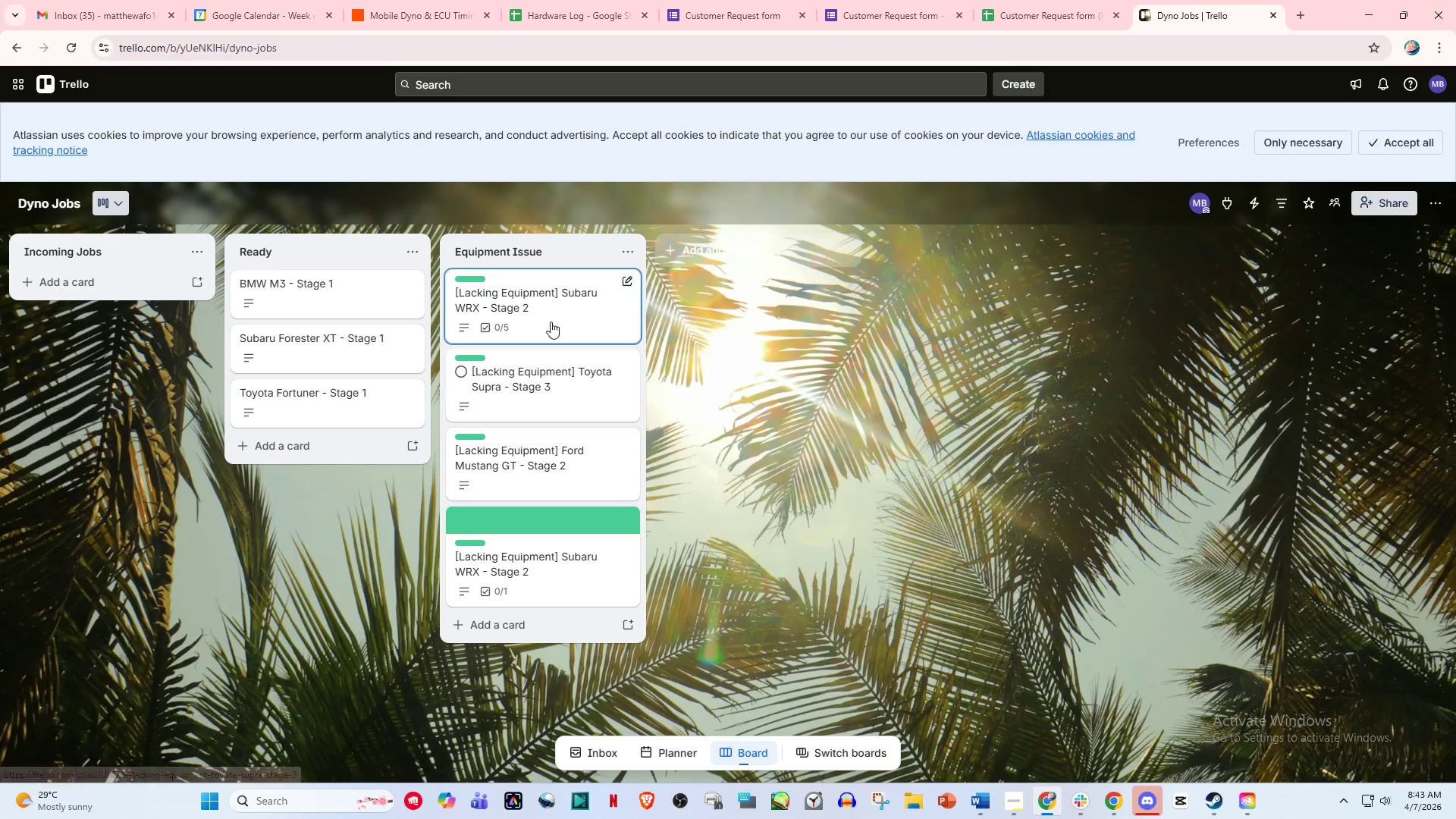 
left_click([556, 303])
 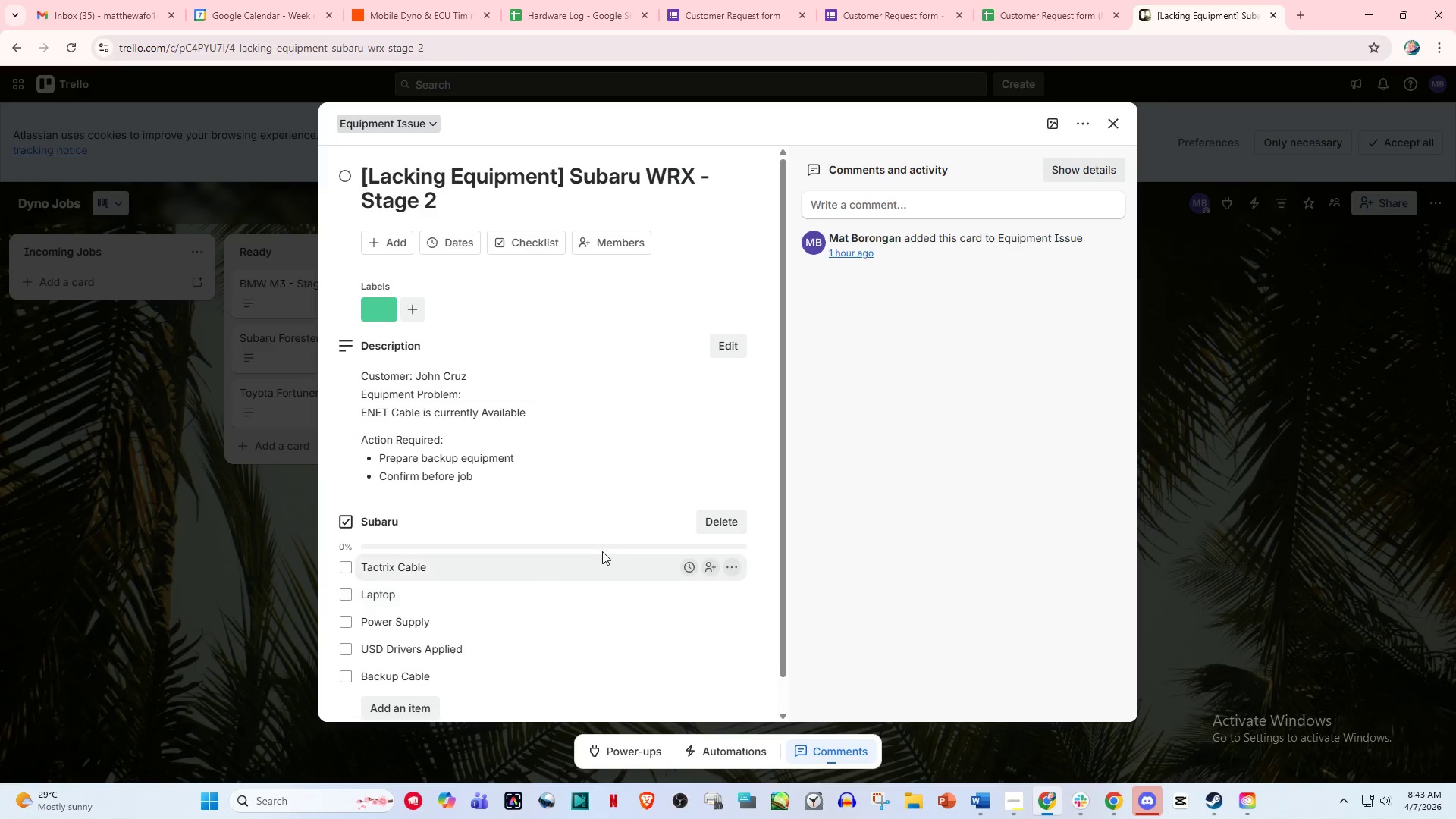 
left_click([348, 592])
 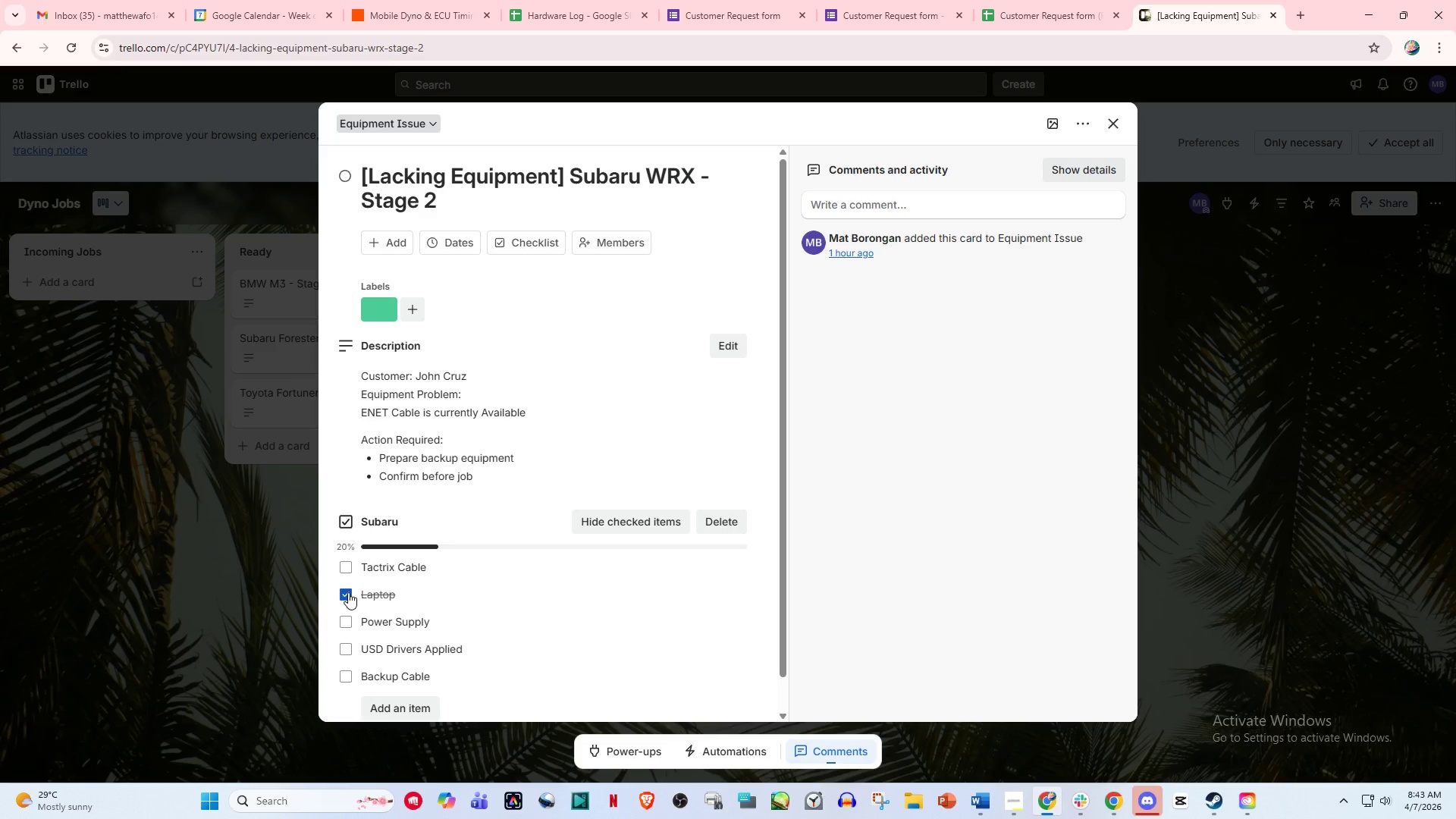 
left_click([348, 592])
 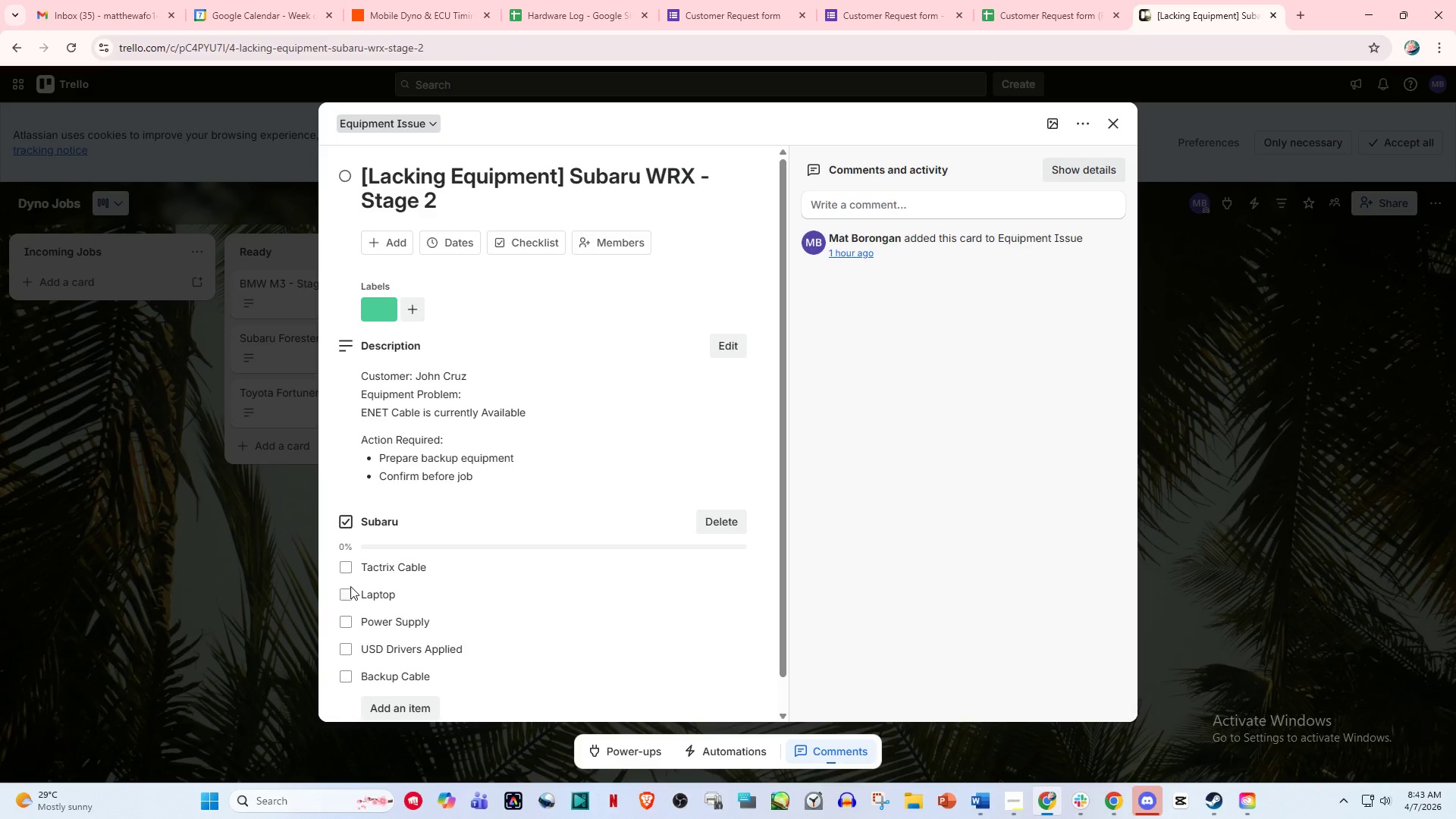 
left_click([348, 588])
 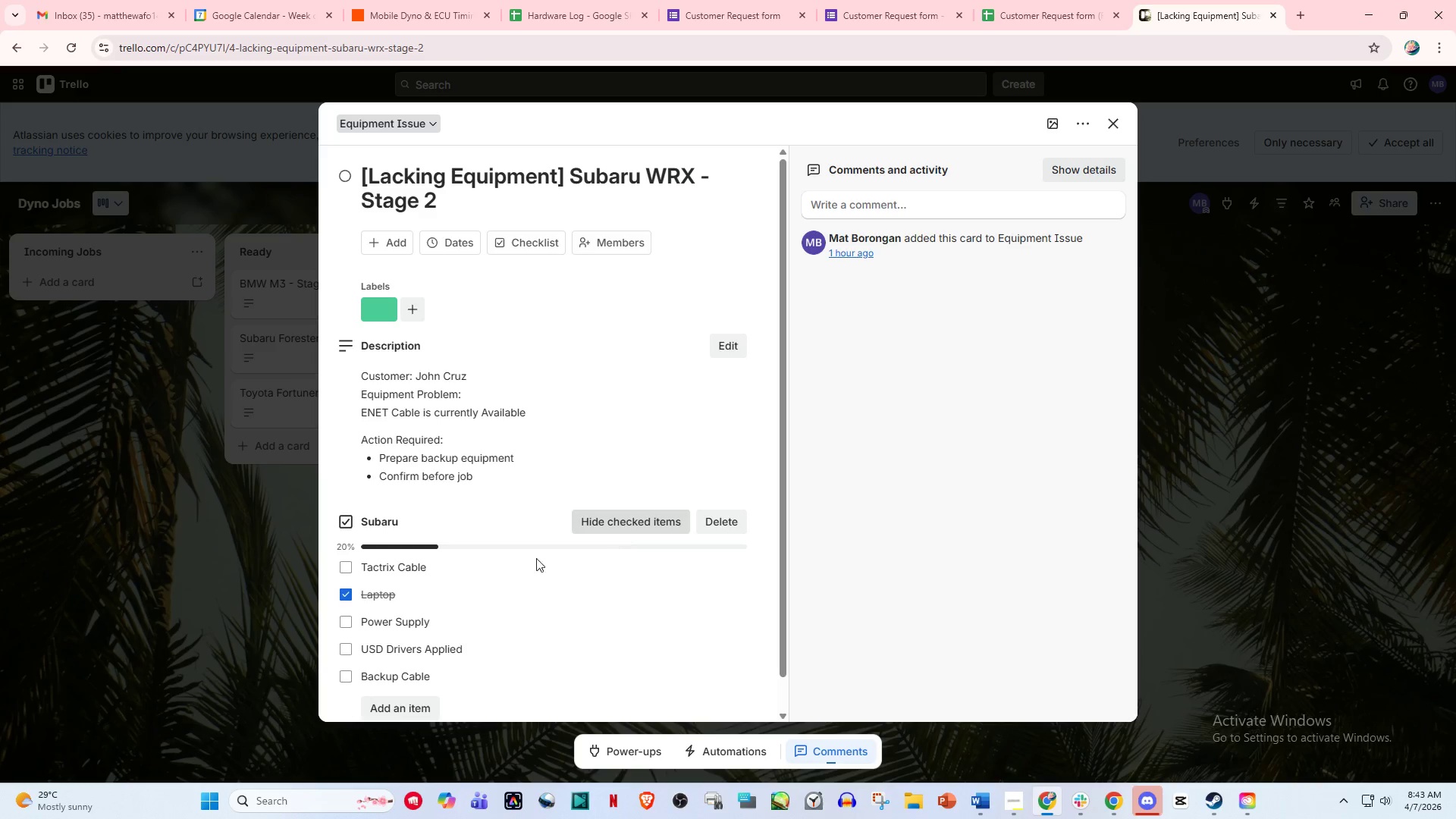 
left_click([350, 623])
 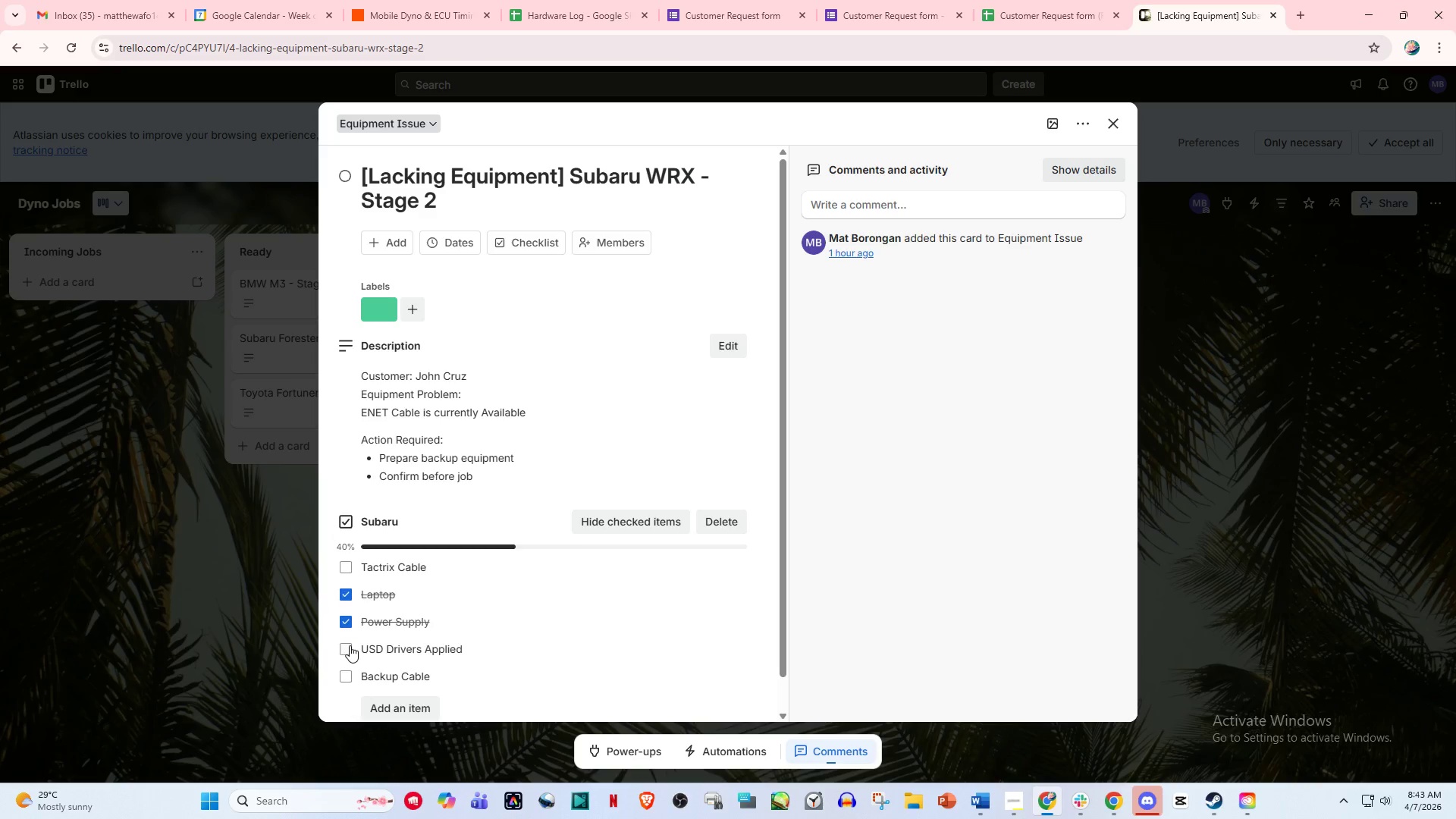 
double_click([350, 675])
 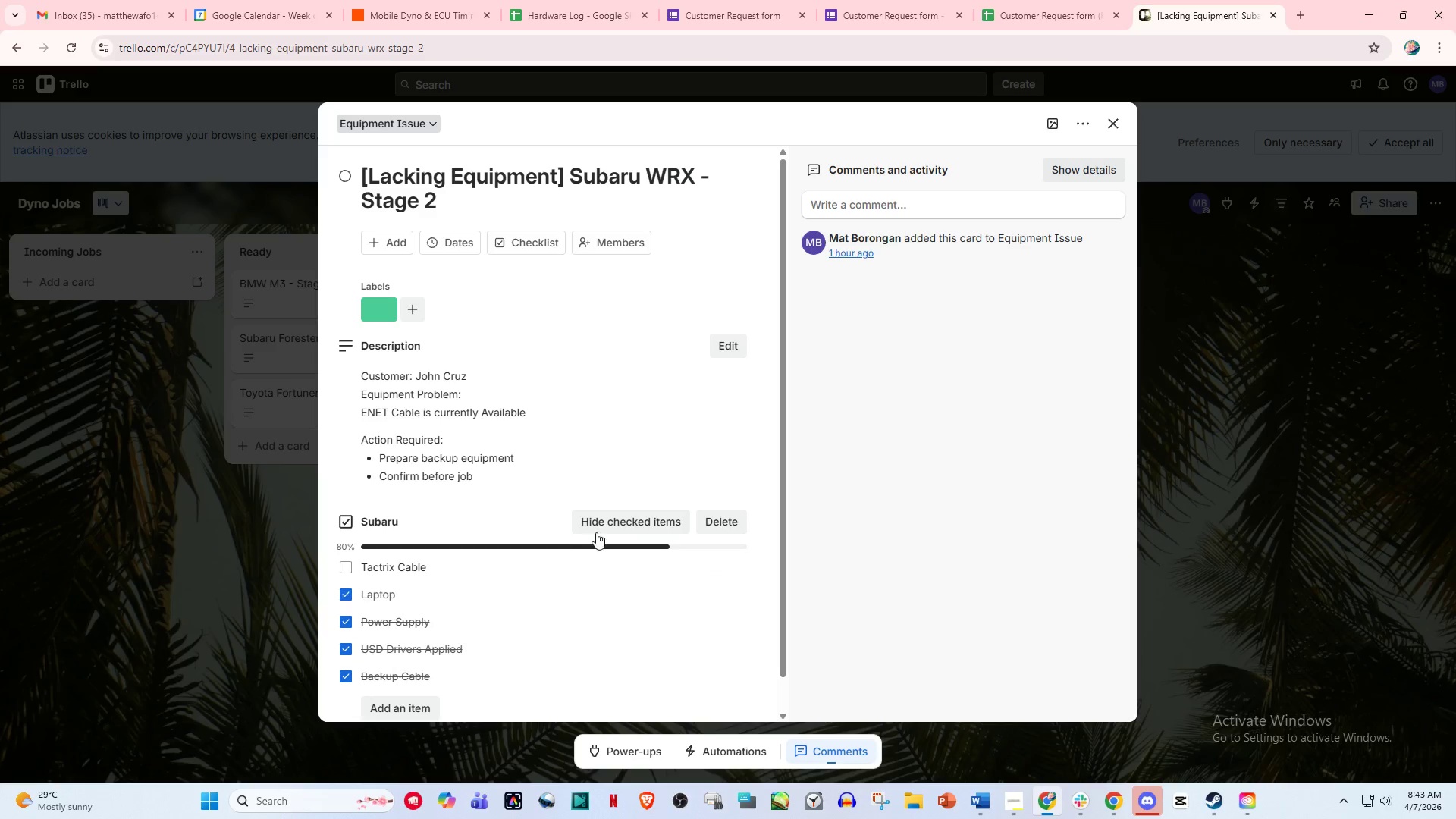 
left_click([608, 526])
 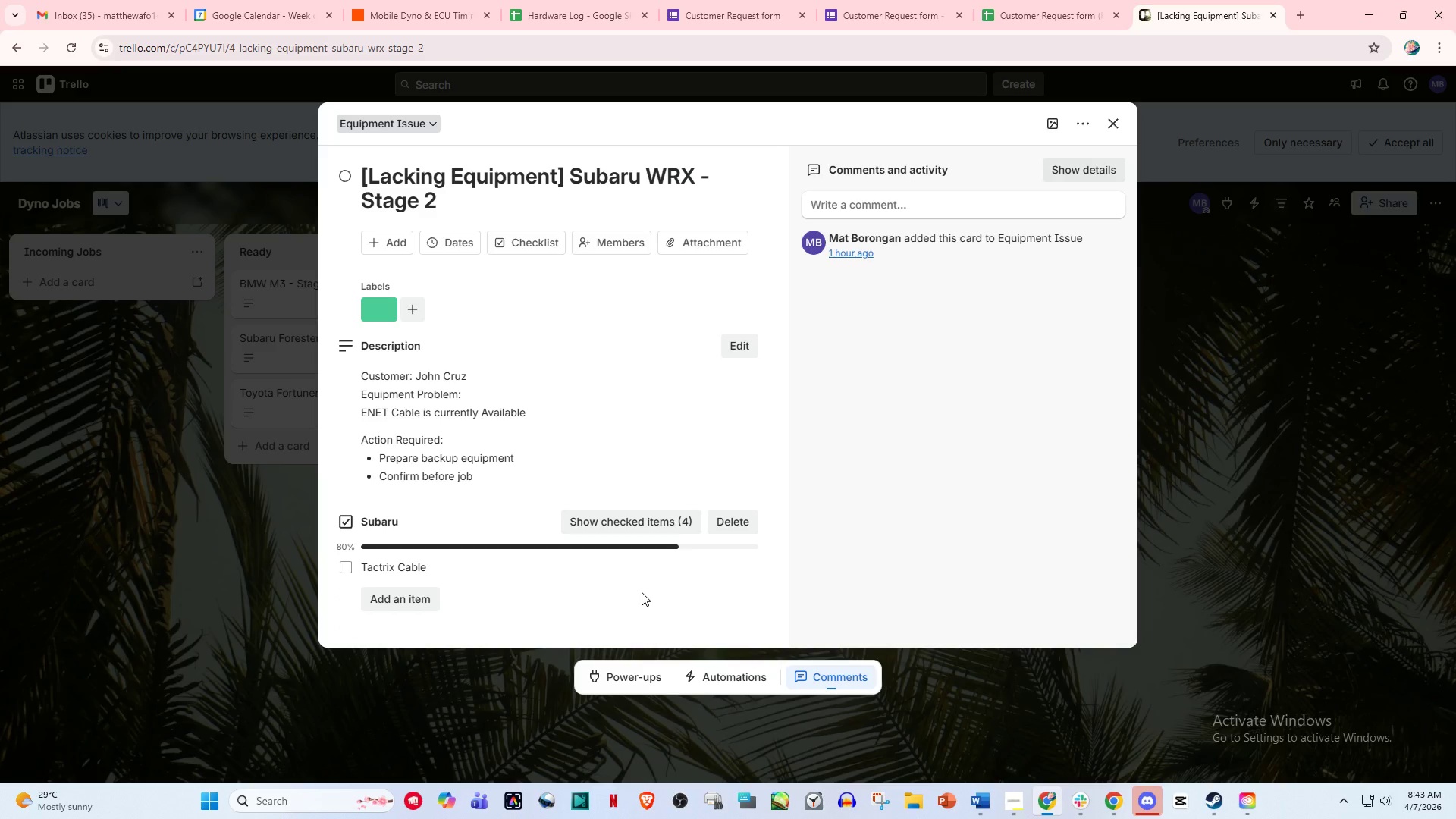 
left_click([860, 489])
 